 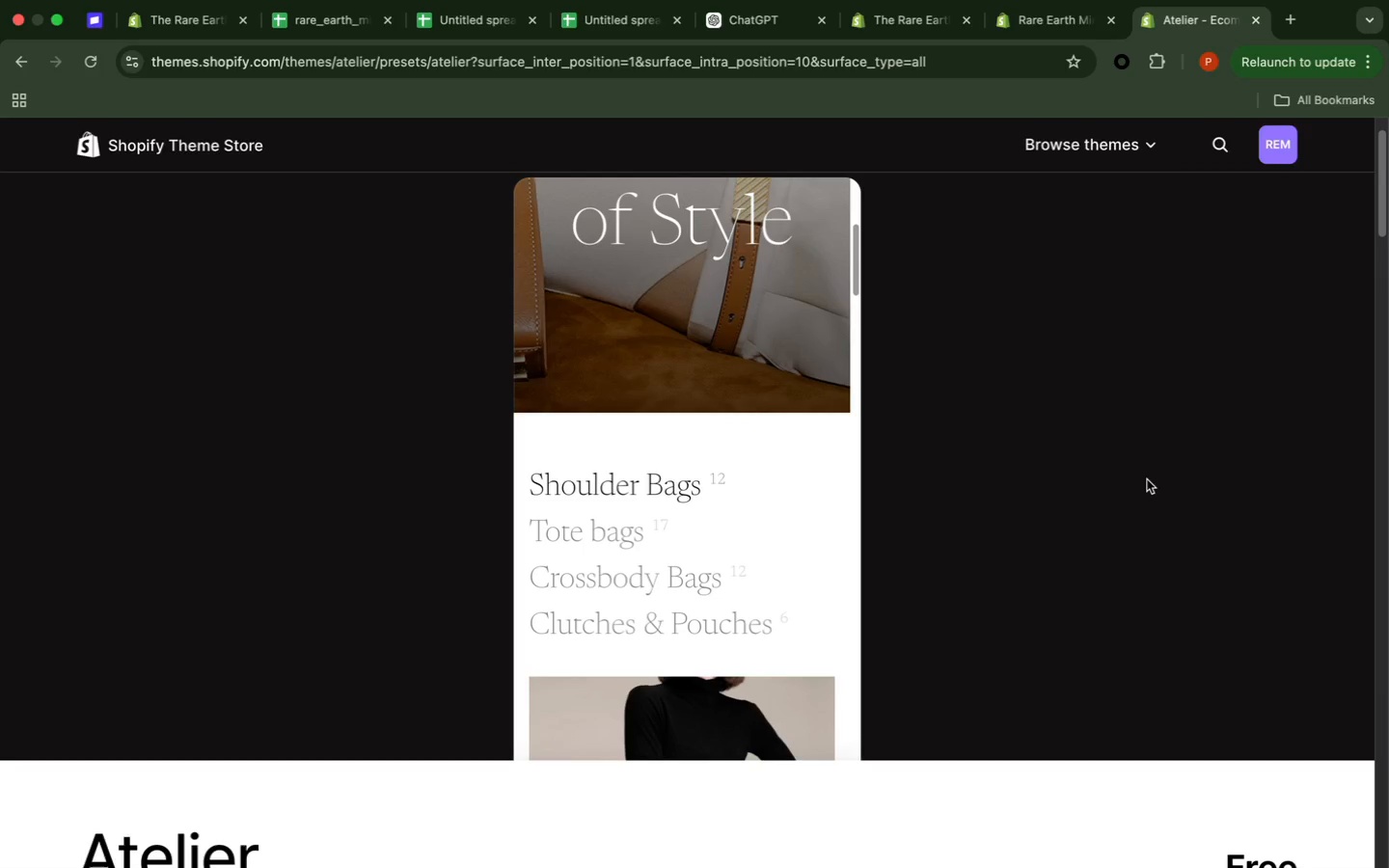 
left_click([808, 457])
 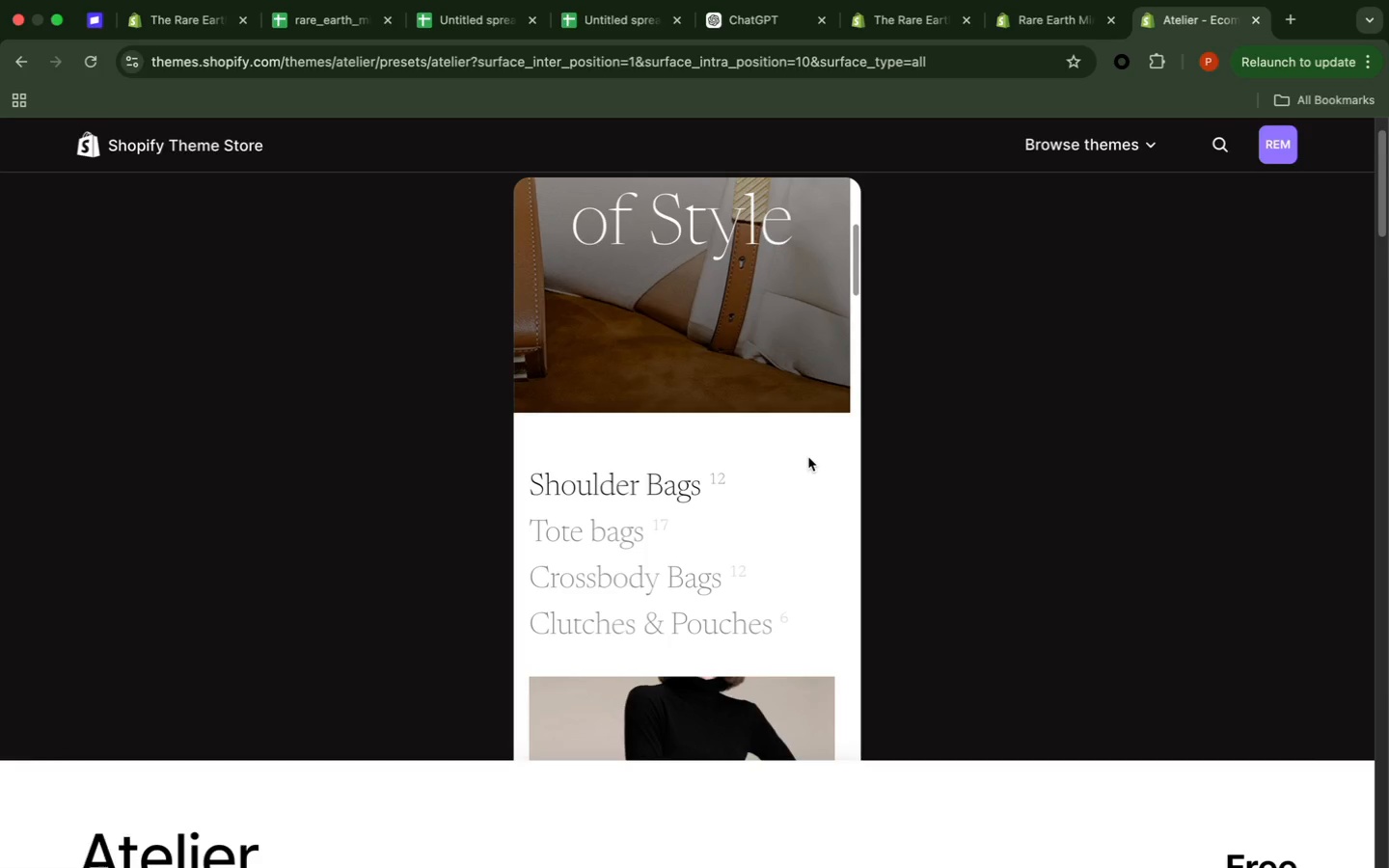 
scroll: coordinate [808, 457], scroll_direction: down, amount: 3.0
 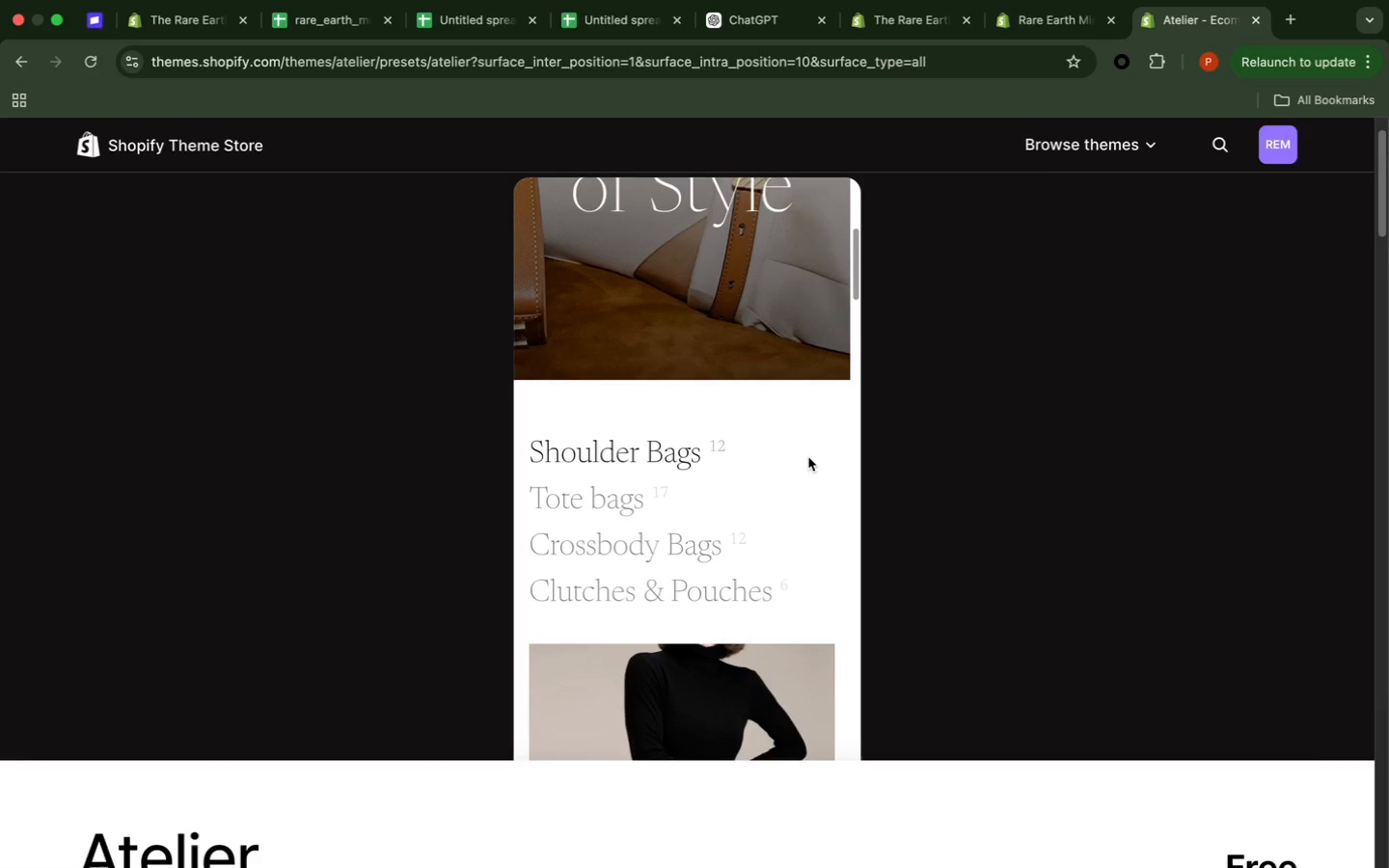 
wait(23.23)
 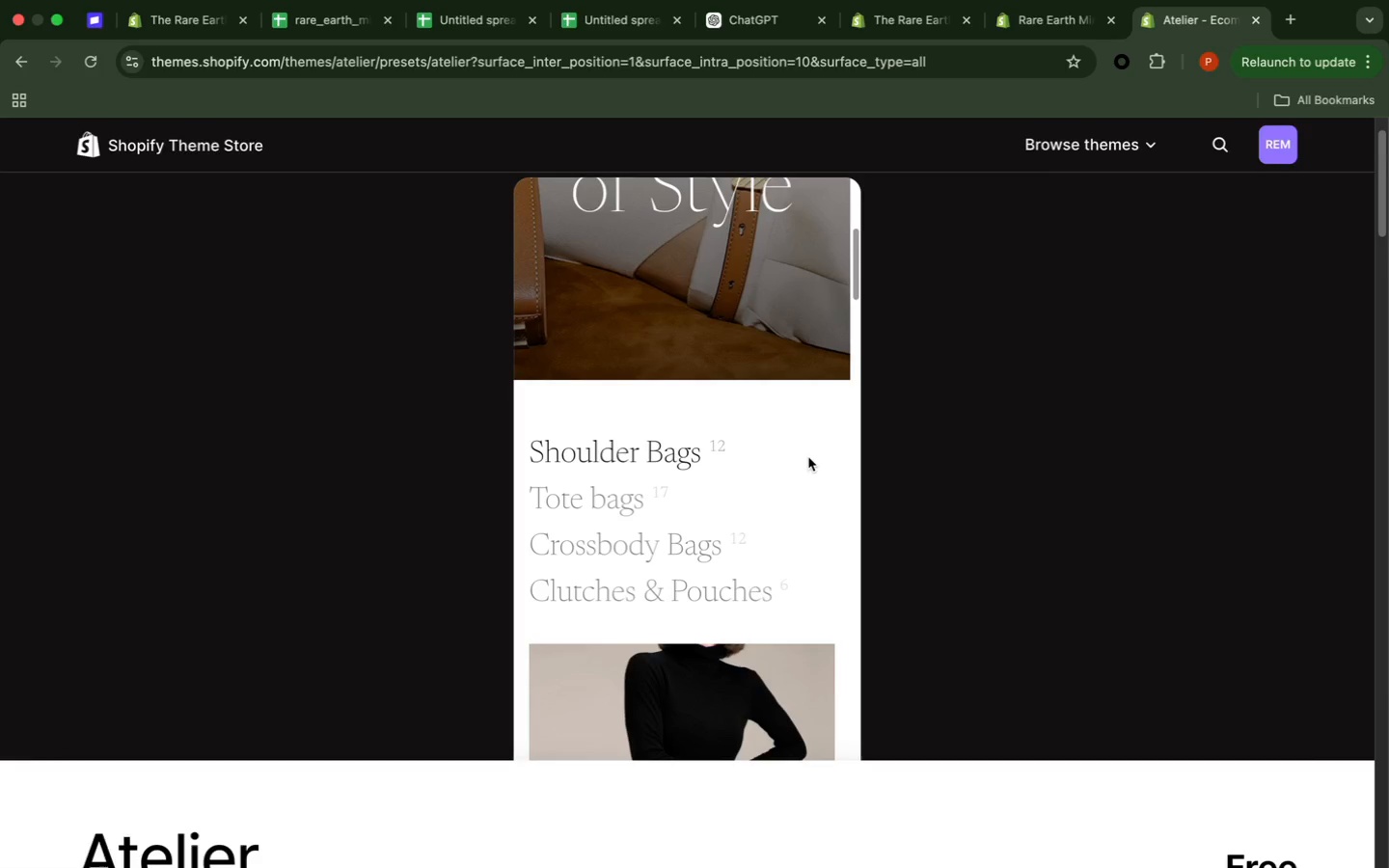 
left_click([1103, 0])
 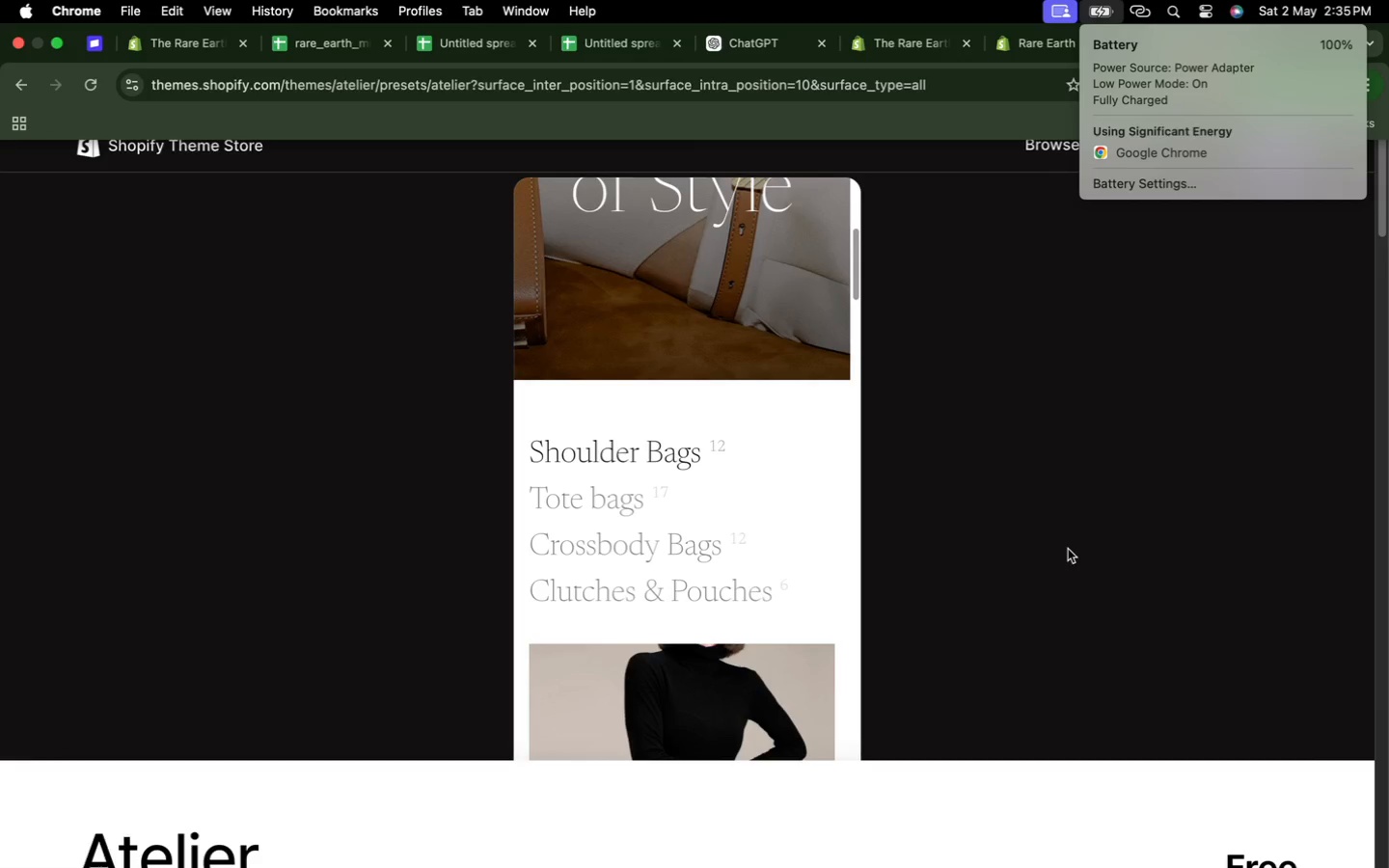 
wait(22.22)
 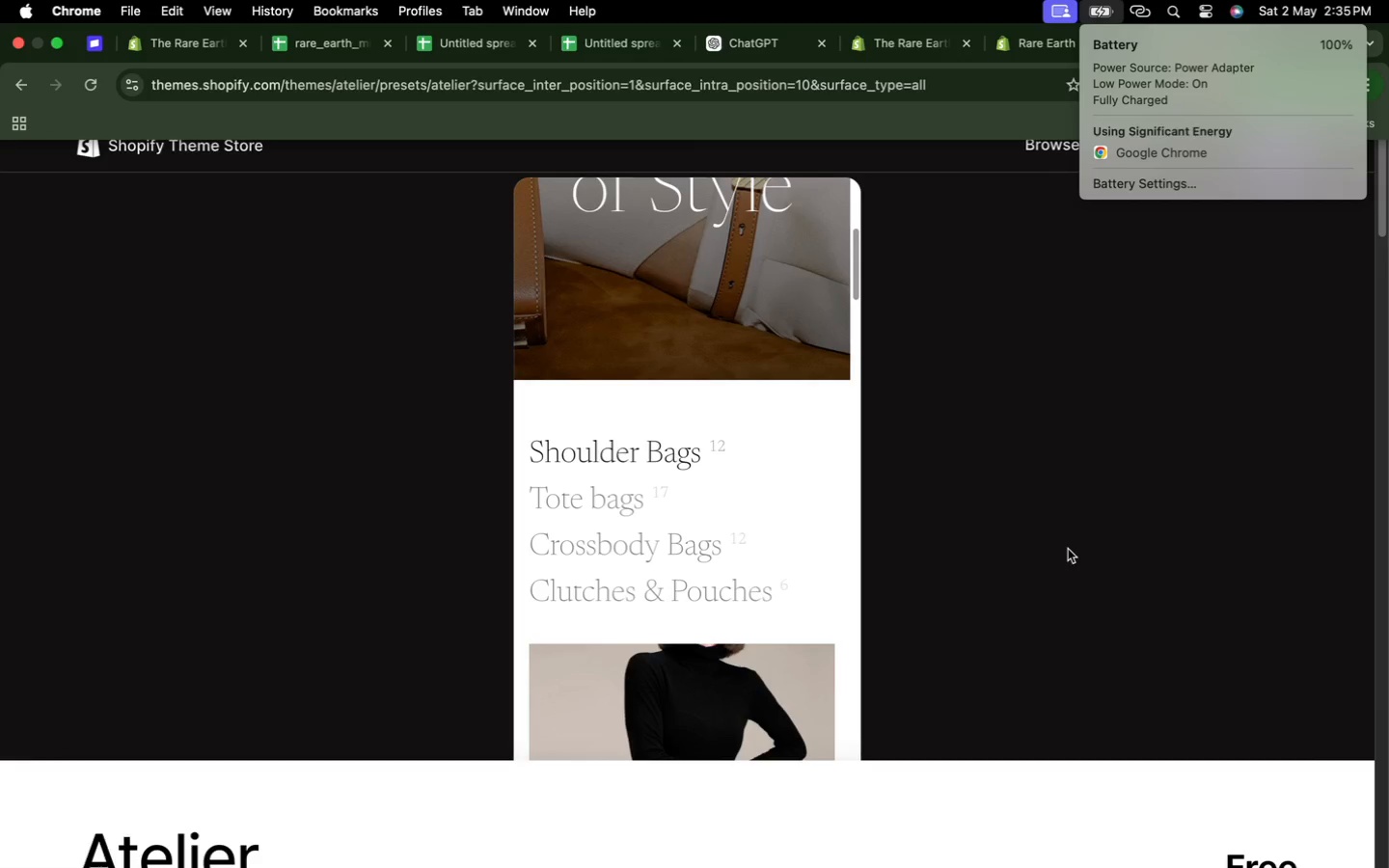 
scroll: coordinate [1067, 544], scroll_direction: down, amount: 10.0
 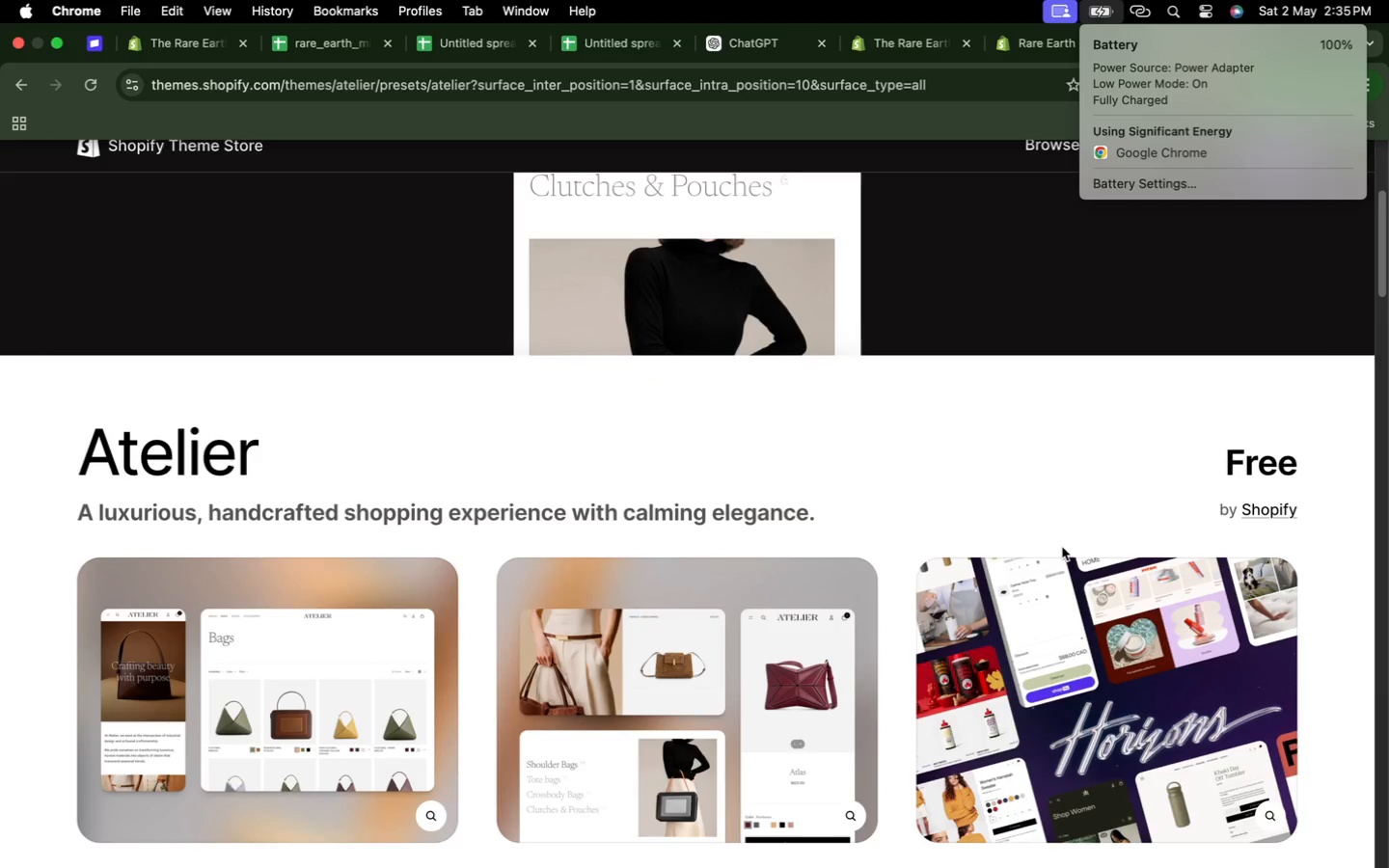 
scroll: coordinate [1062, 547], scroll_direction: up, amount: 10.0
 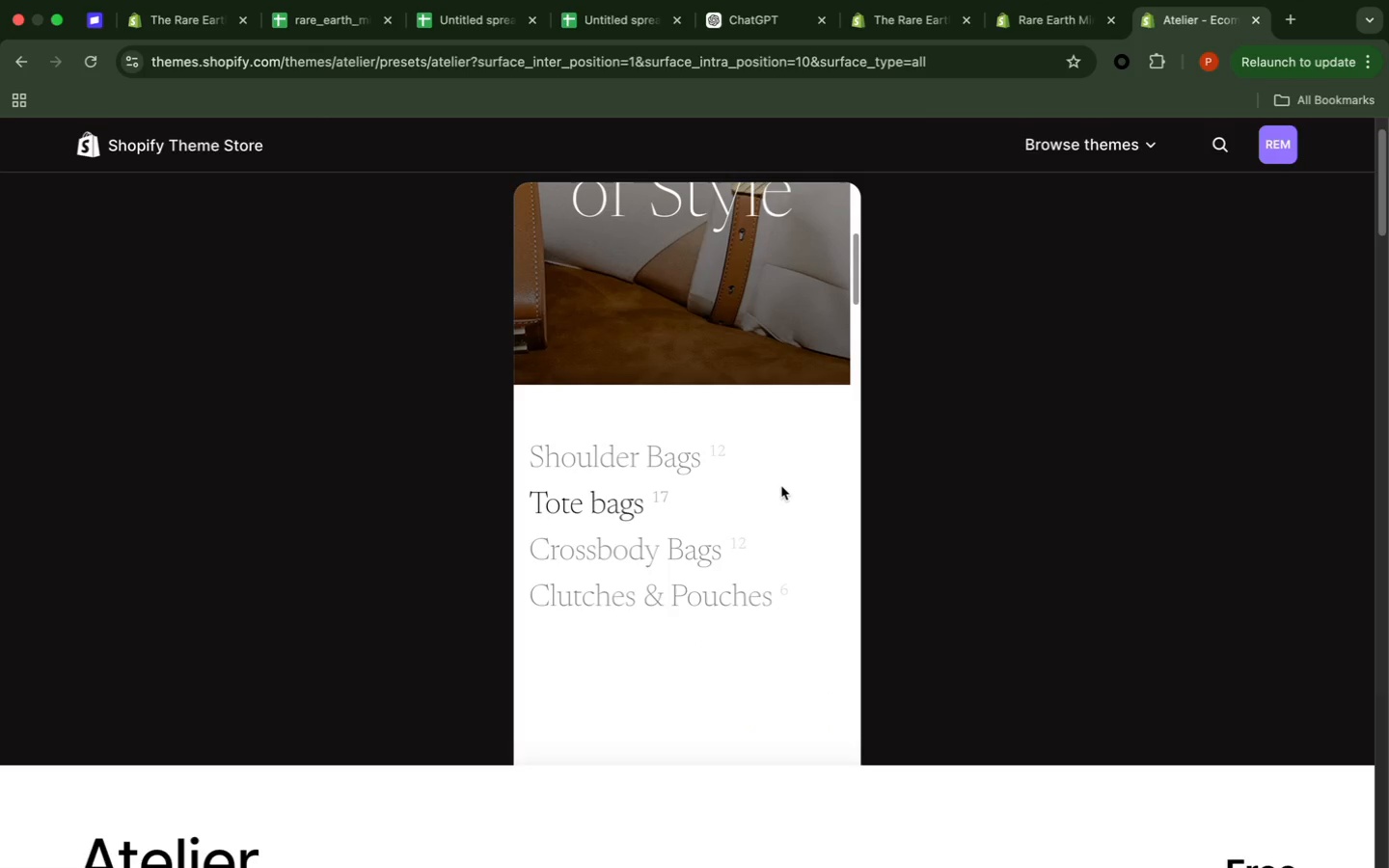 
scroll: coordinate [770, 495], scroll_direction: down, amount: 27.0
 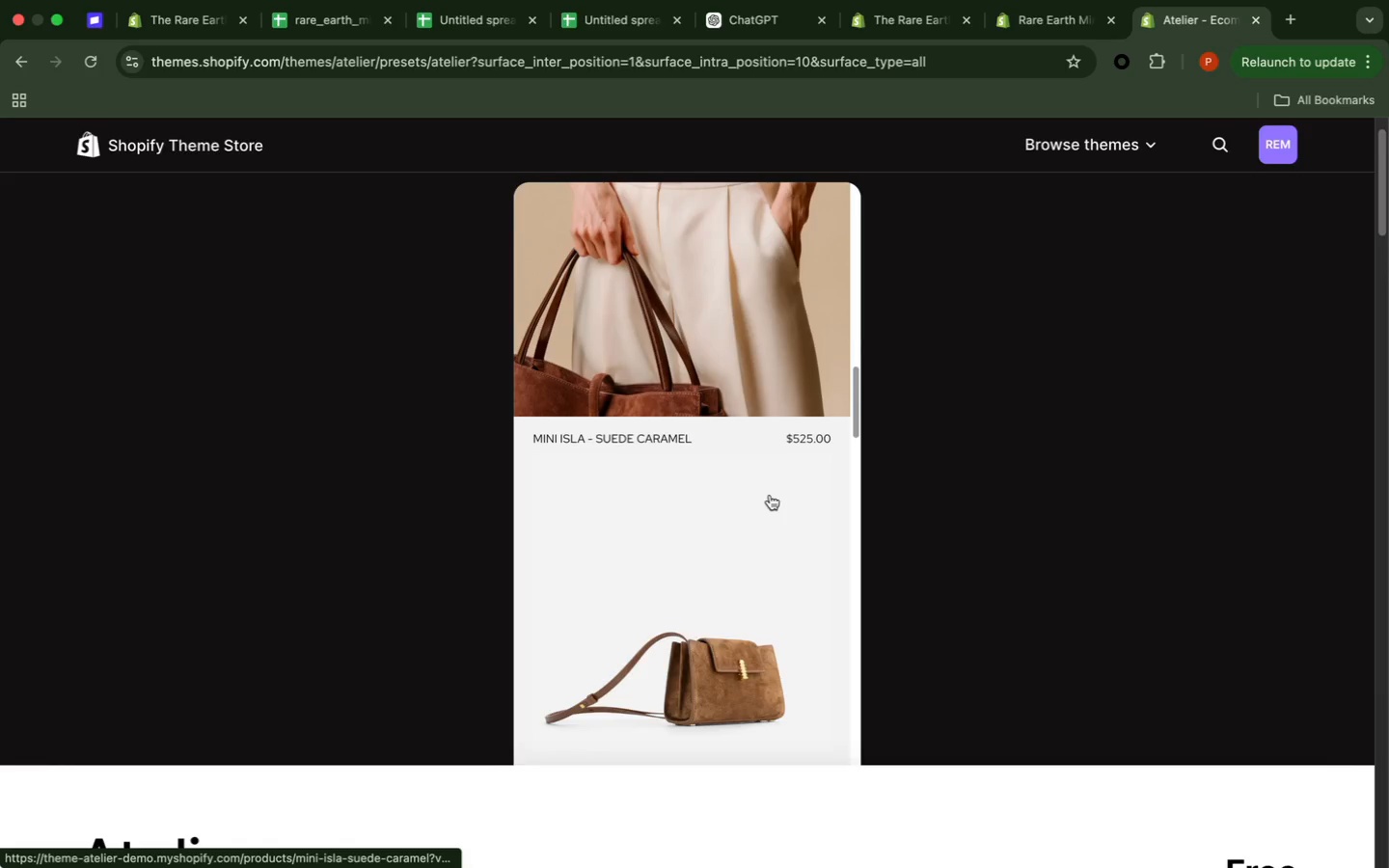 
scroll: coordinate [770, 495], scroll_direction: up, amount: 9.0
 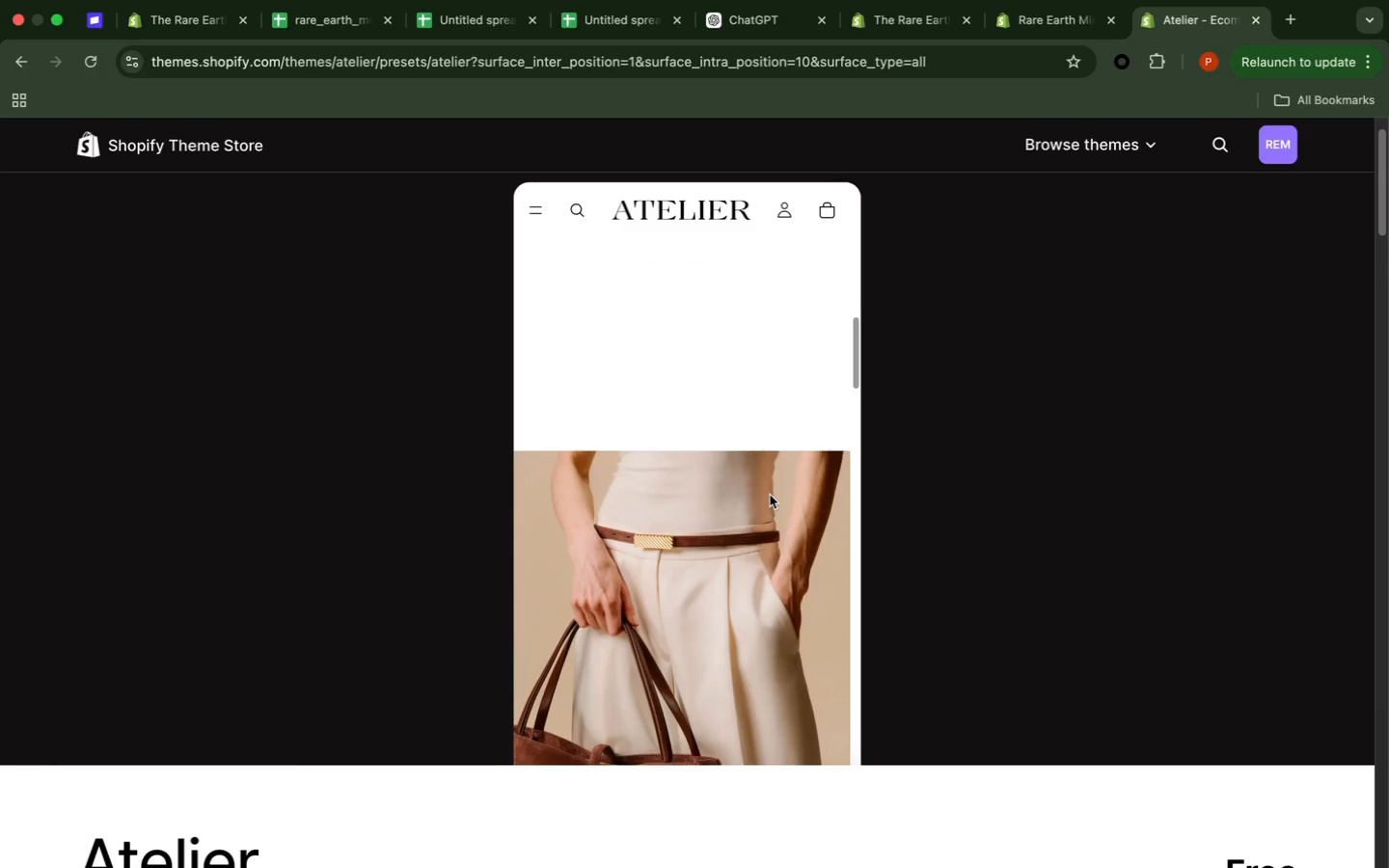 
scroll: coordinate [770, 495], scroll_direction: down, amount: 5.0
 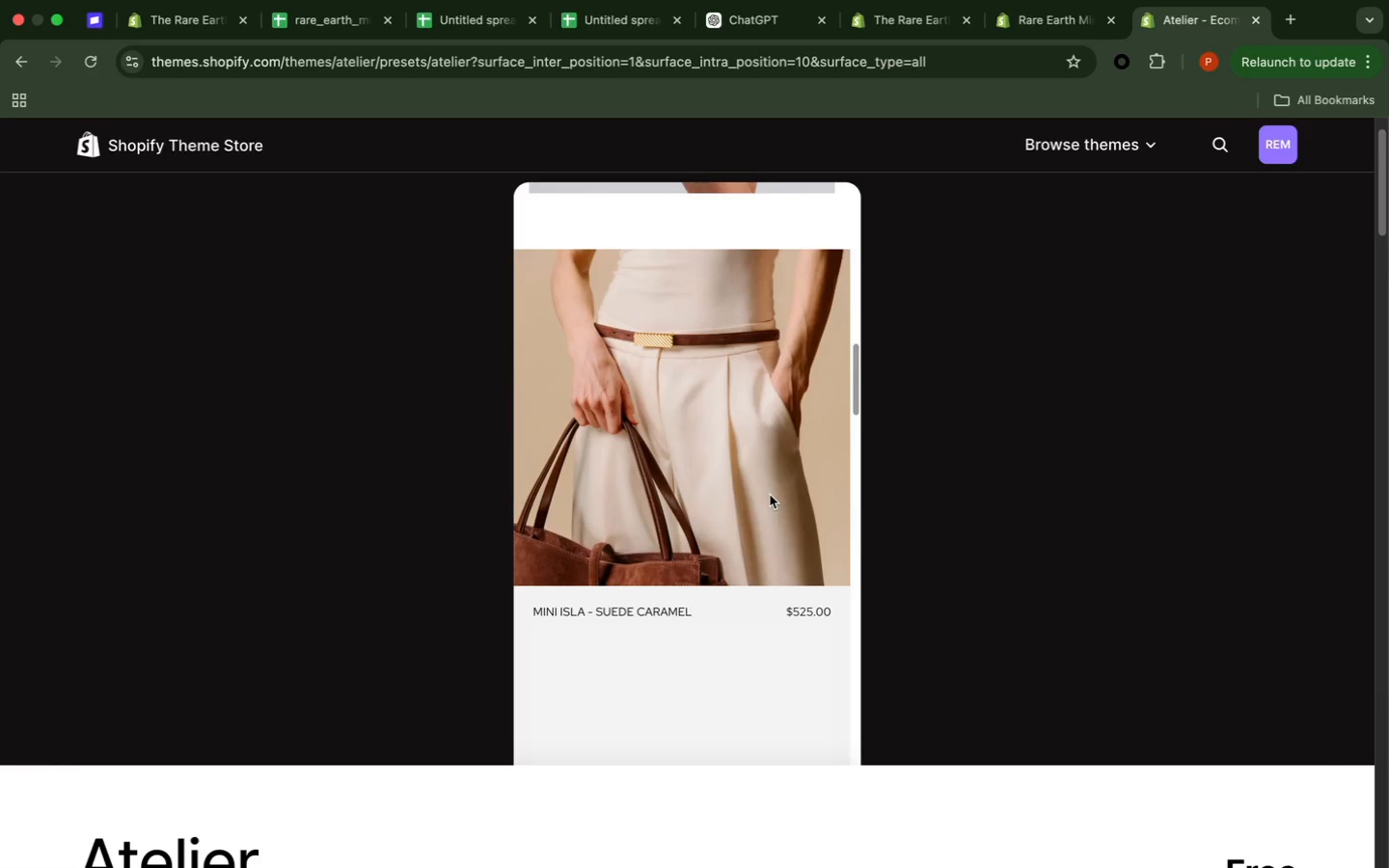 
wait(29.16)
 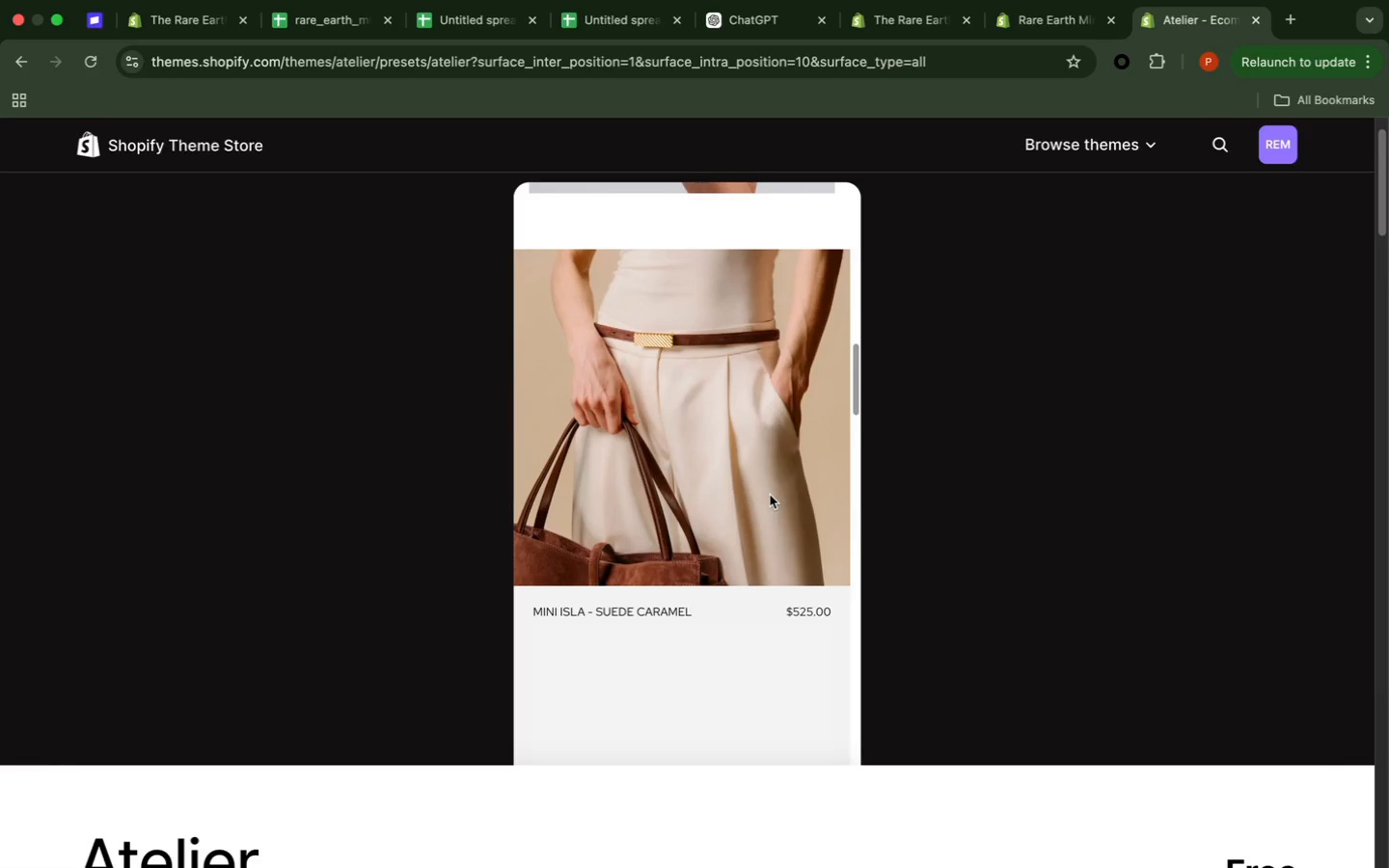 
scroll: coordinate [349, 553], scroll_direction: down, amount: 26.0
 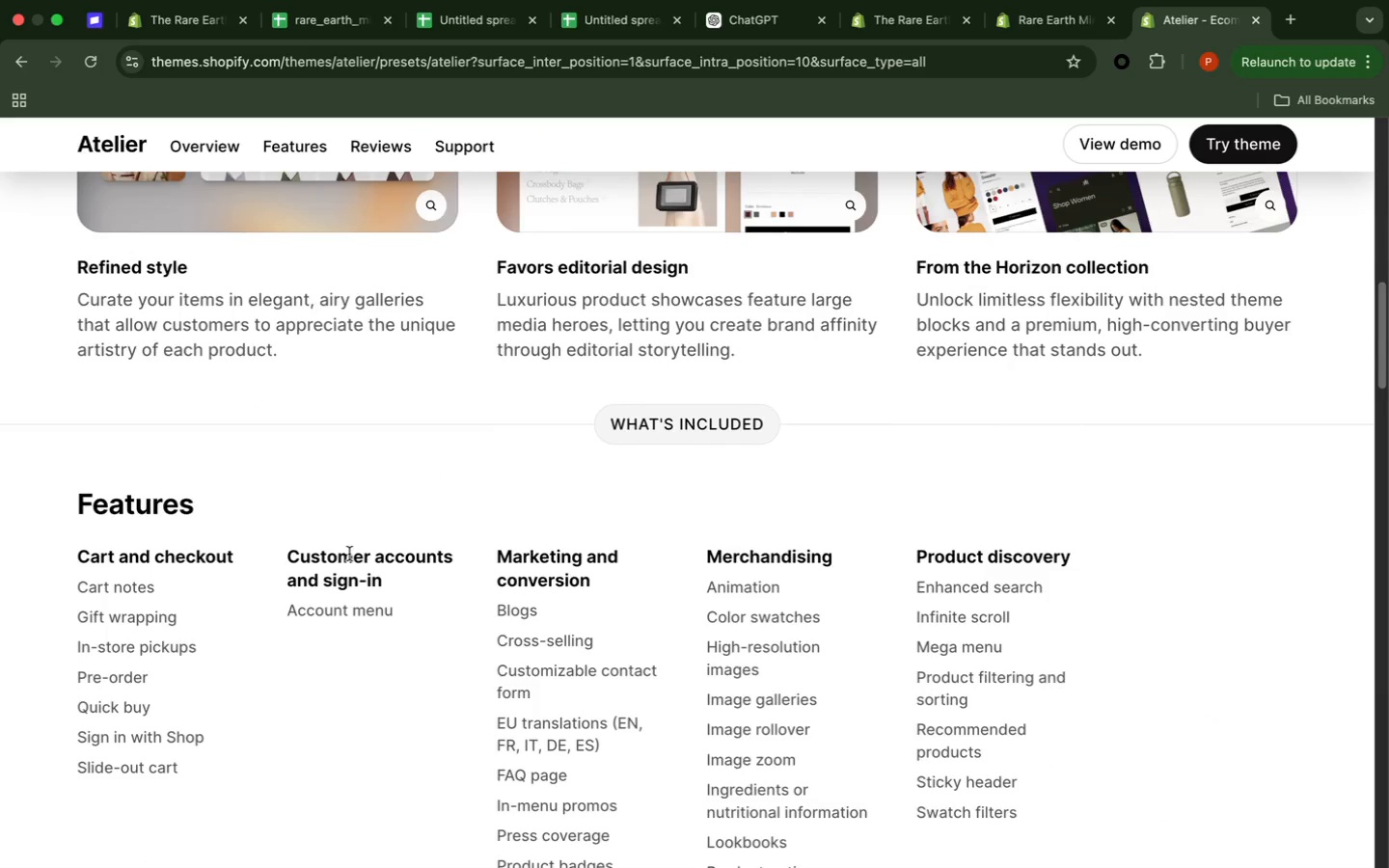 
scroll: coordinate [349, 556], scroll_direction: up, amount: 29.0
 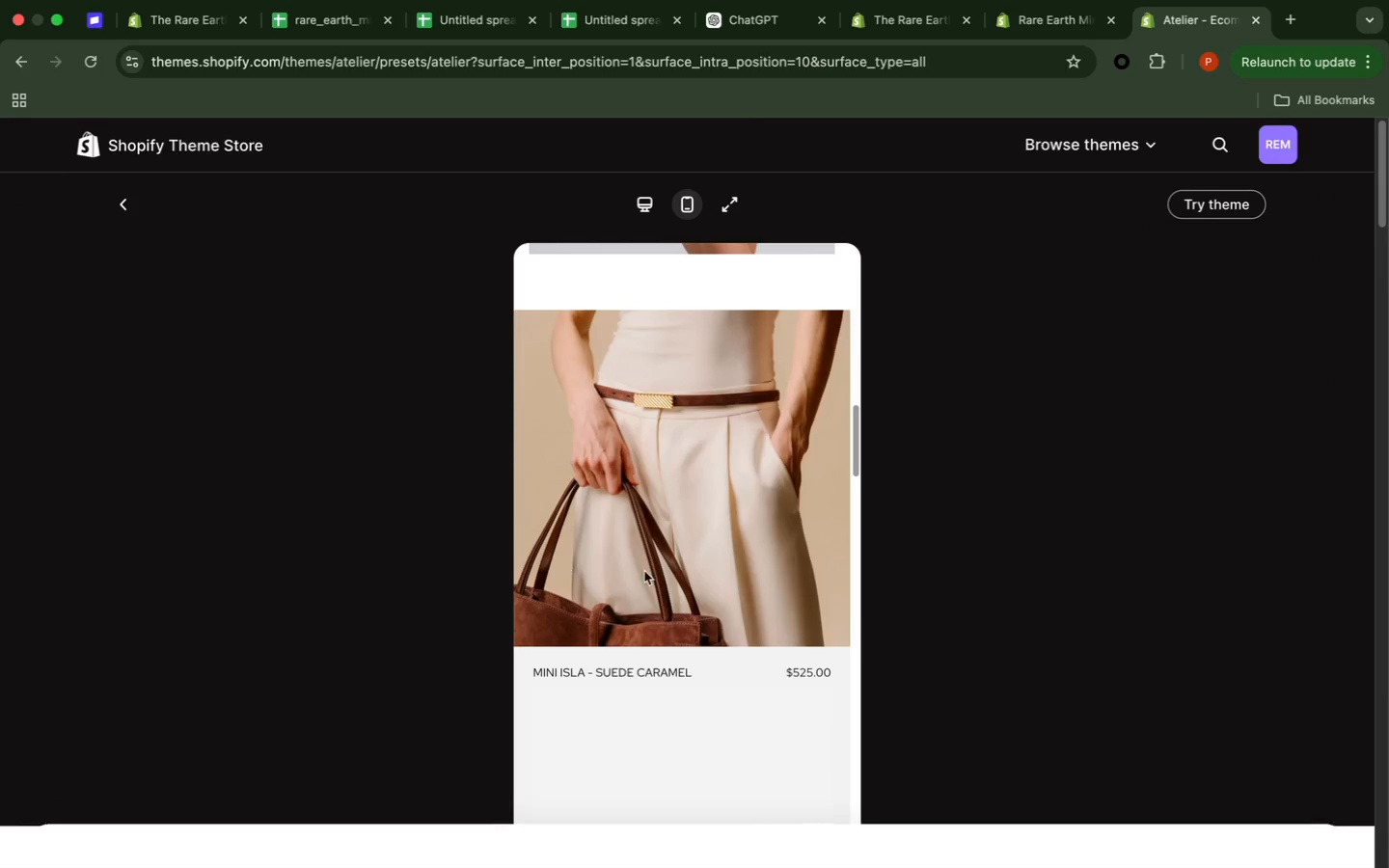 
left_click([680, 557])
 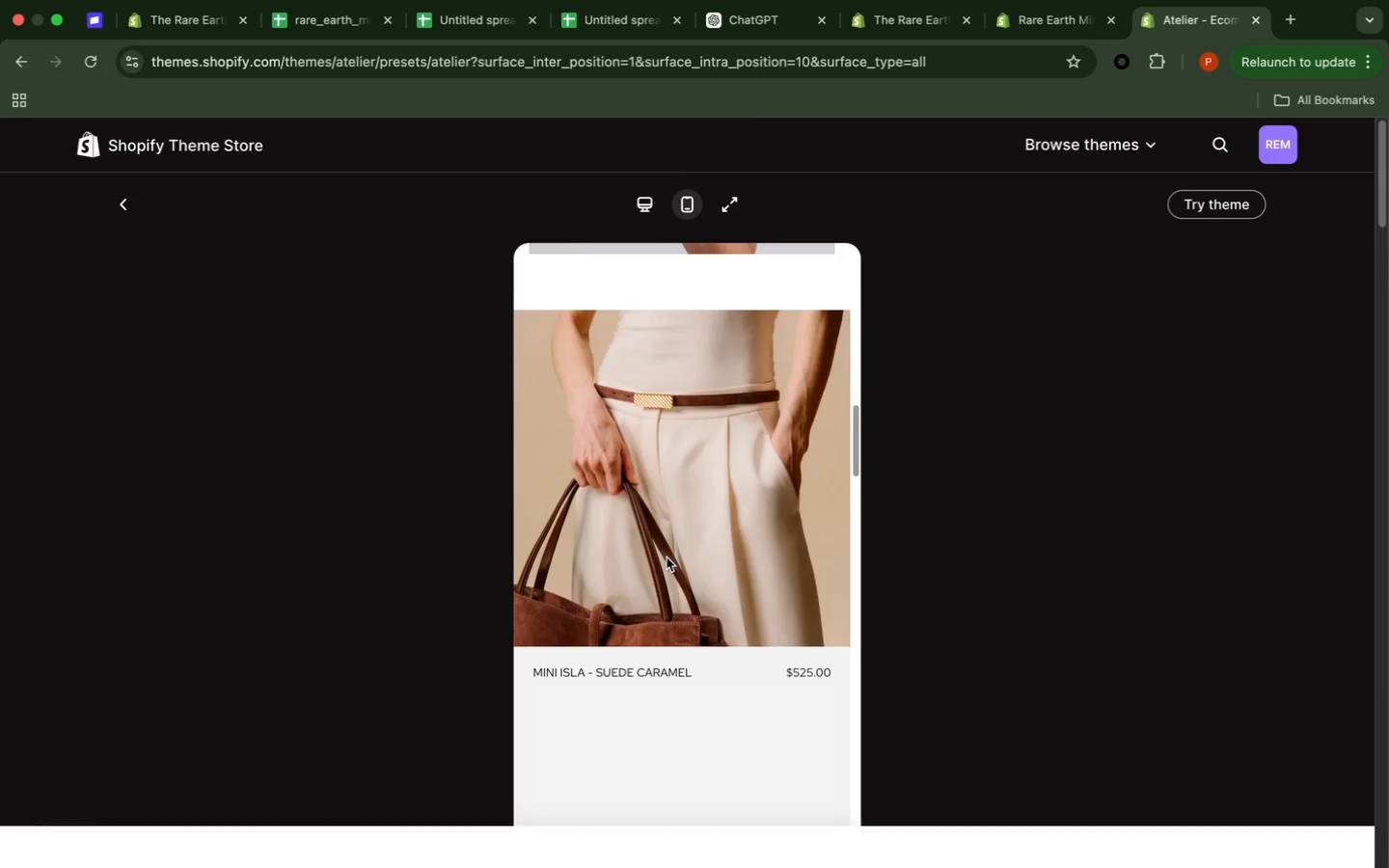 
scroll: coordinate [667, 557], scroll_direction: down, amount: 27.0
 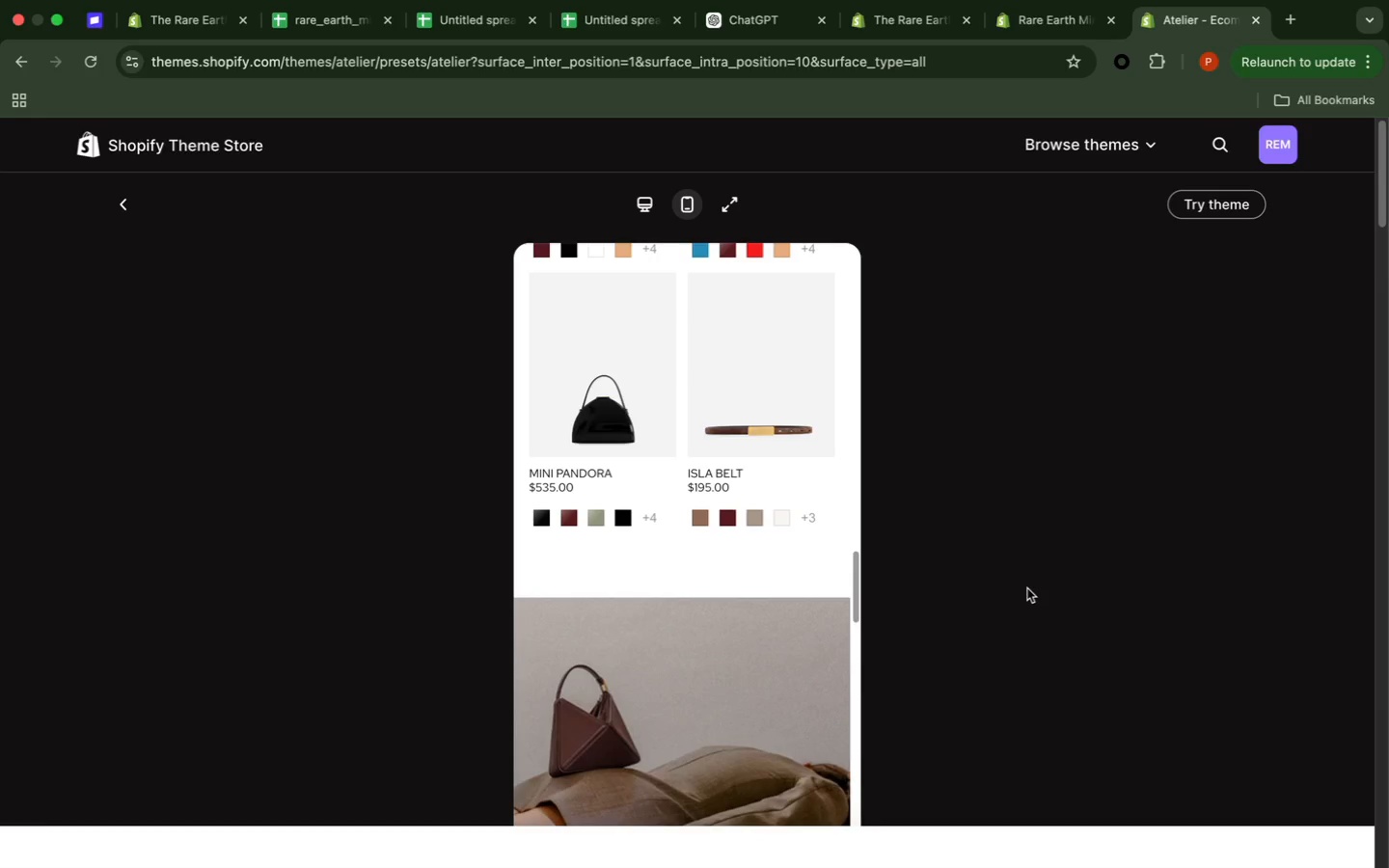 
wait(19.36)
 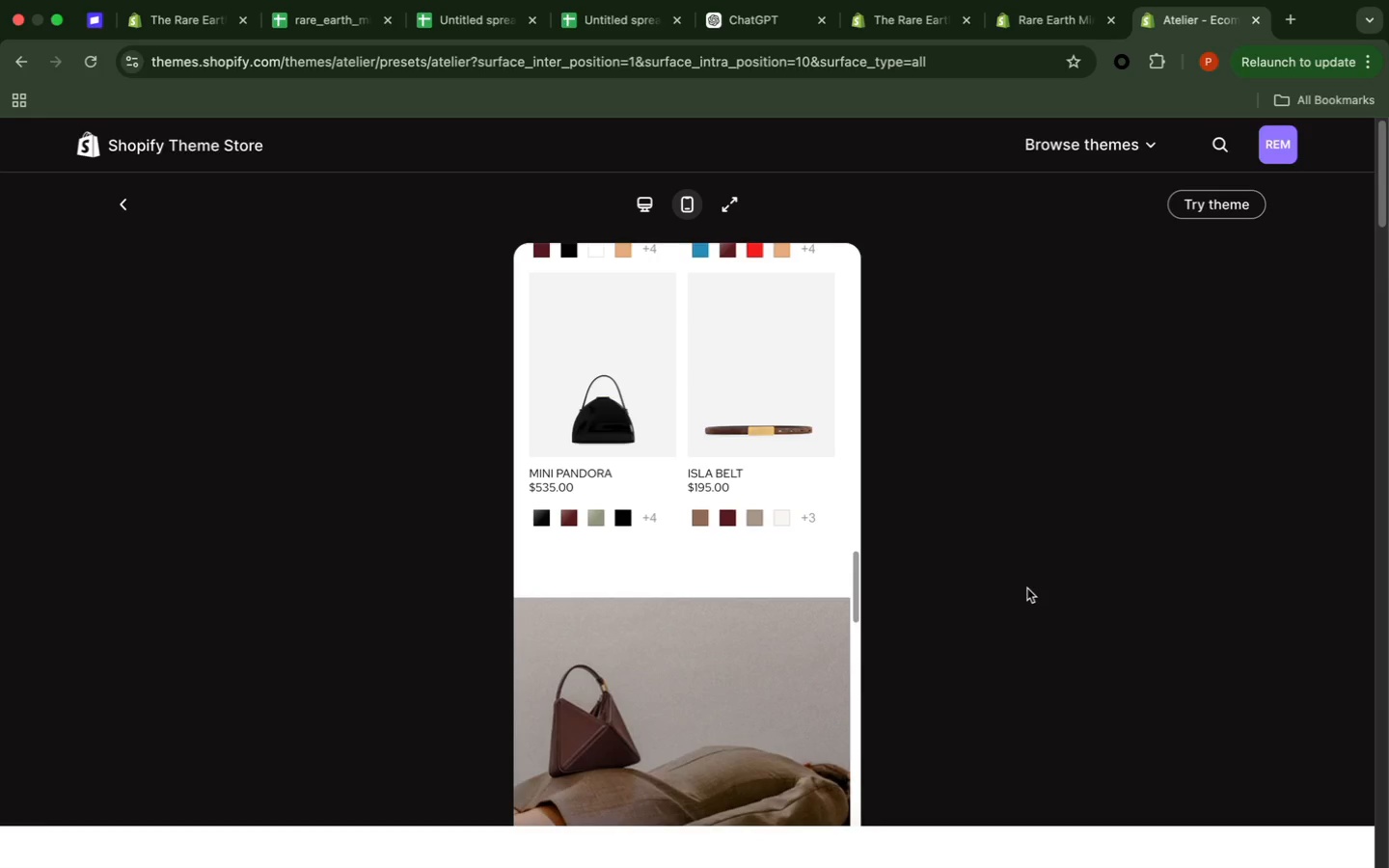 
left_click([1037, 432])
 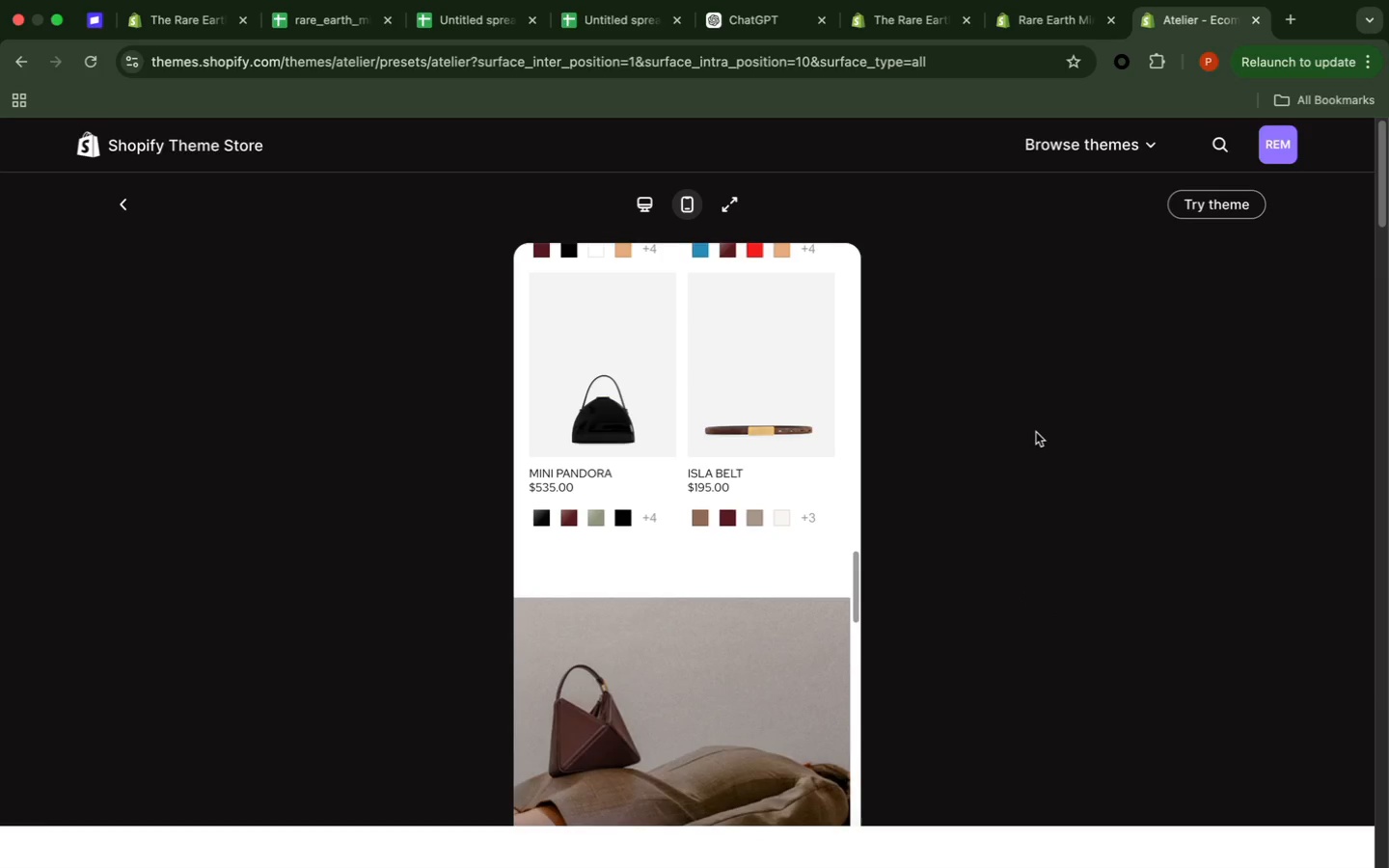 
scroll: coordinate [1032, 433], scroll_direction: down, amount: 8.0
 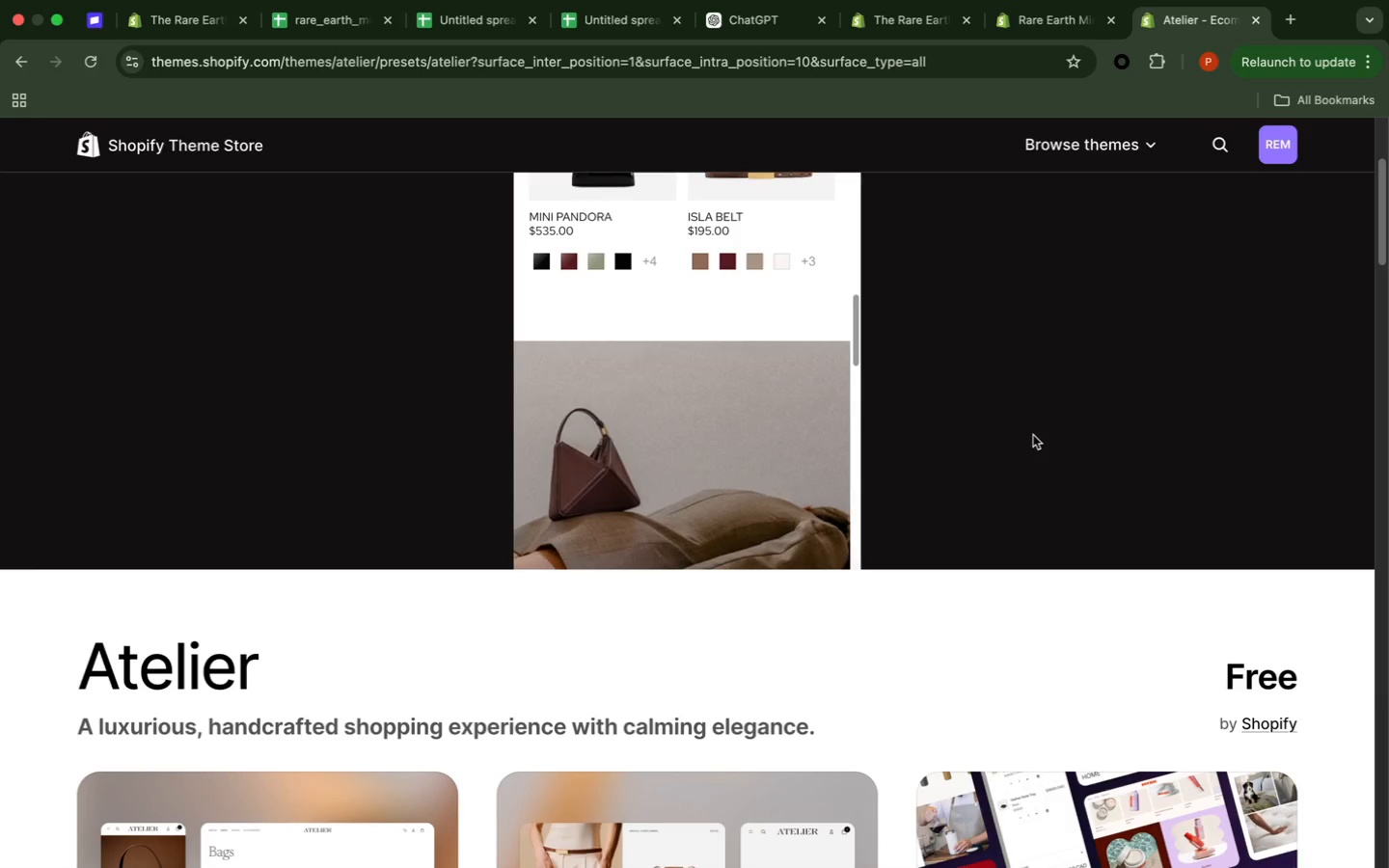 
scroll: coordinate [1034, 438], scroll_direction: up, amount: 12.0
 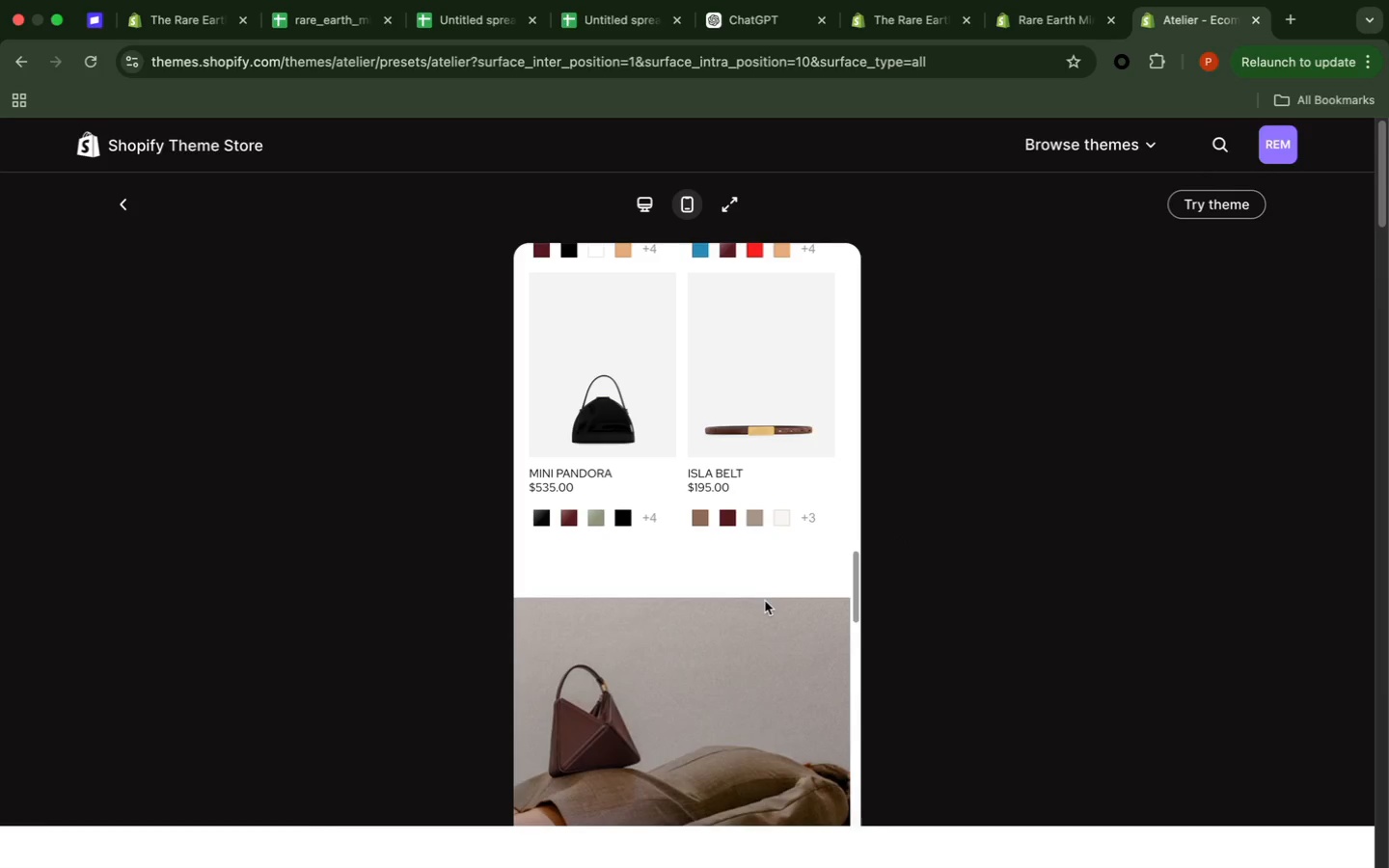 
left_click([765, 575])
 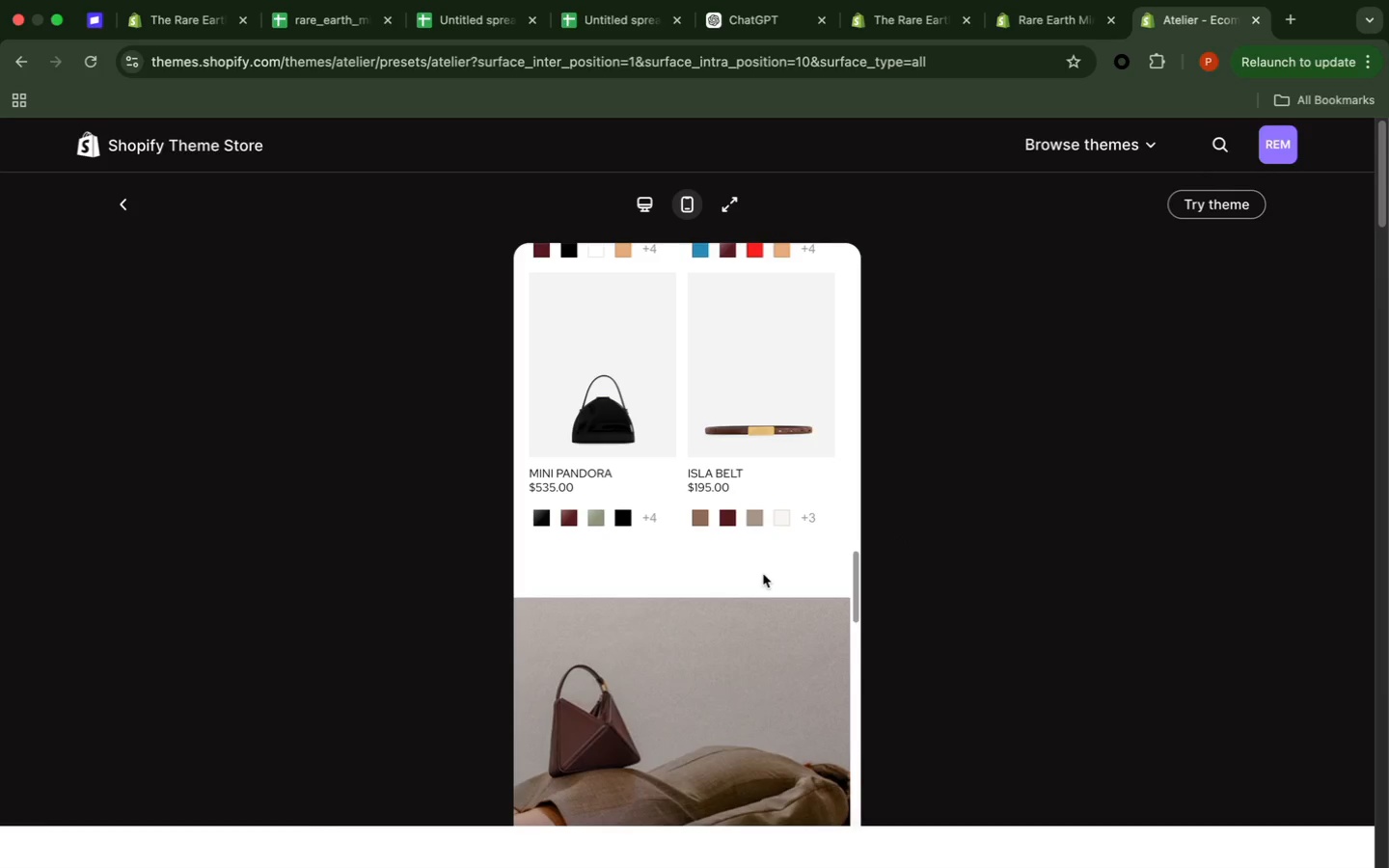 
scroll: coordinate [760, 576], scroll_direction: down, amount: 14.0
 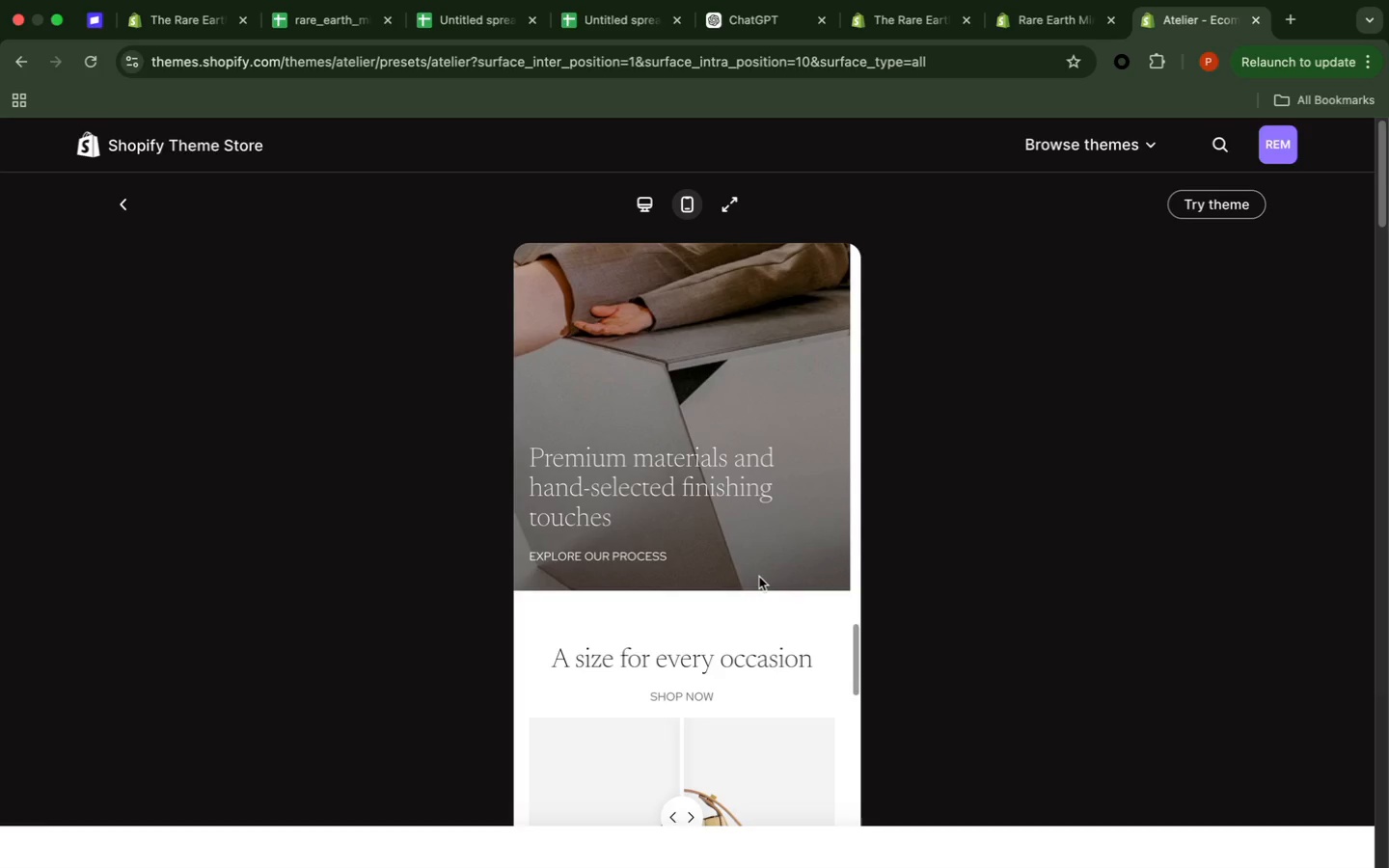 
wait(29.32)
 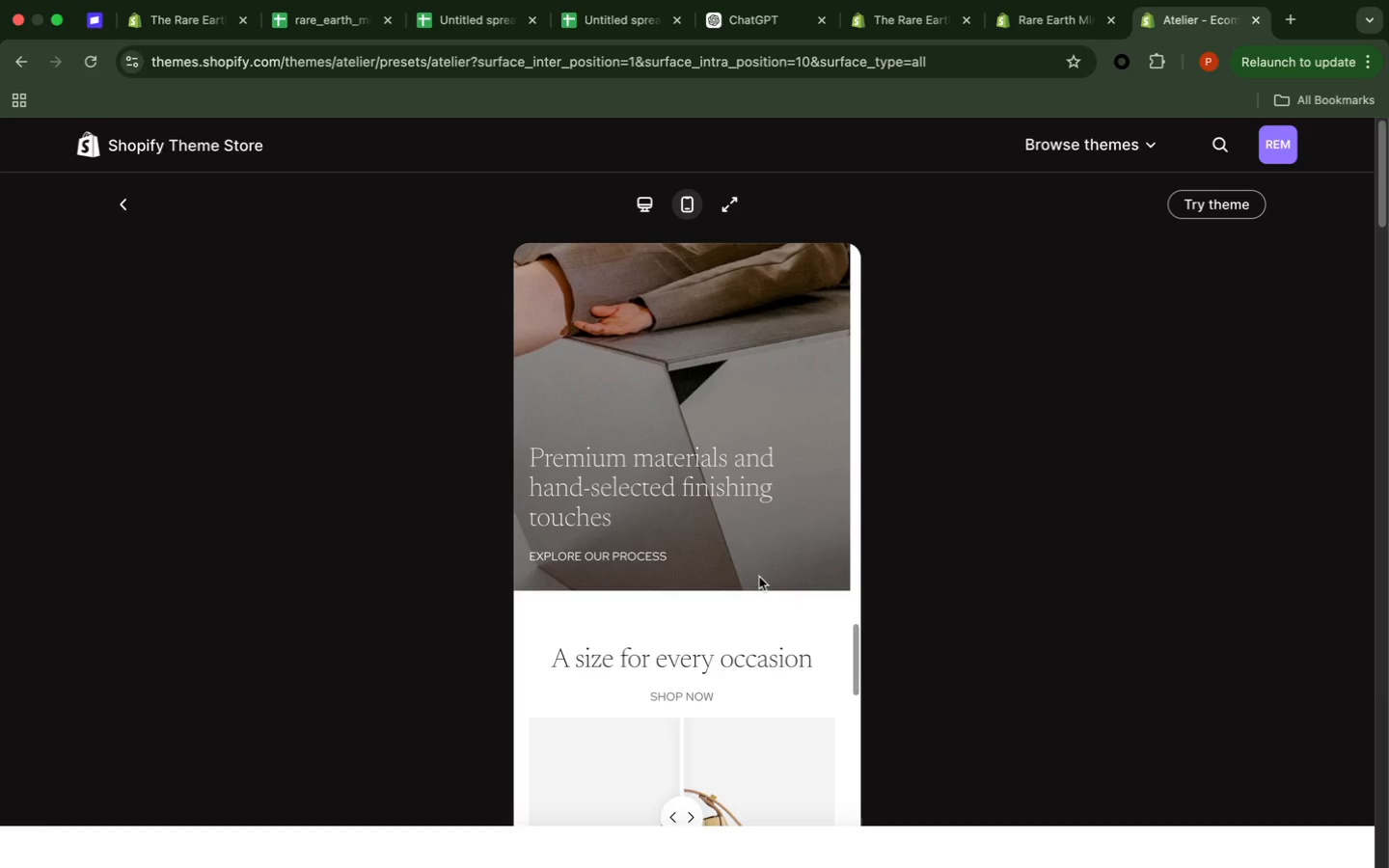 
scroll: coordinate [727, 583], scroll_direction: down, amount: 25.0
 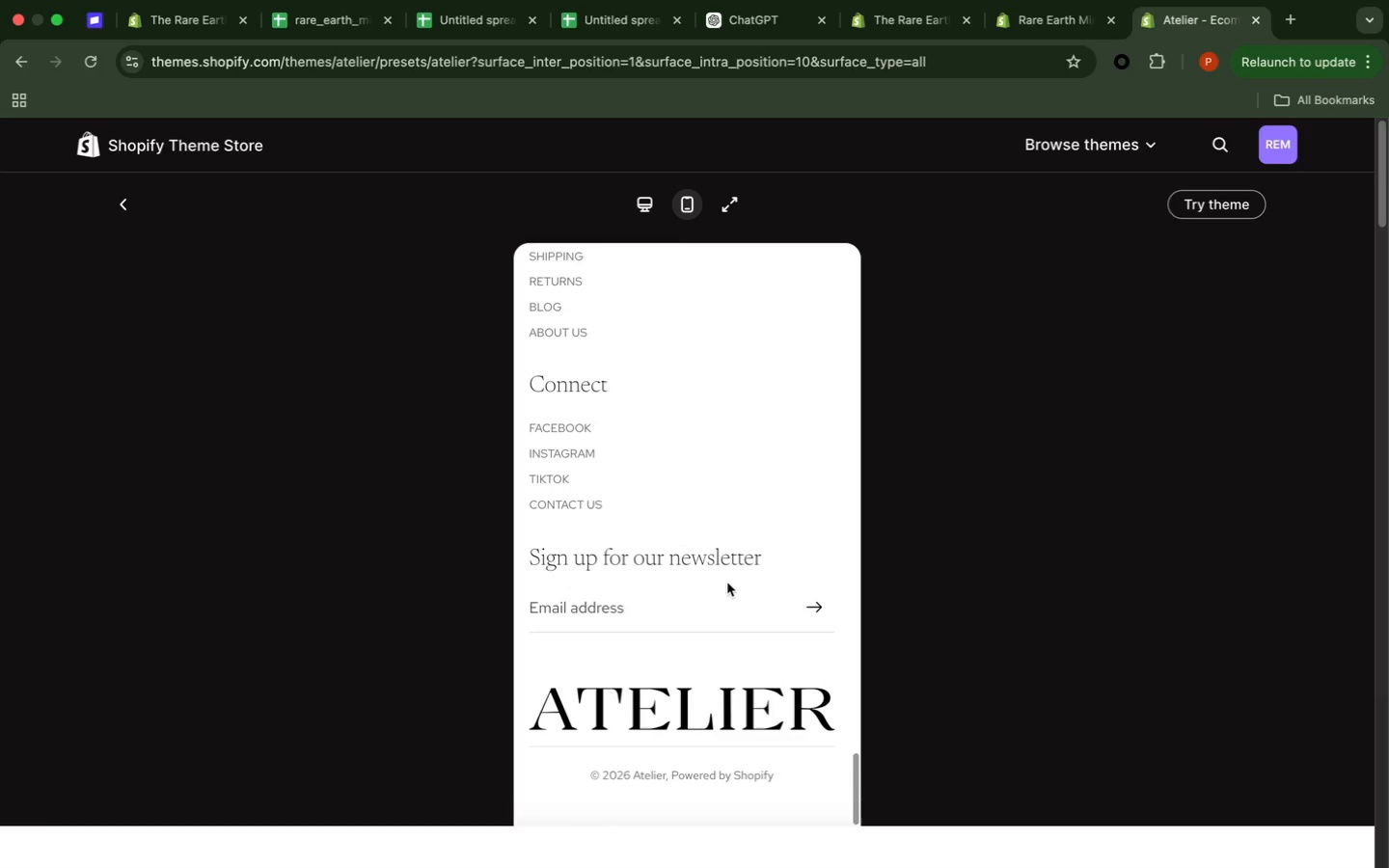 
scroll: coordinate [730, 592], scroll_direction: up, amount: 22.0
 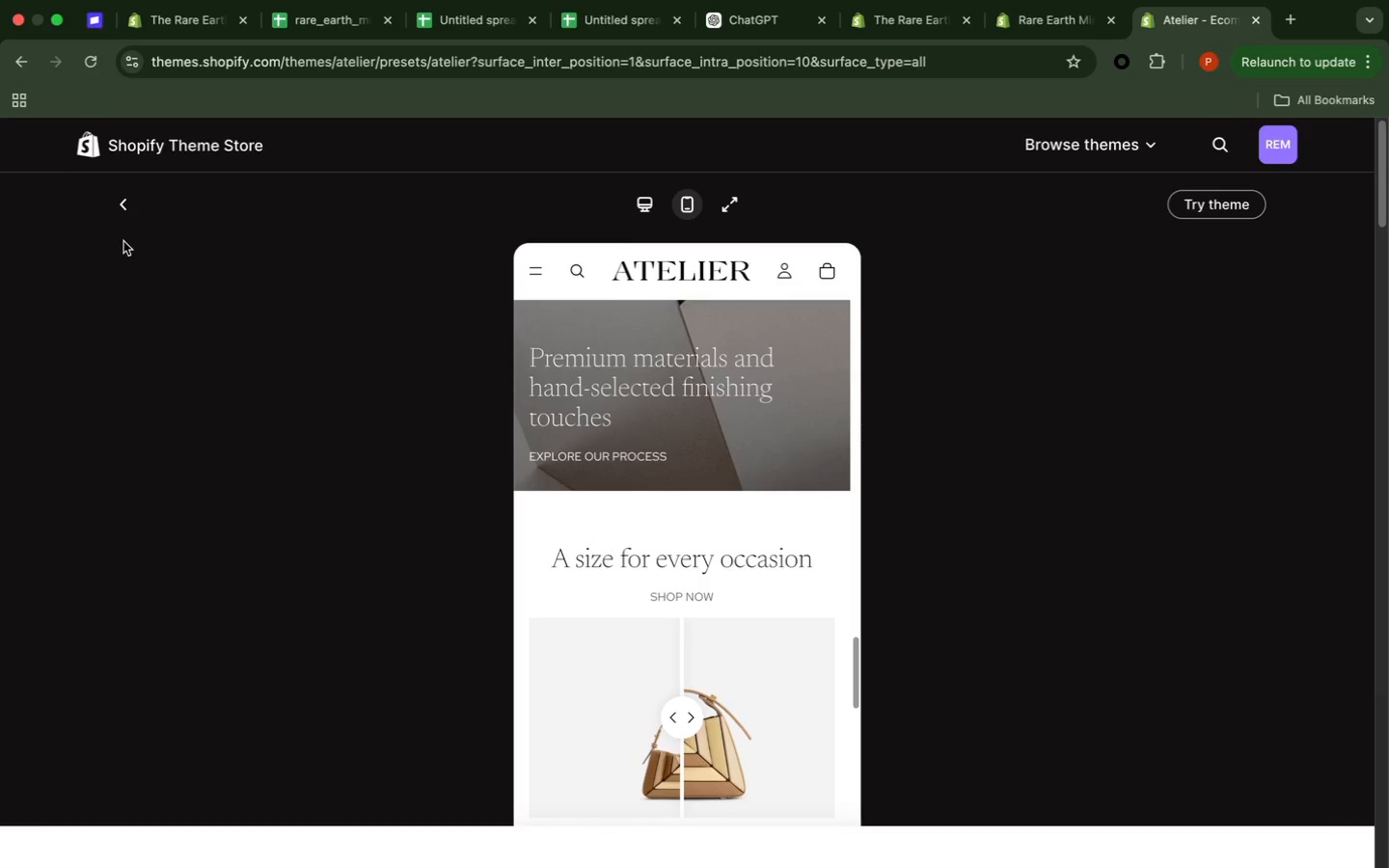 
left_click([216, 283])
 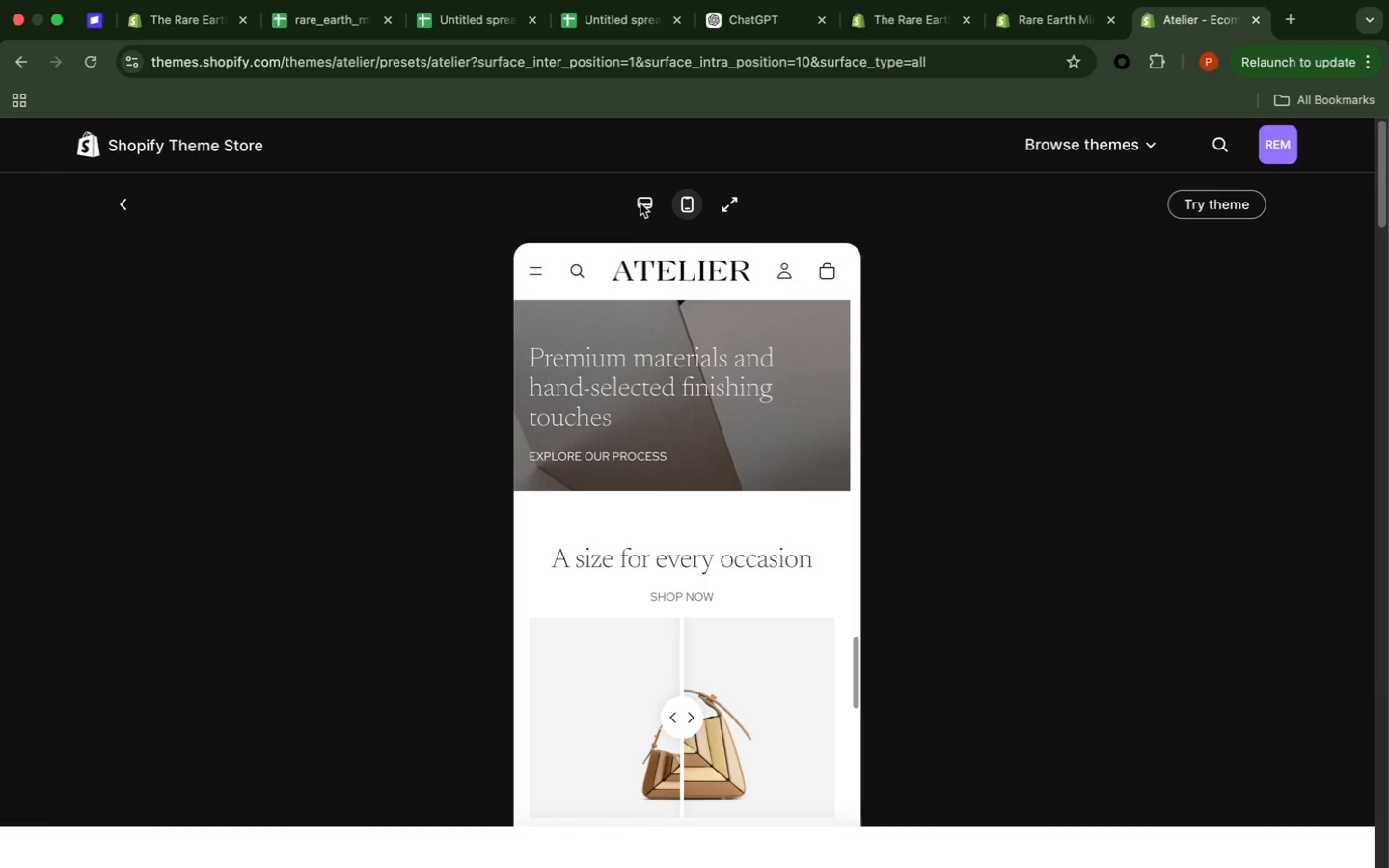 
left_click([658, 214])
 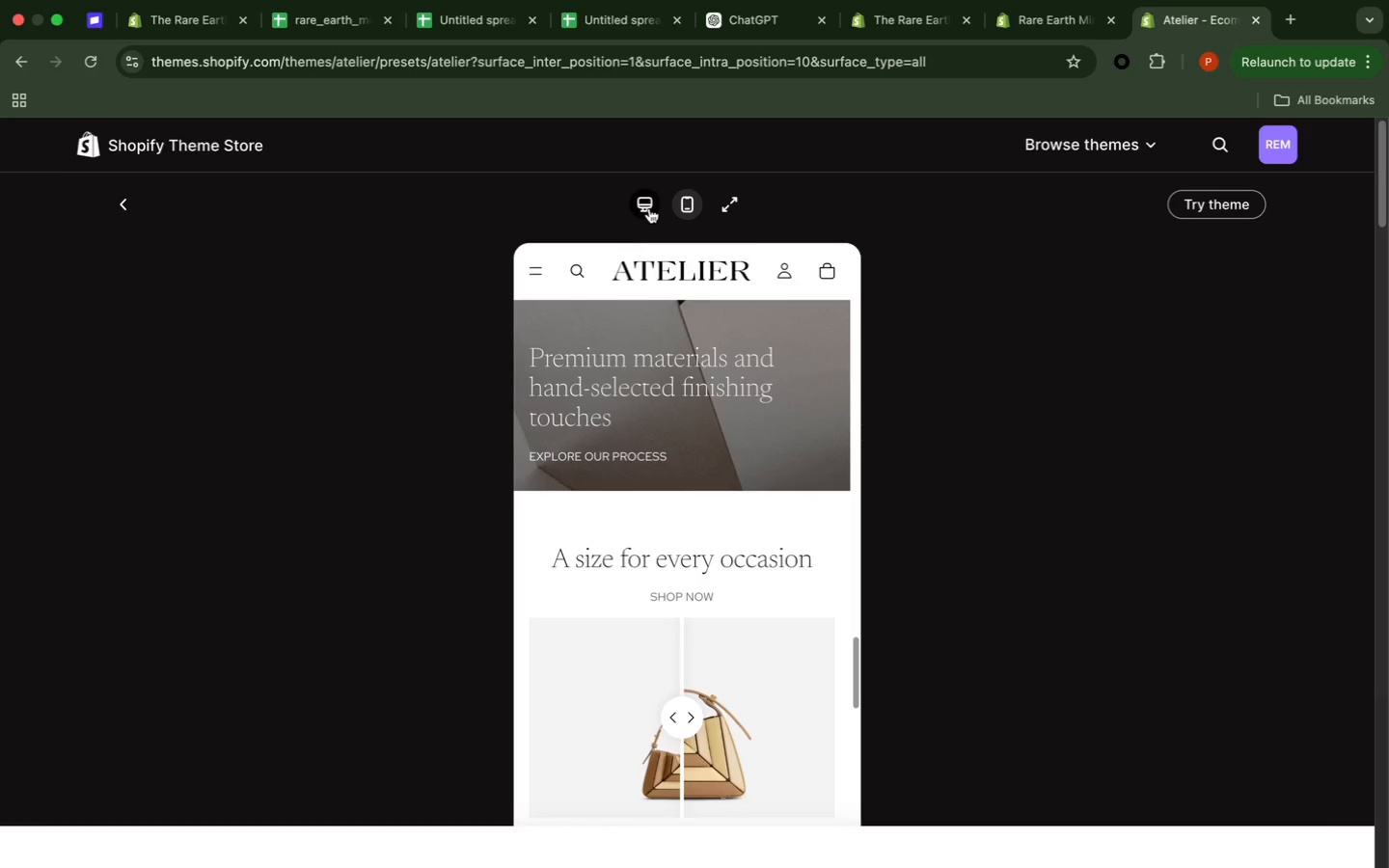 
left_click([649, 208])
 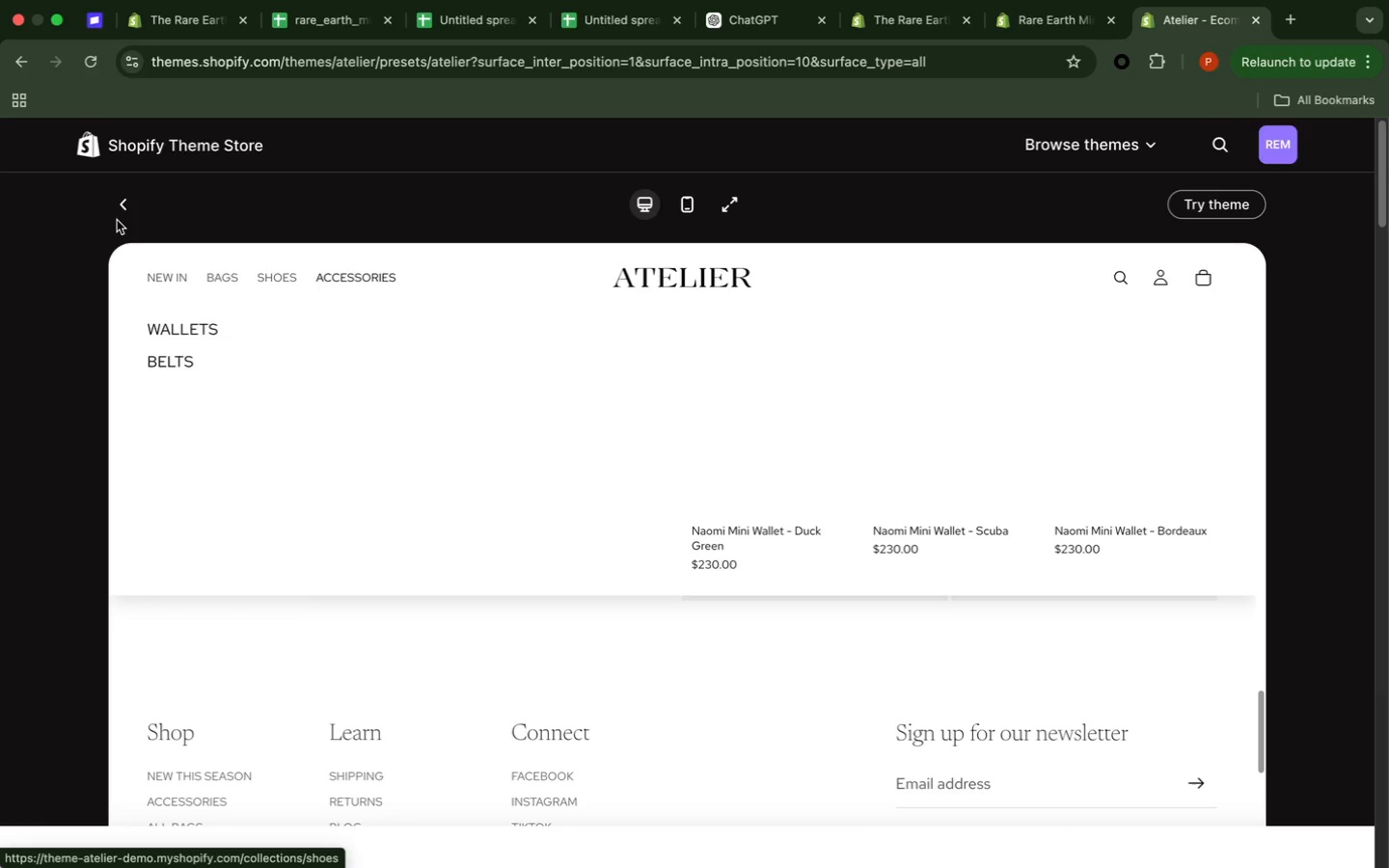 
left_click([122, 213])
 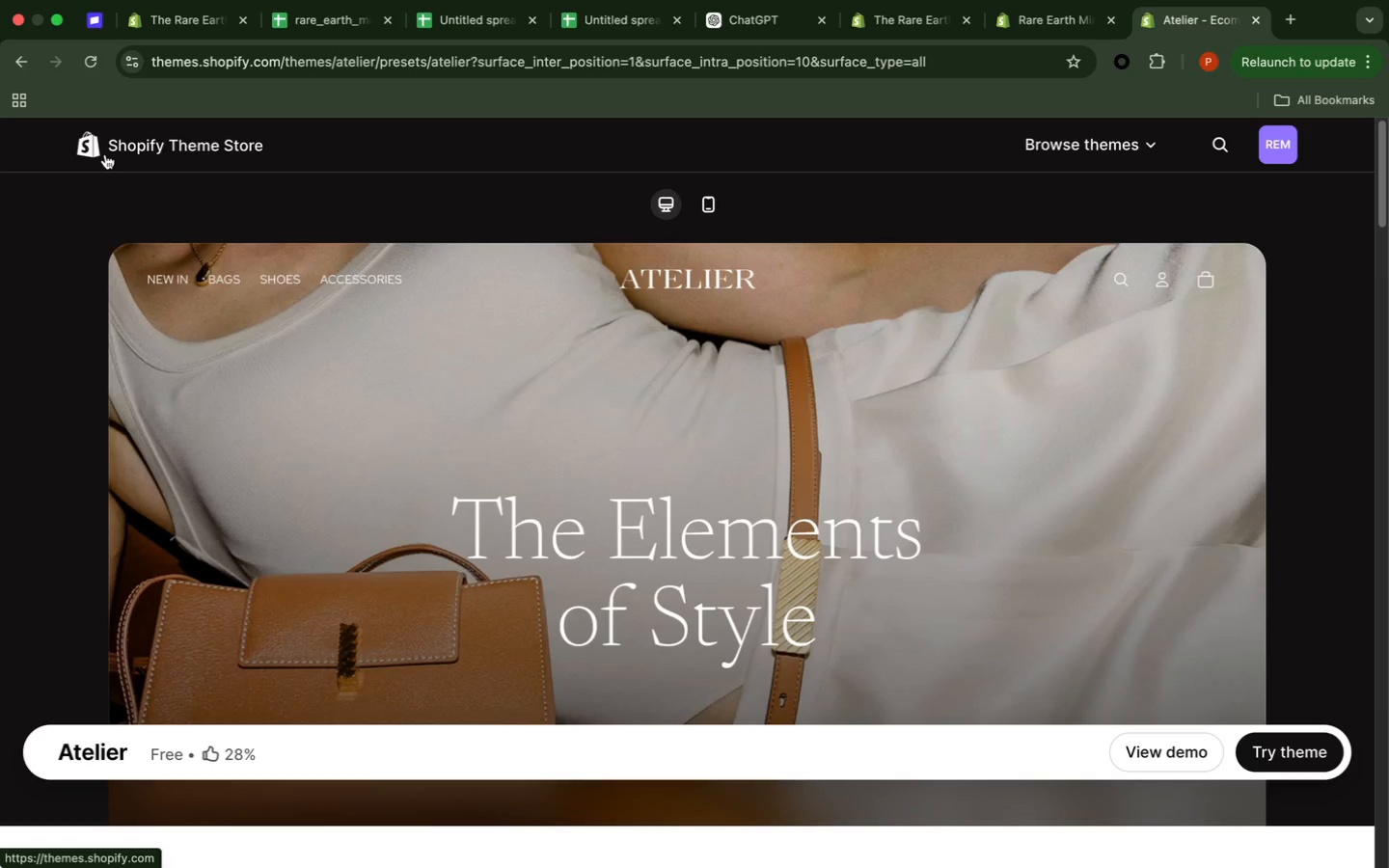 
wait(19.68)
 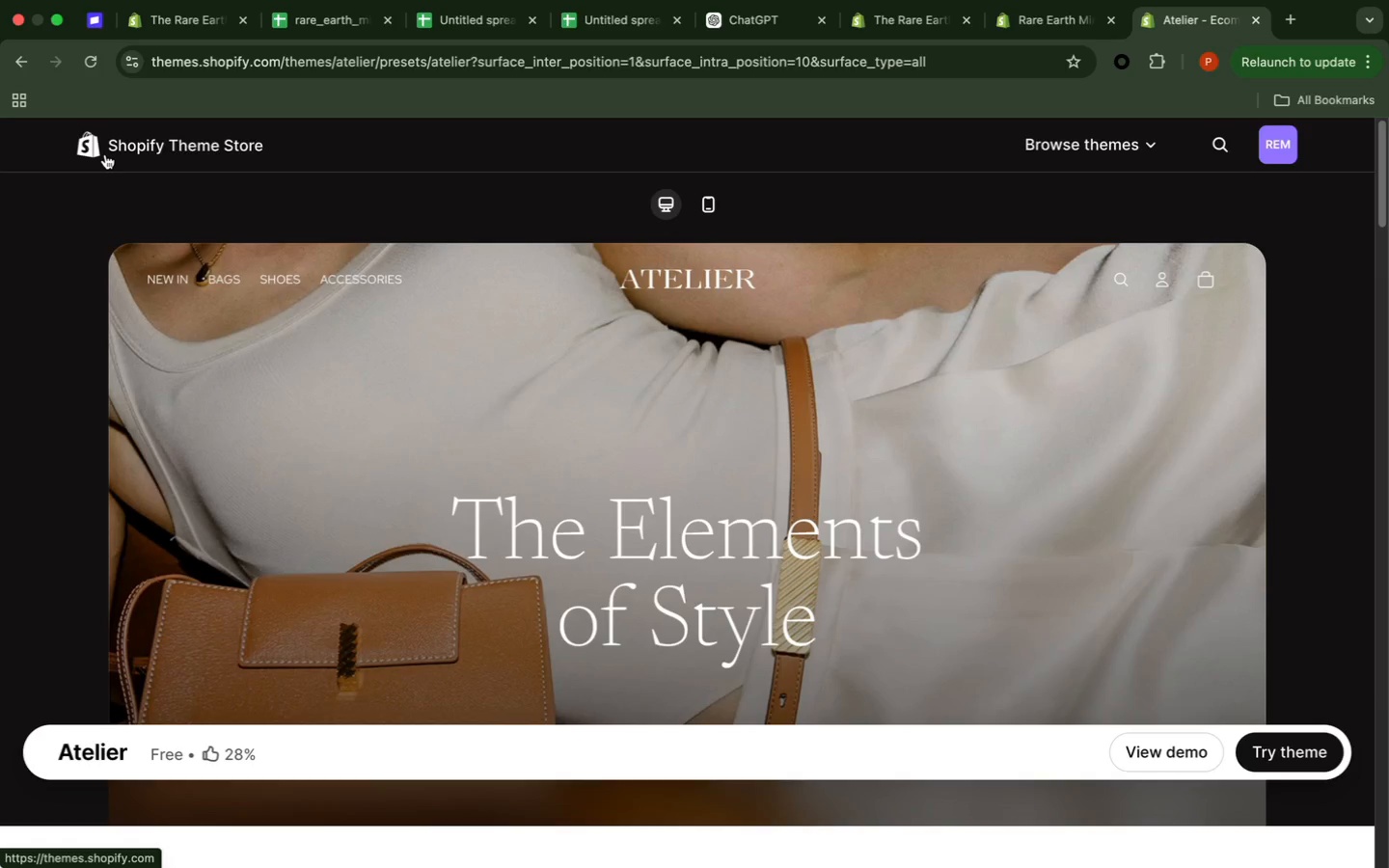 
scroll: coordinate [104, 153], scroll_direction: down, amount: 3.0
 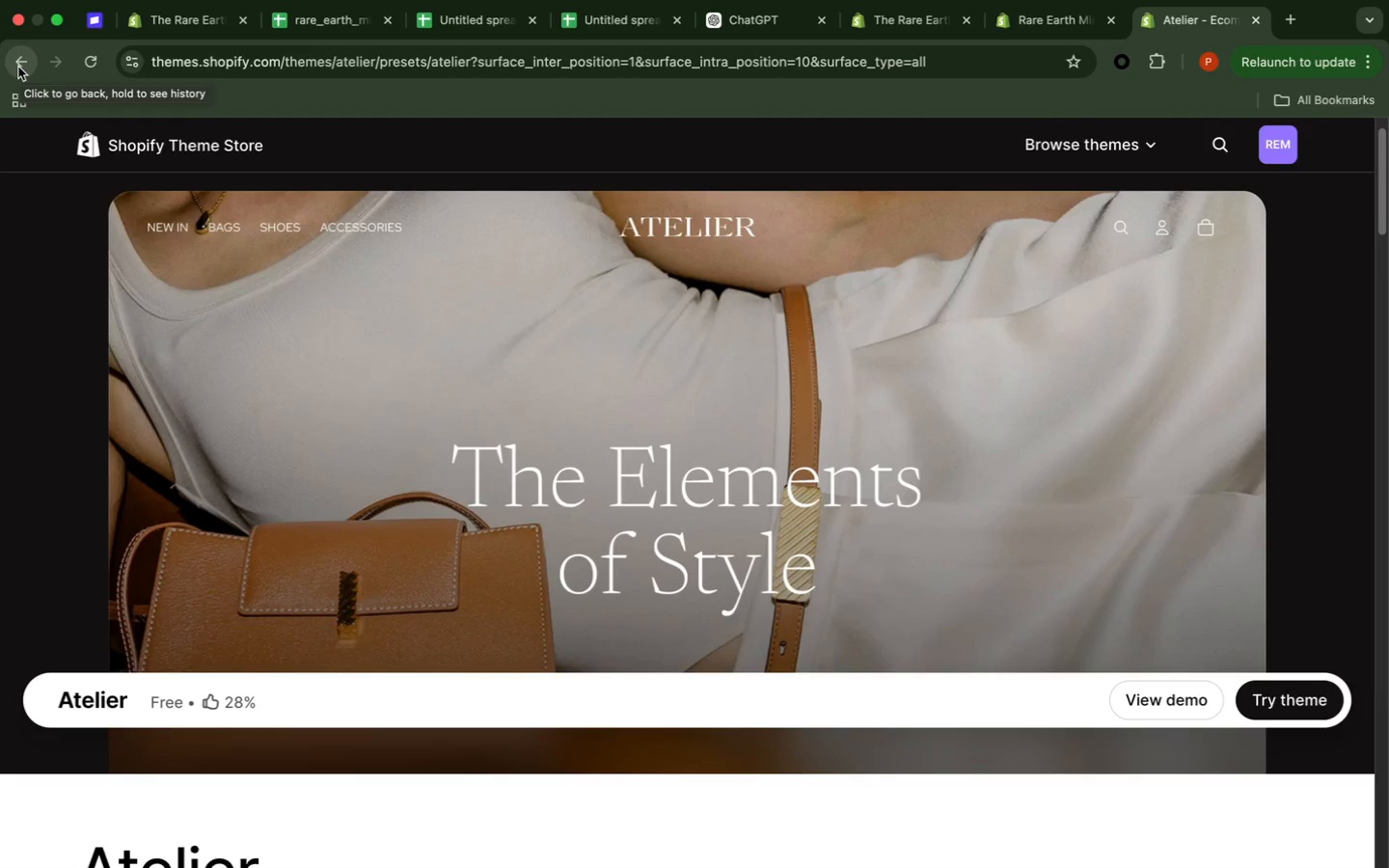 
wait(19.01)
 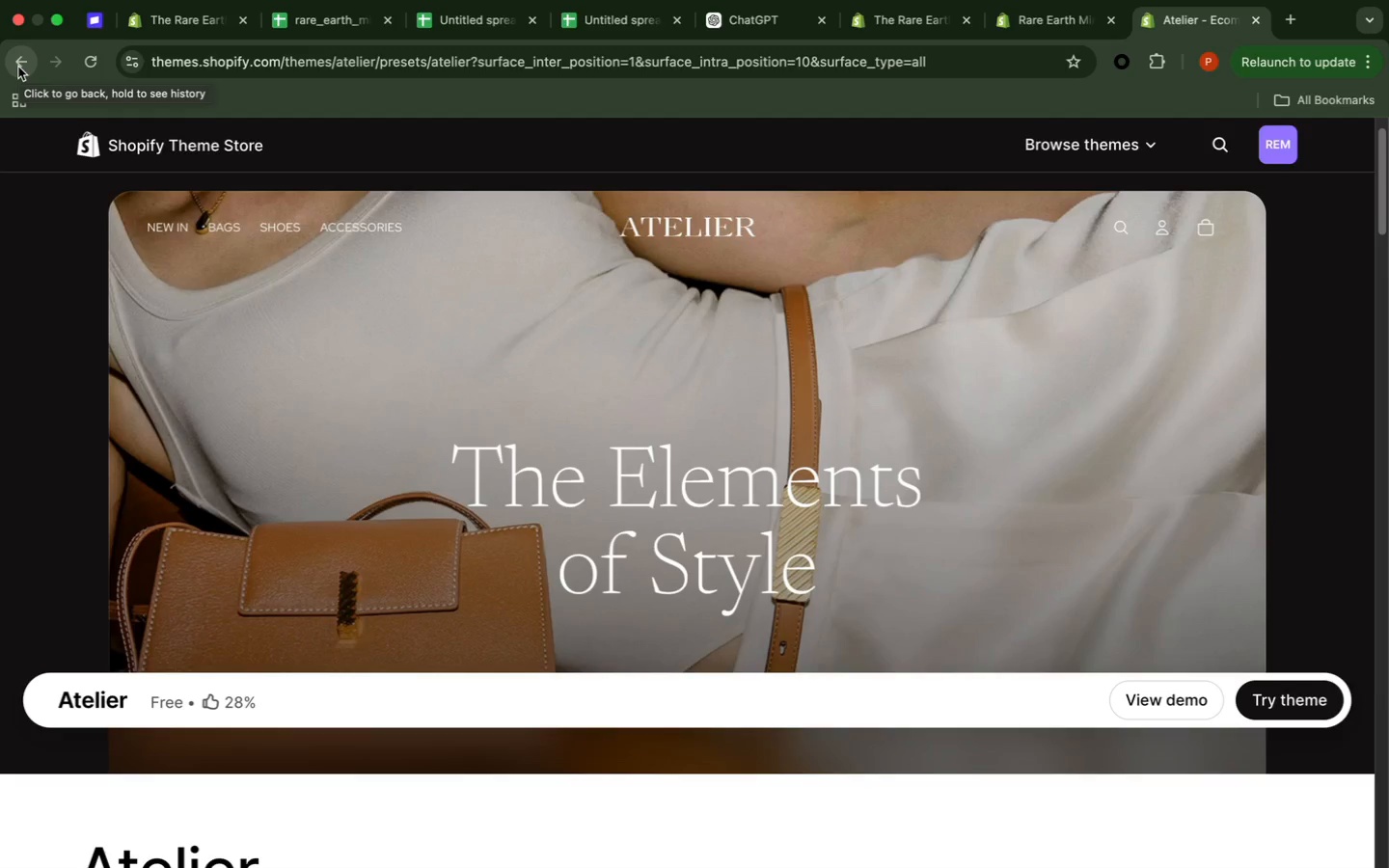 
scroll: coordinate [14, 67], scroll_direction: down, amount: 2.0
 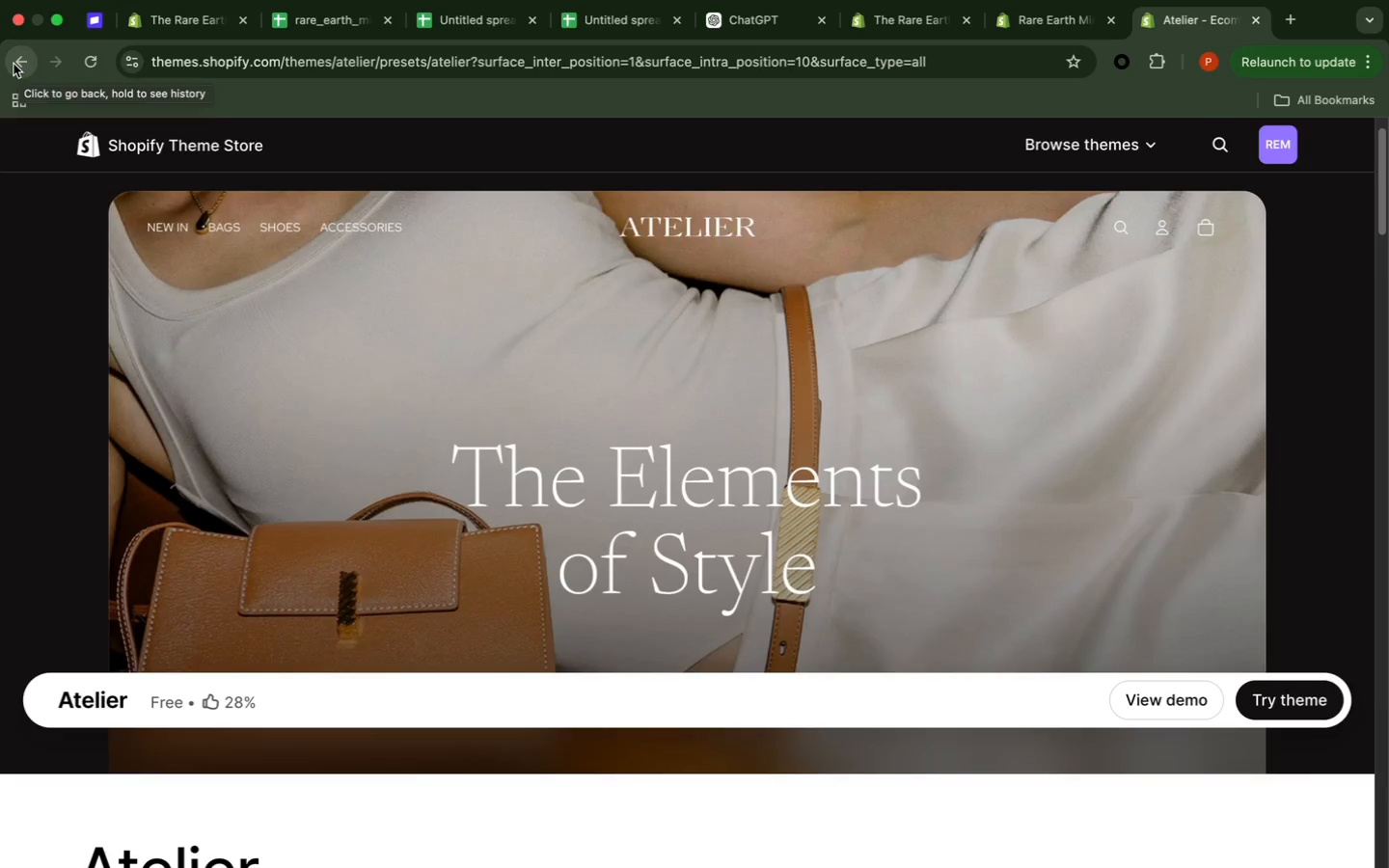 
left_click([14, 64])
 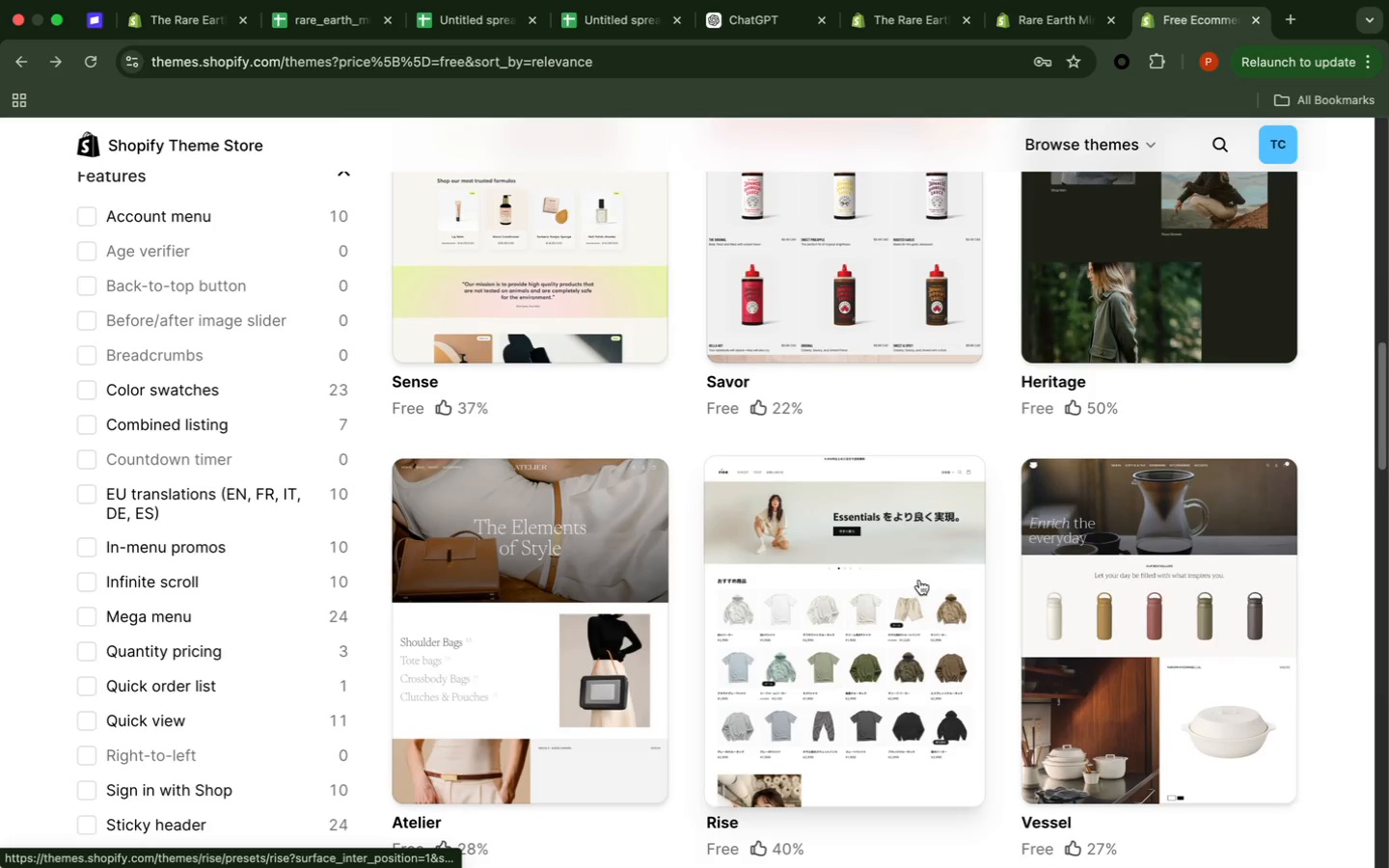 
left_click([855, 699])
 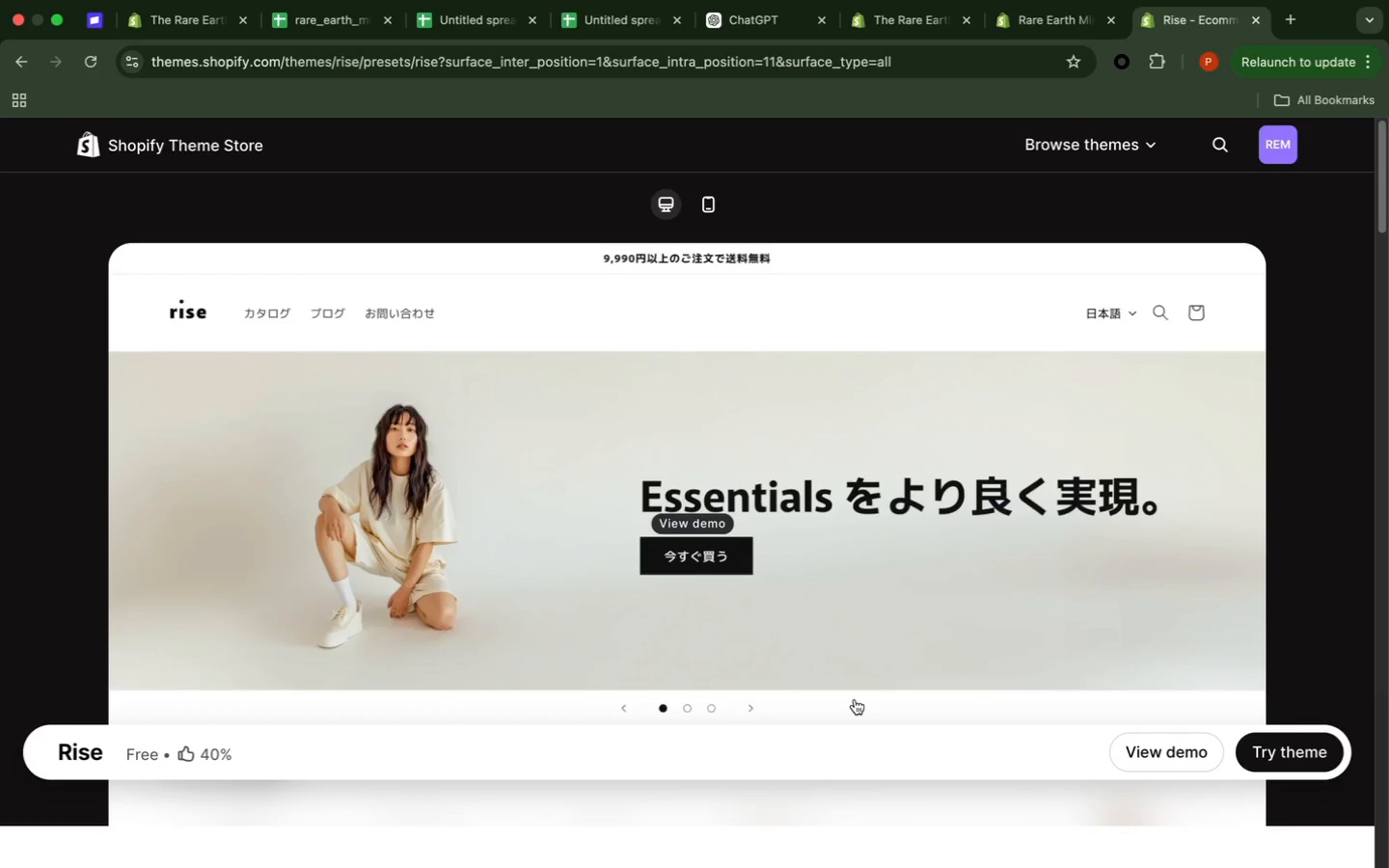 
wait(18.6)
 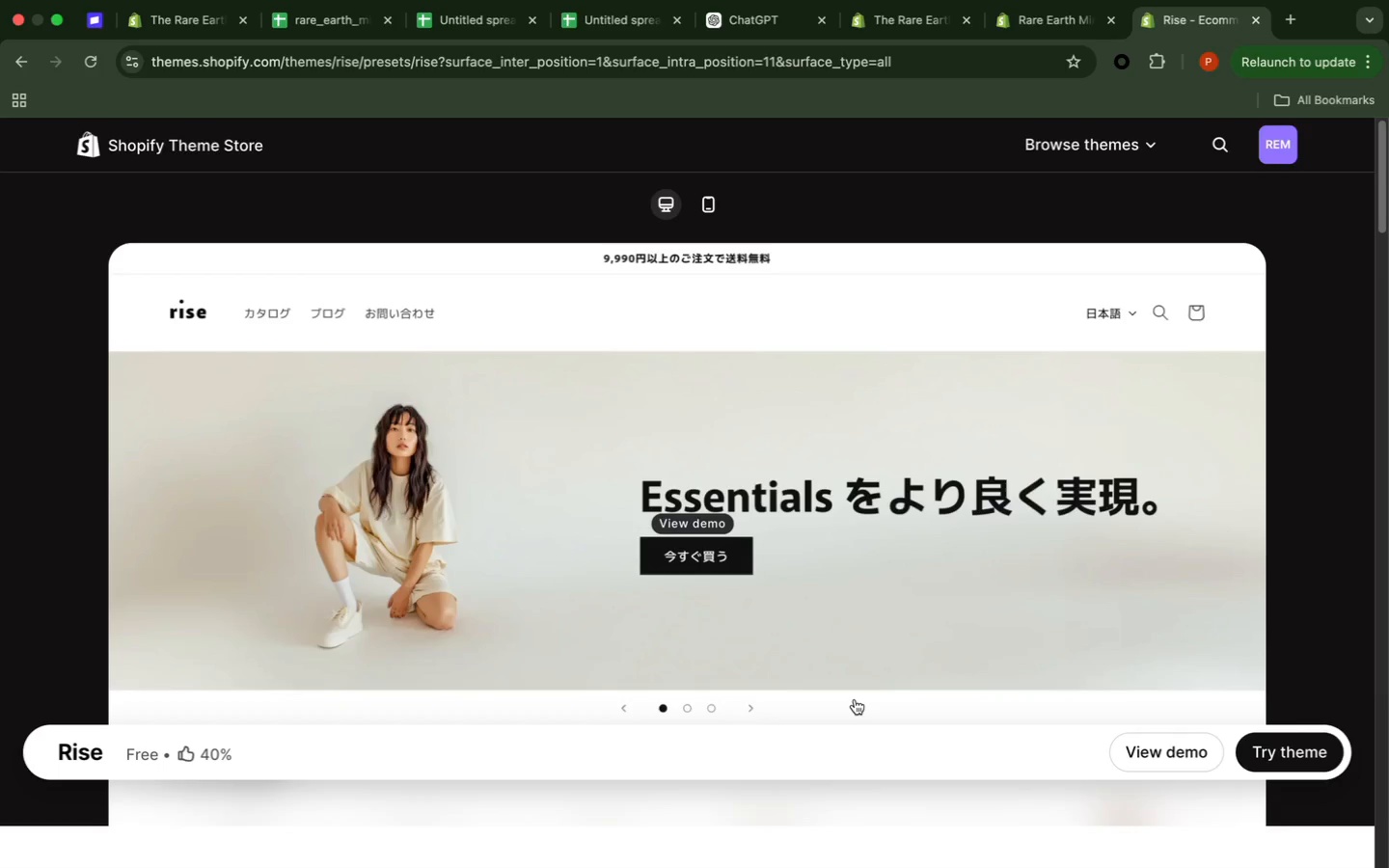 
scroll: coordinate [854, 699], scroll_direction: down, amount: 8.0
 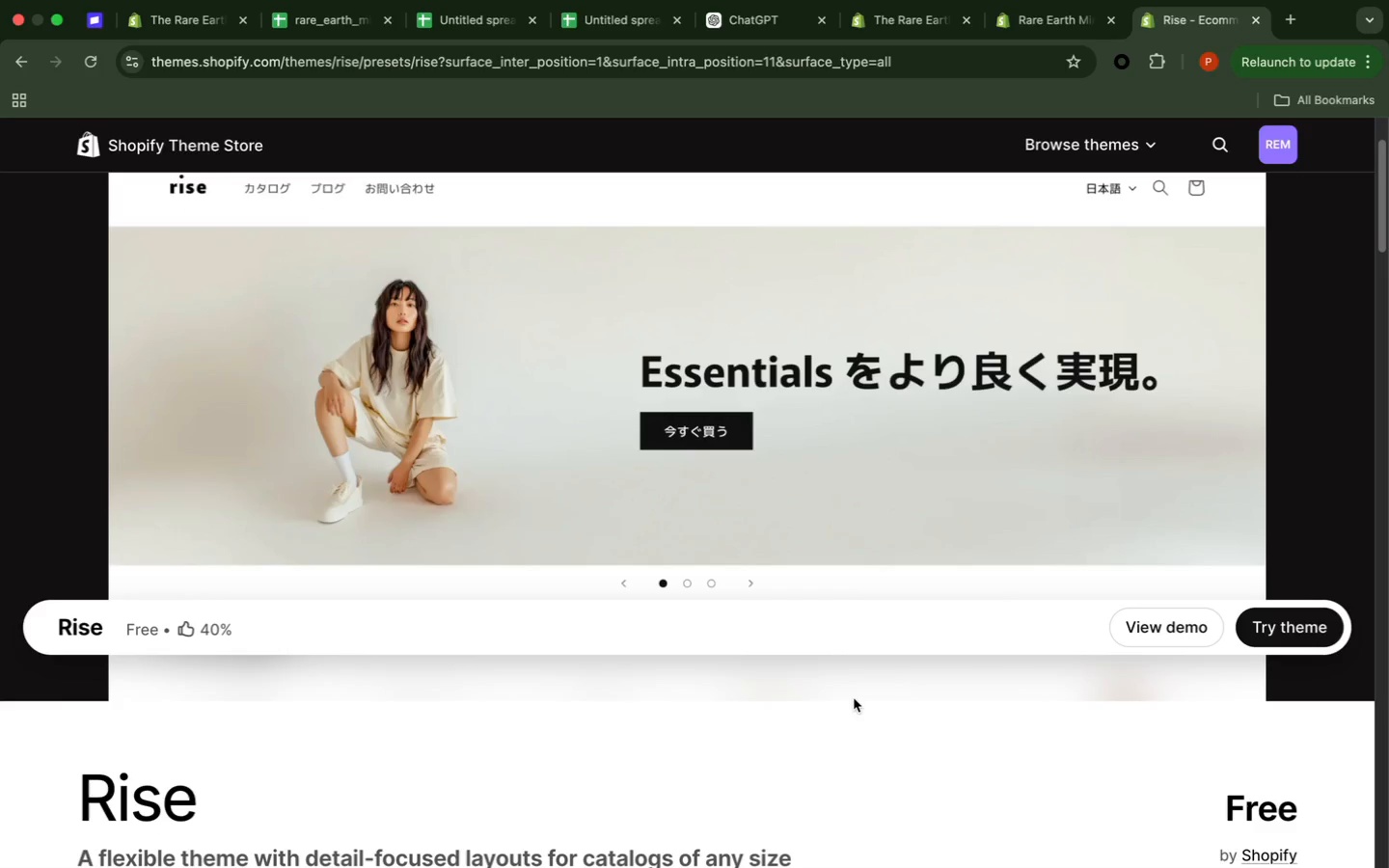 
wait(7.54)
 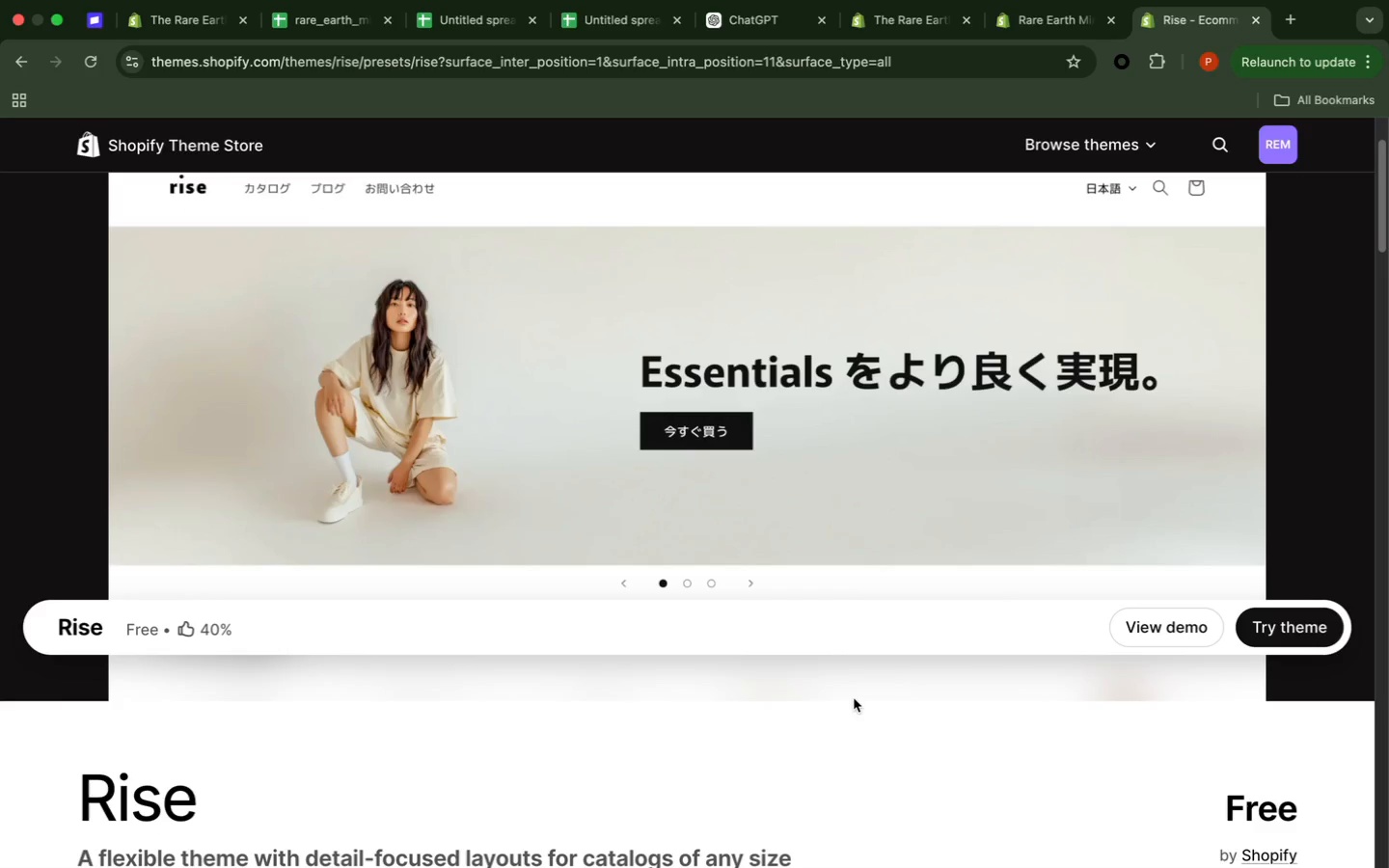 
scroll: coordinate [739, 772], scroll_direction: down, amount: 42.0
 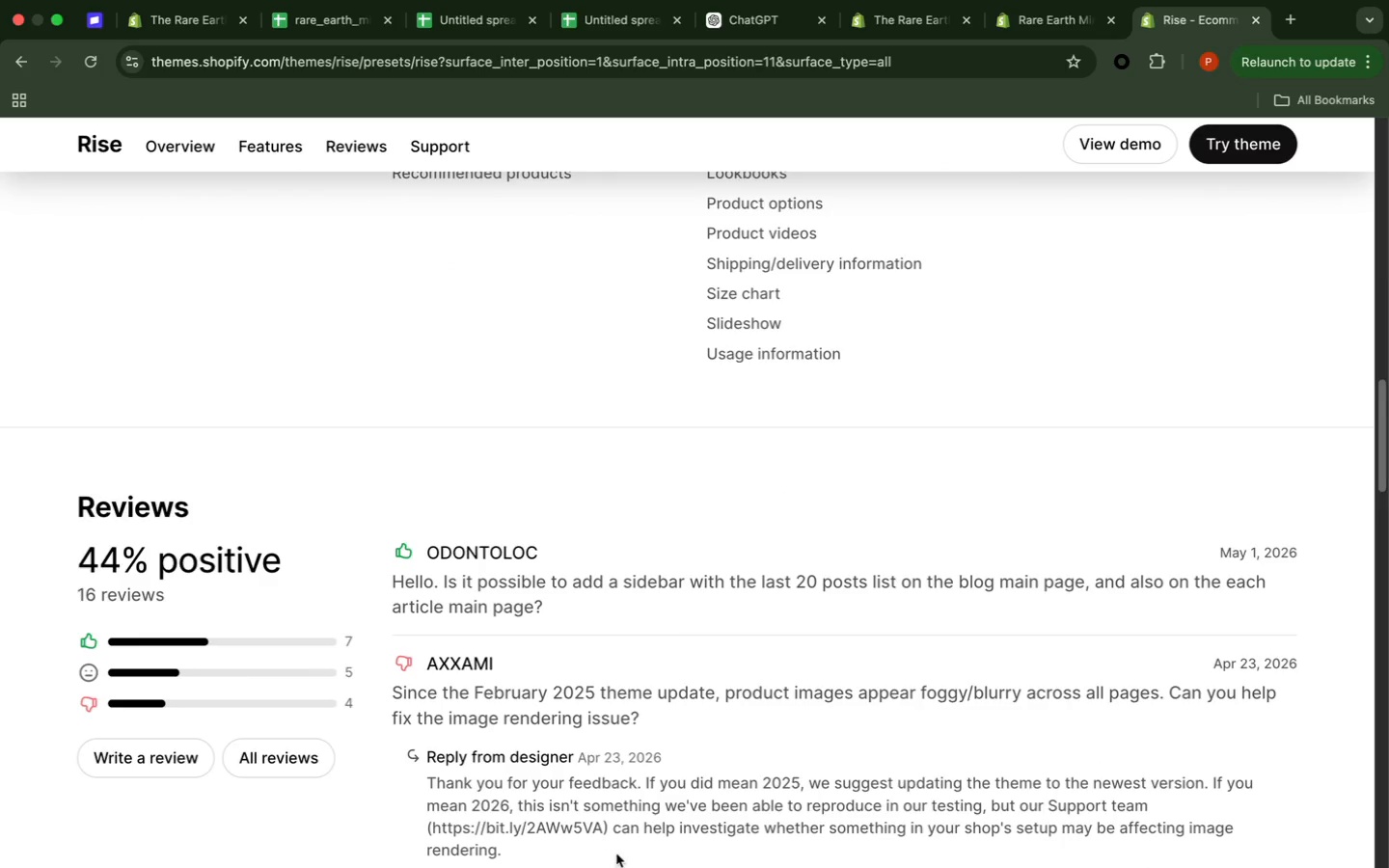 
scroll: coordinate [594, 864], scroll_direction: down, amount: 48.0
 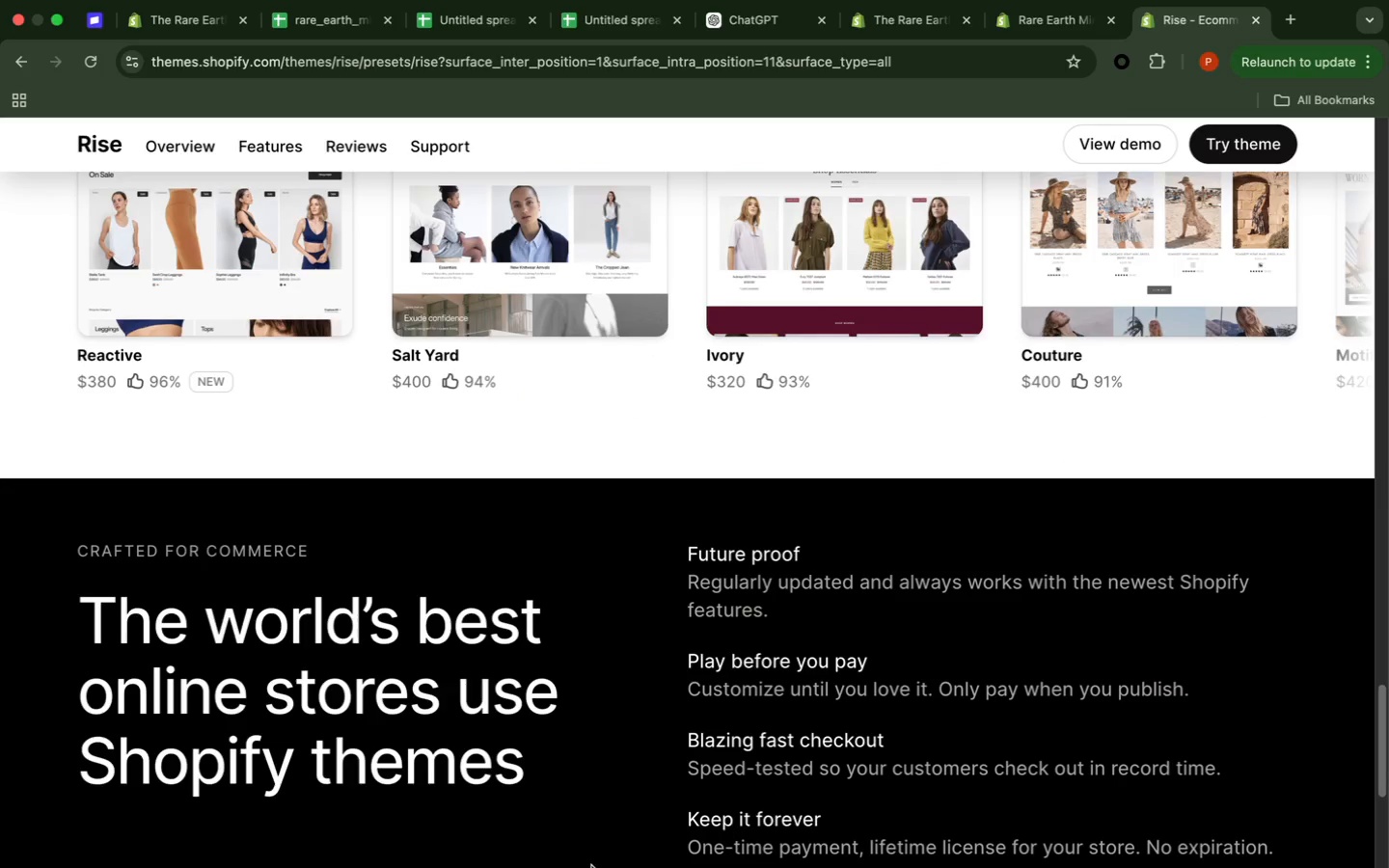 
scroll: coordinate [590, 867], scroll_direction: up, amount: 23.0
 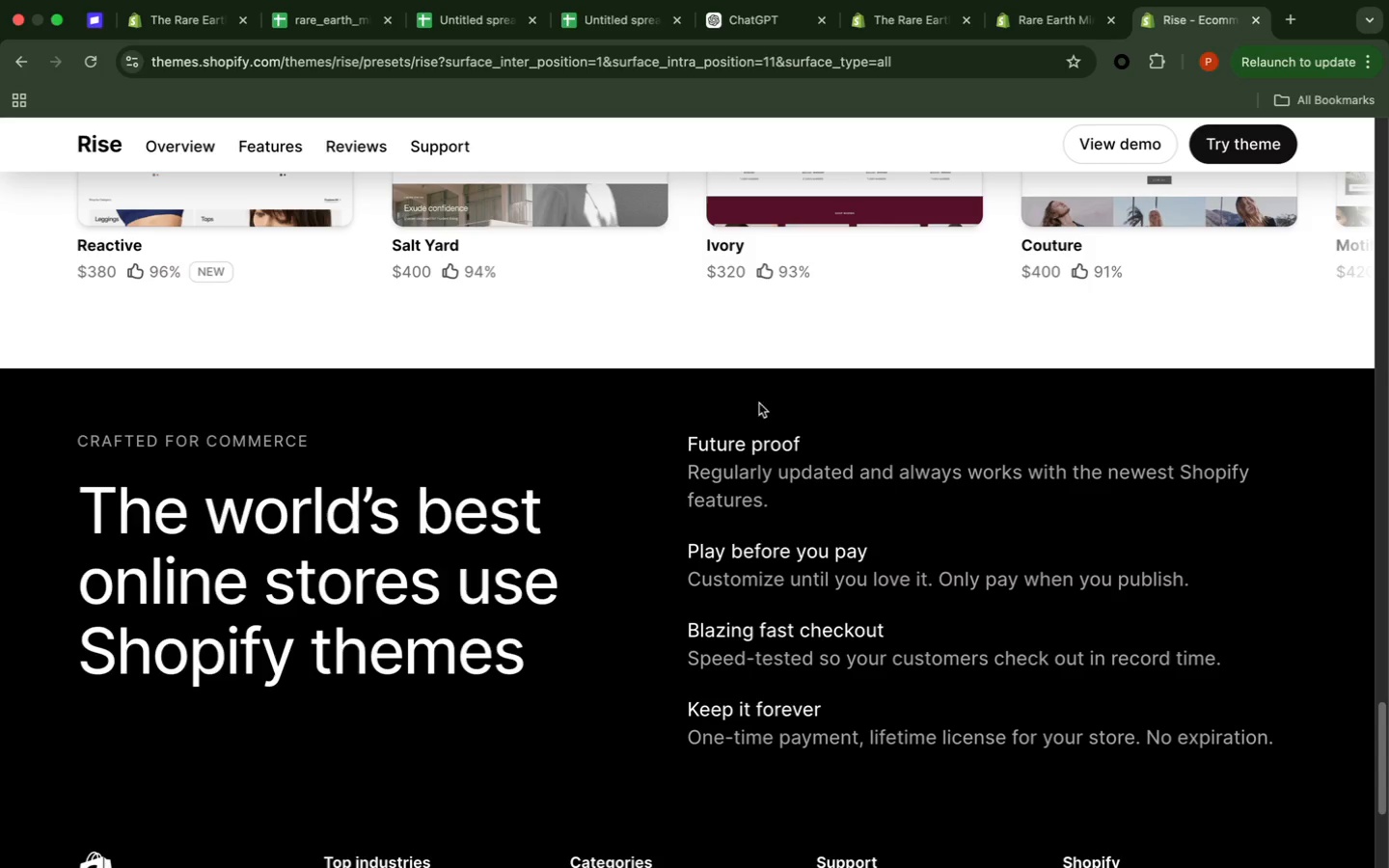 
scroll: coordinate [764, 386], scroll_direction: down, amount: 1.0
 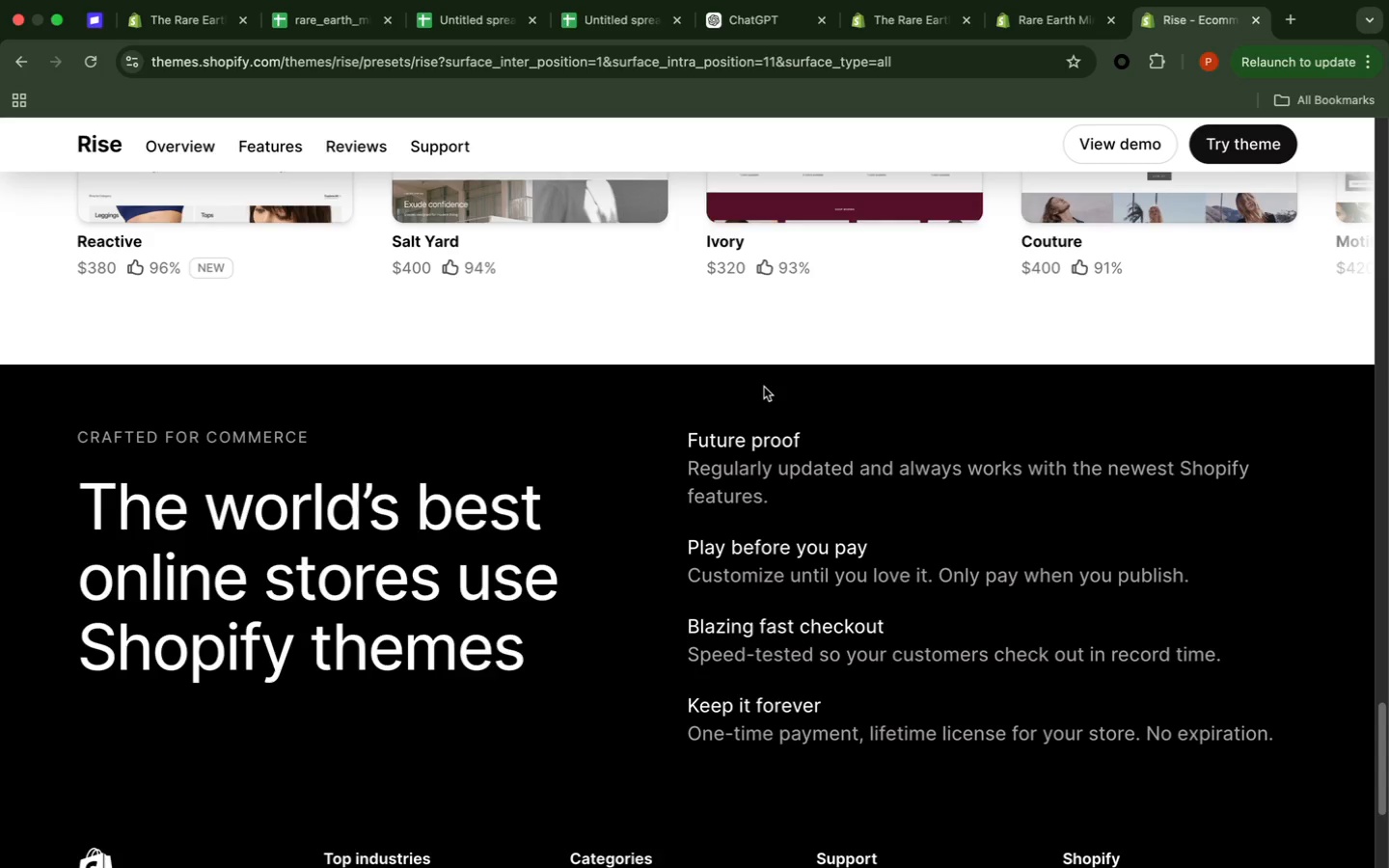 
scroll: coordinate [734, 410], scroll_direction: up, amount: 174.0
 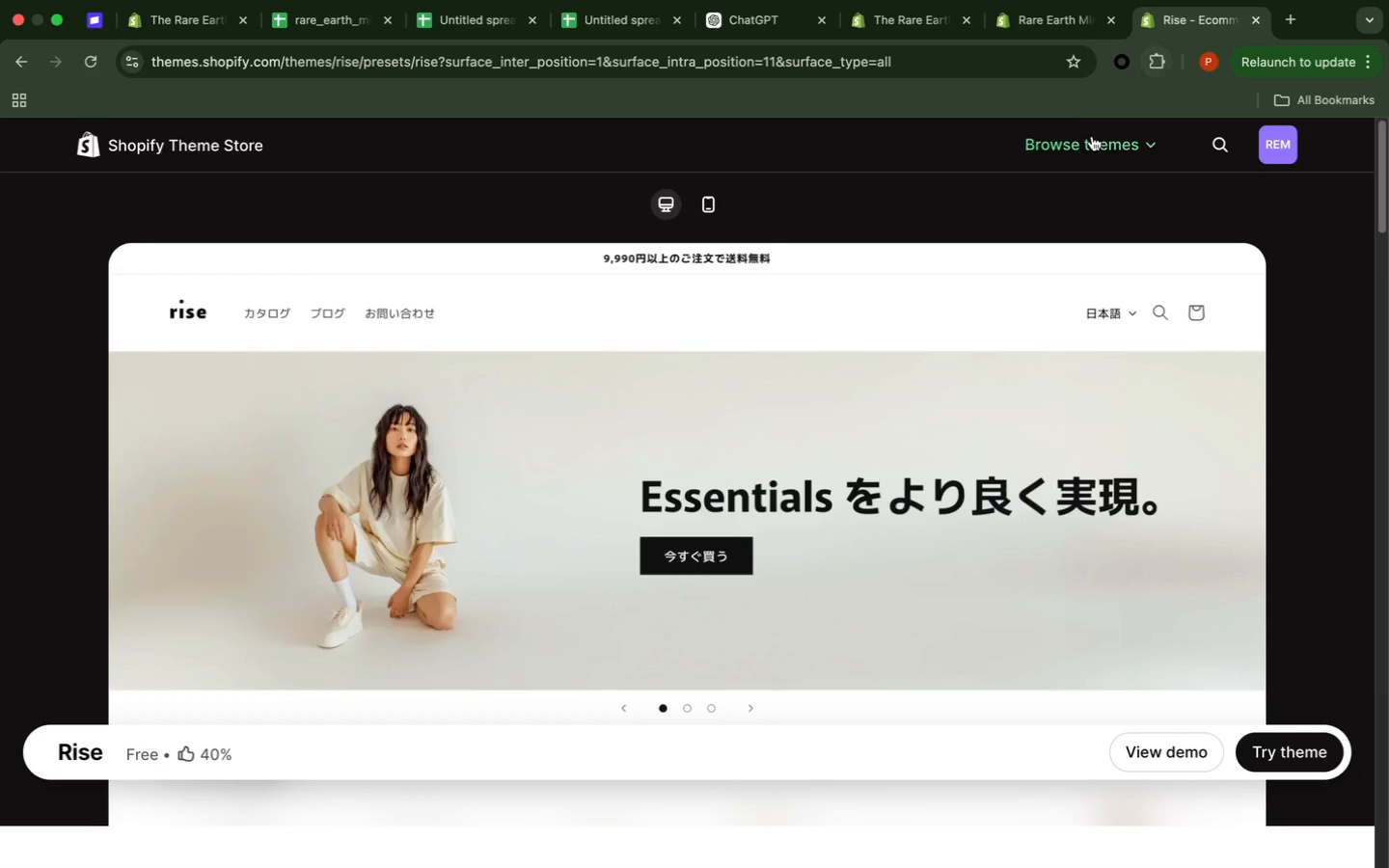 
left_click([1092, 136])
 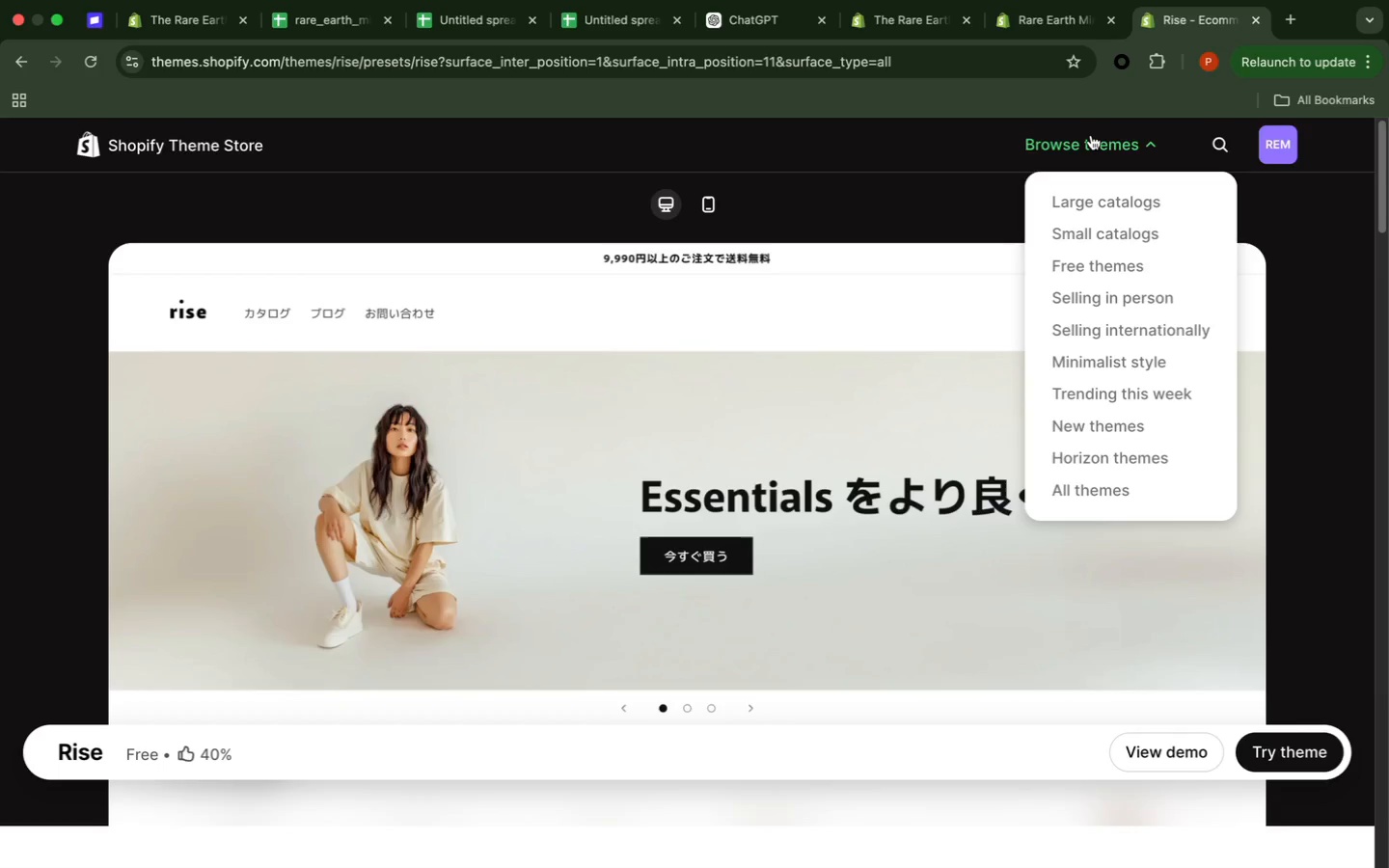 
wait(26.08)
 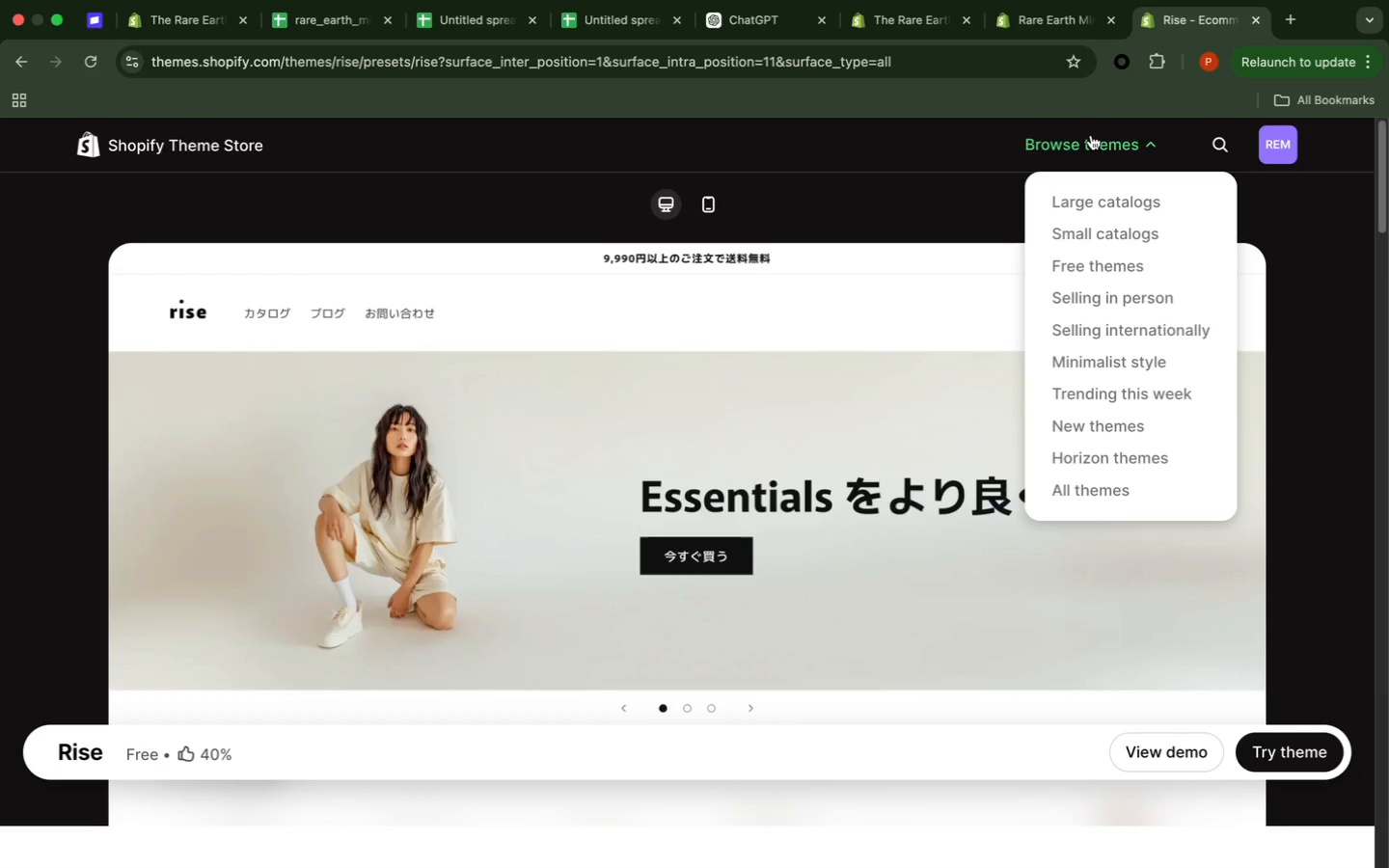 
left_click([800, 219])
 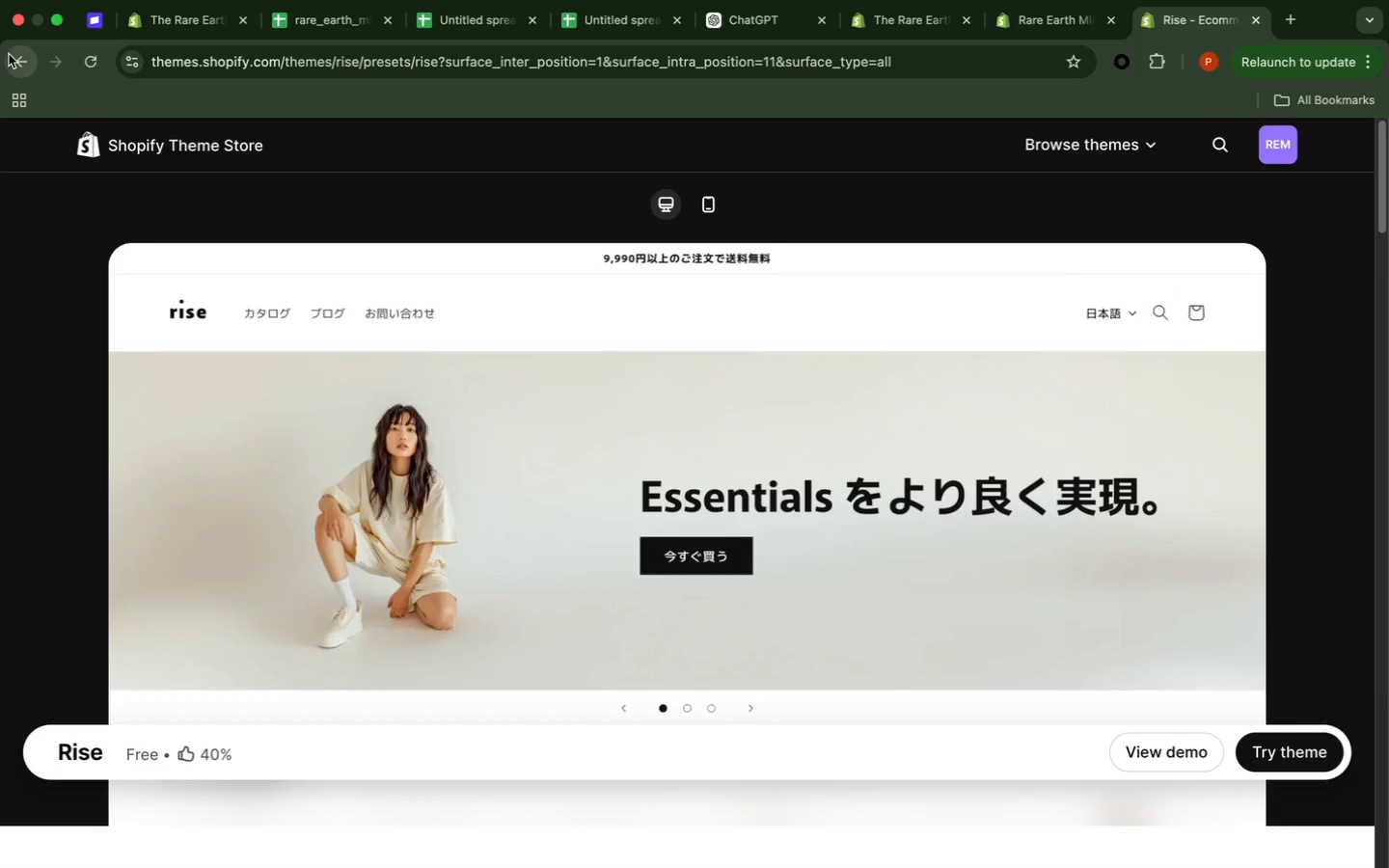 
left_click([14, 62])
 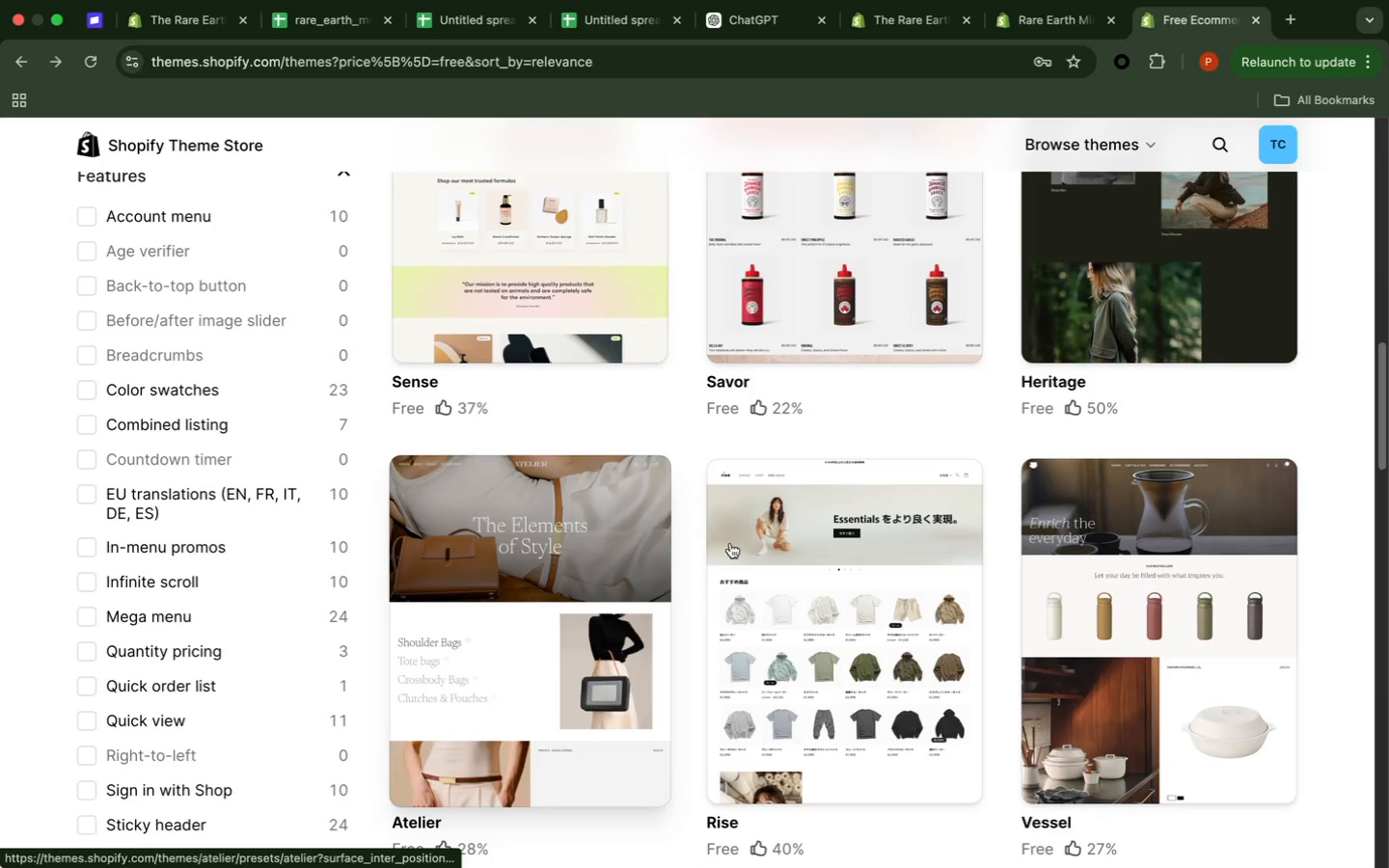 
left_click([1144, 738])
 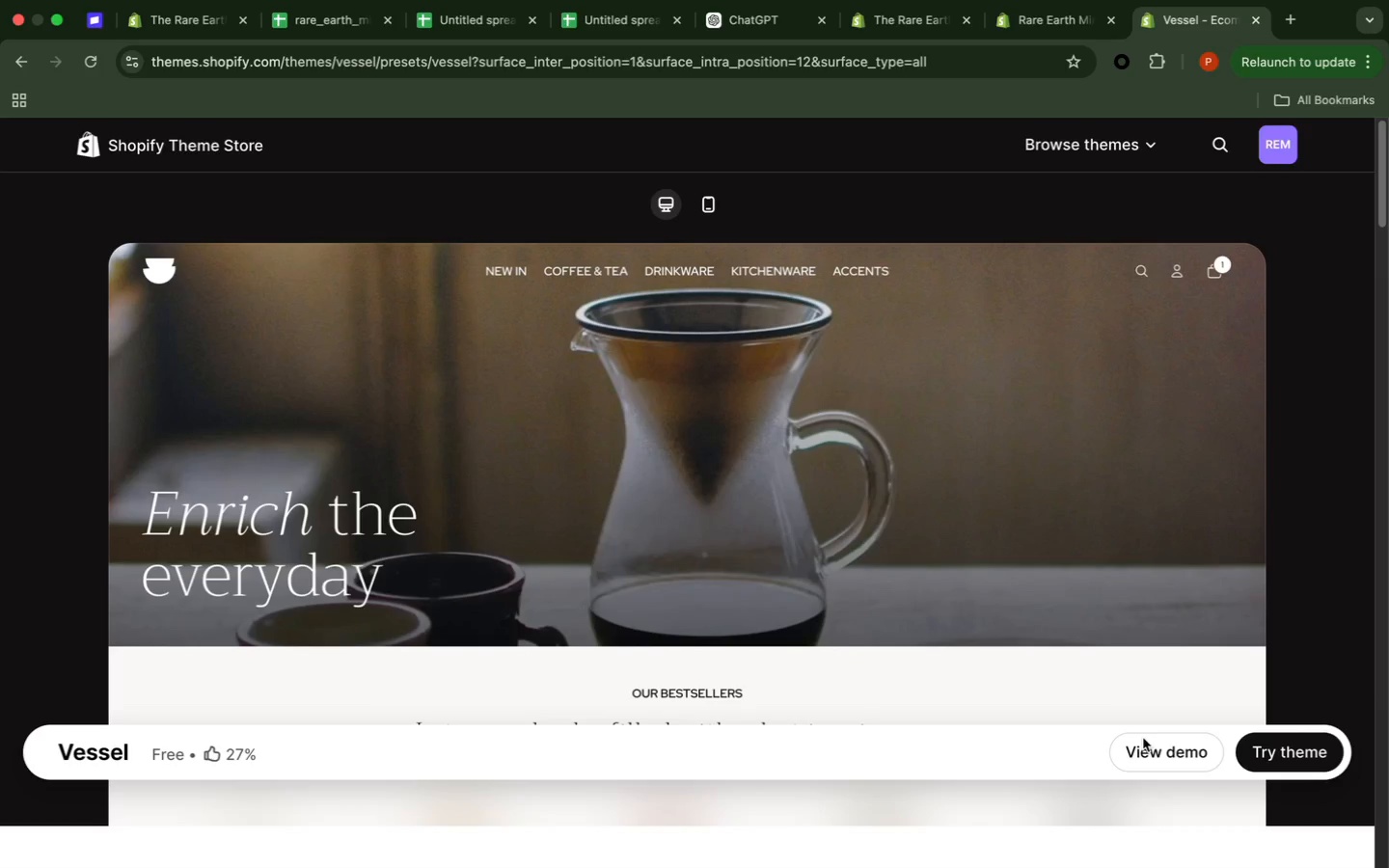 
wait(28.82)
 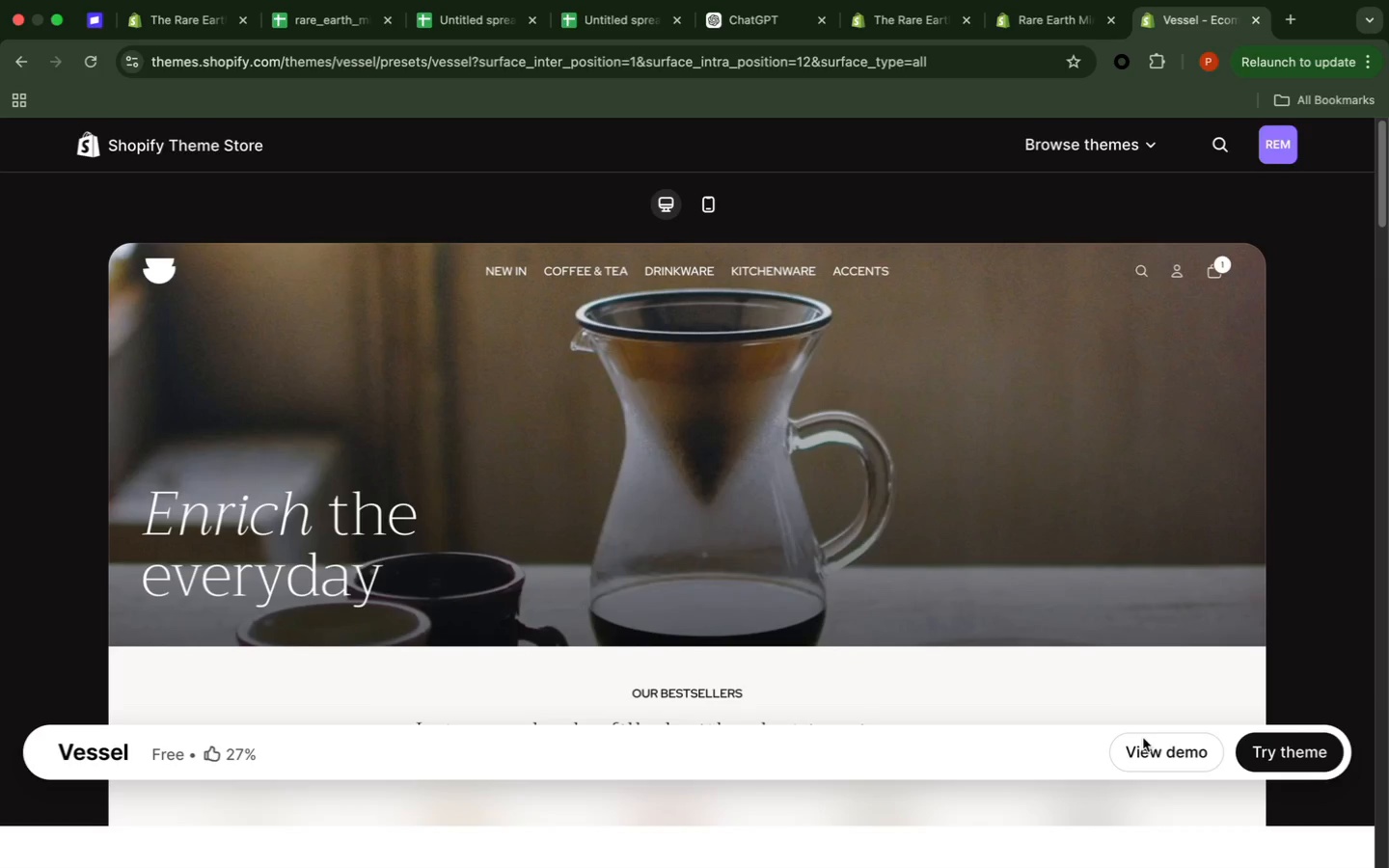 
left_click([1295, 420])
 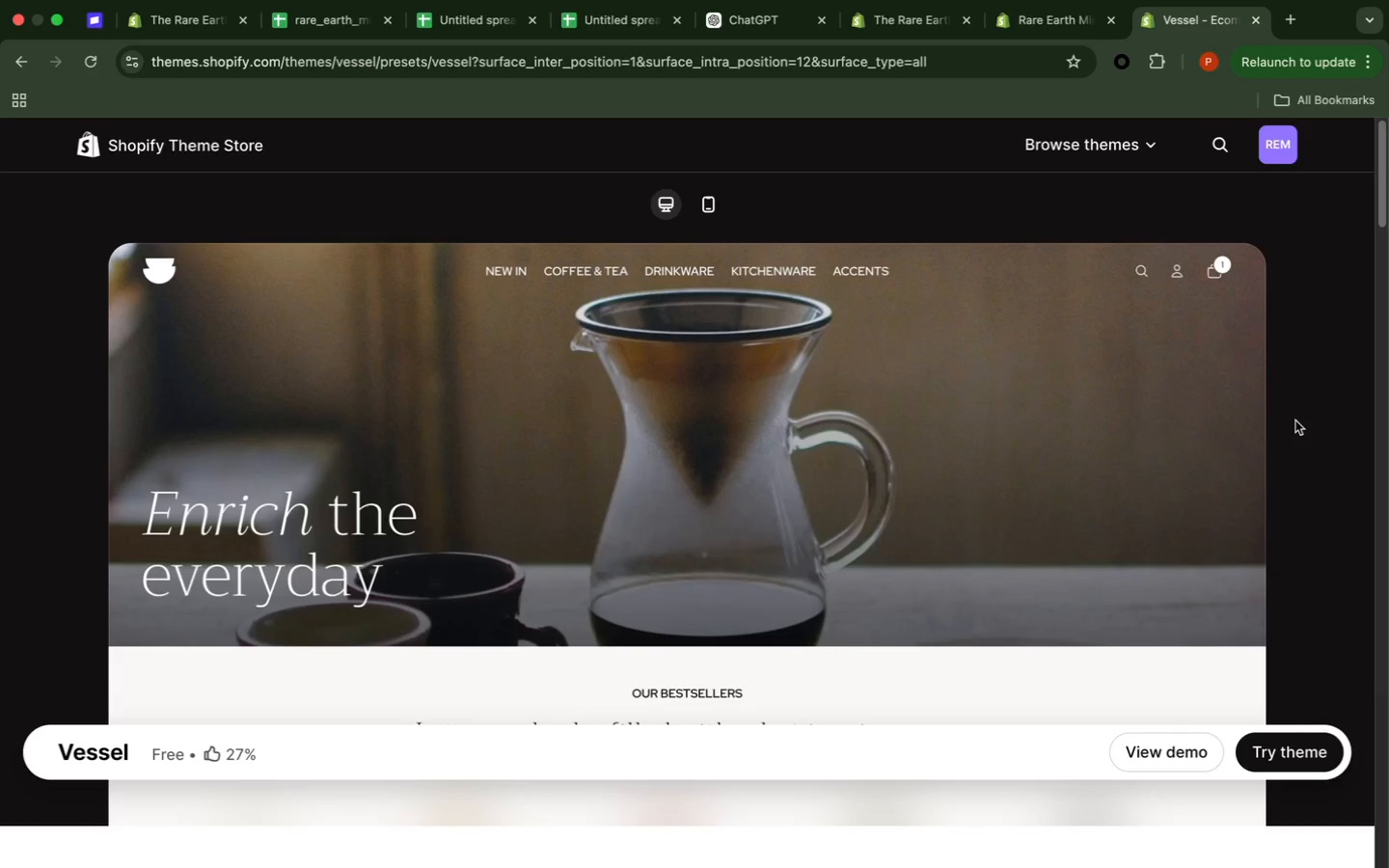 
wait(15.82)
 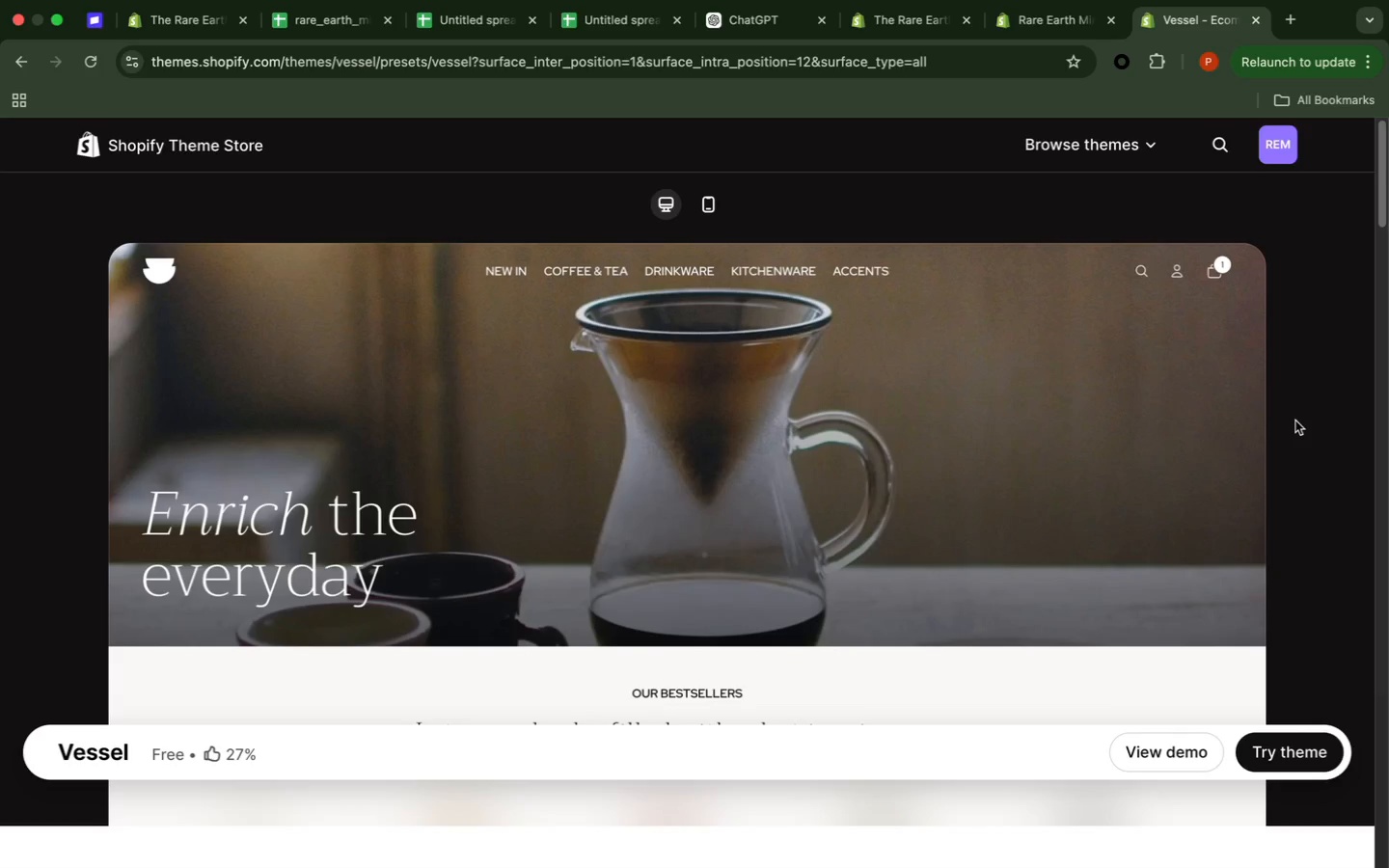 
left_click([1294, 420])
 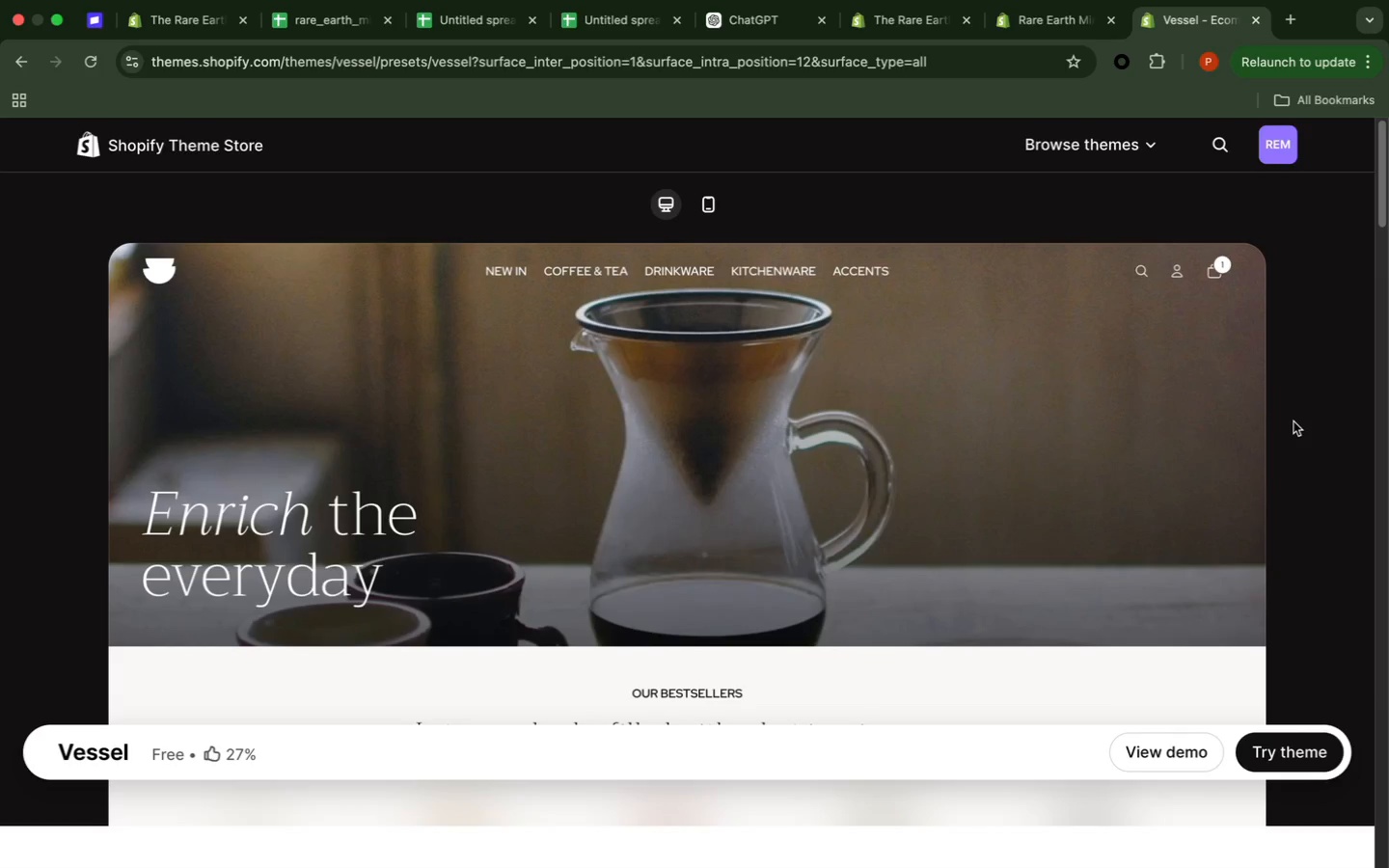 
scroll: coordinate [1294, 420], scroll_direction: down, amount: 3.0
 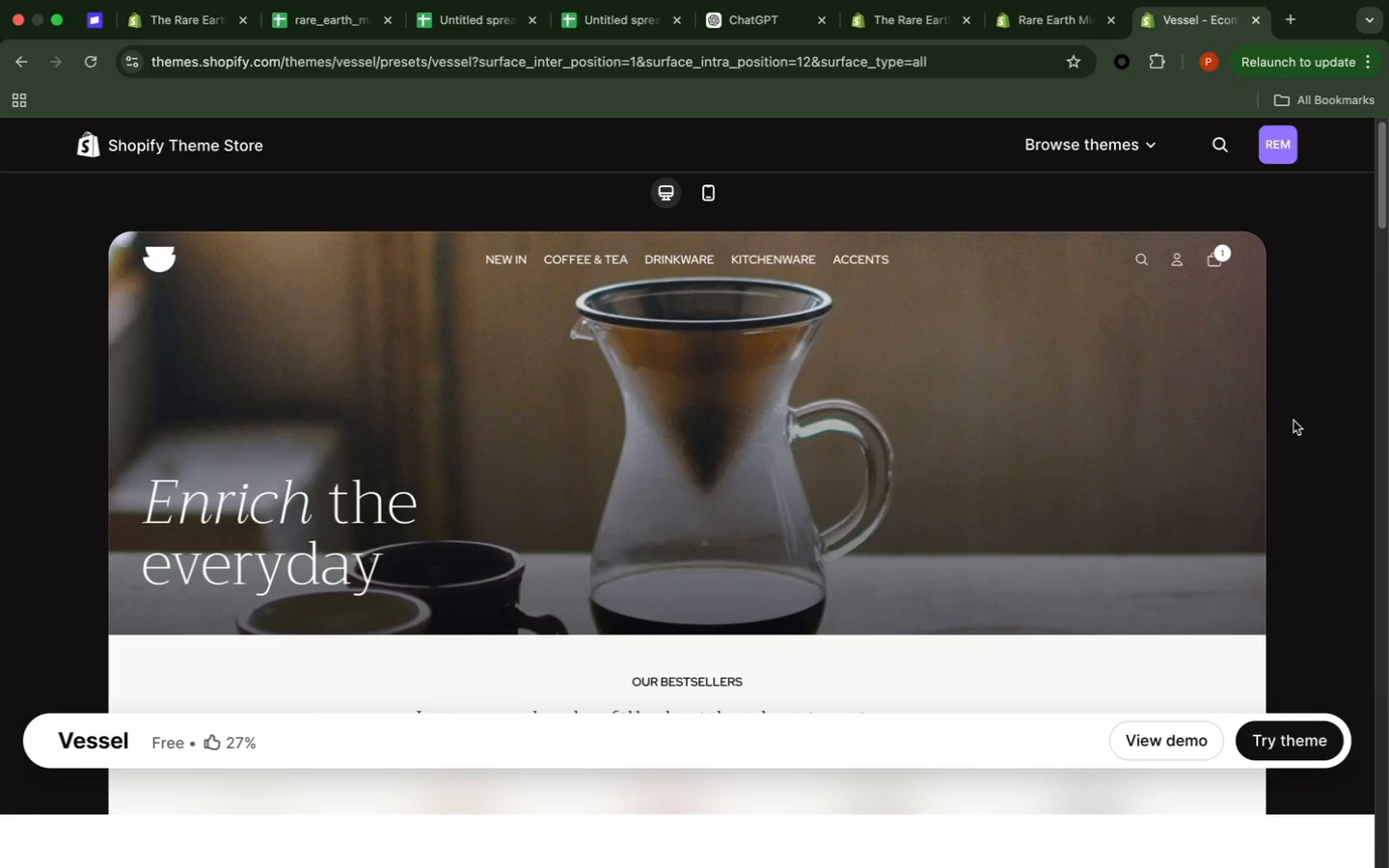 
wait(12.27)
 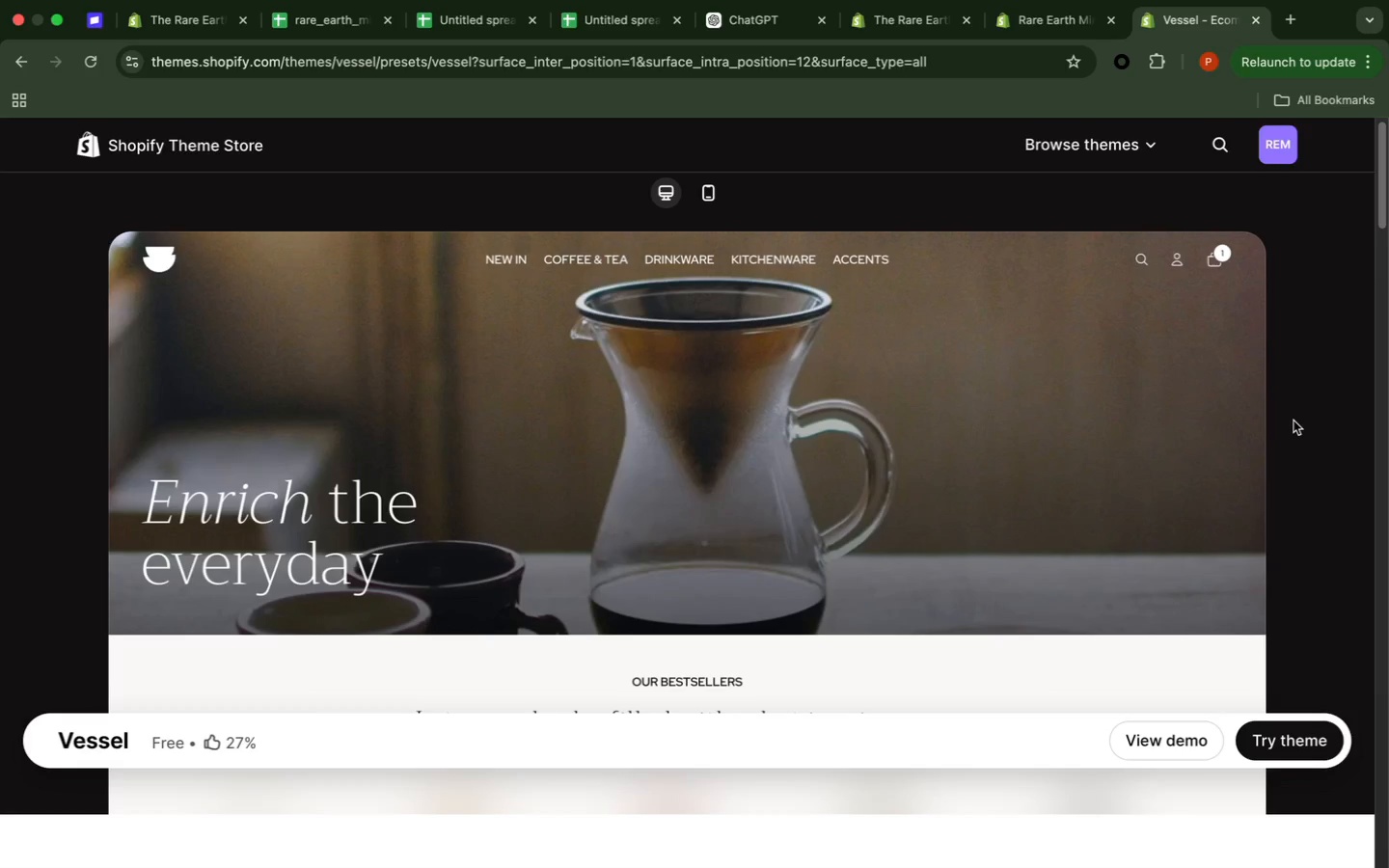 
scroll: coordinate [1294, 420], scroll_direction: down, amount: 13.0
 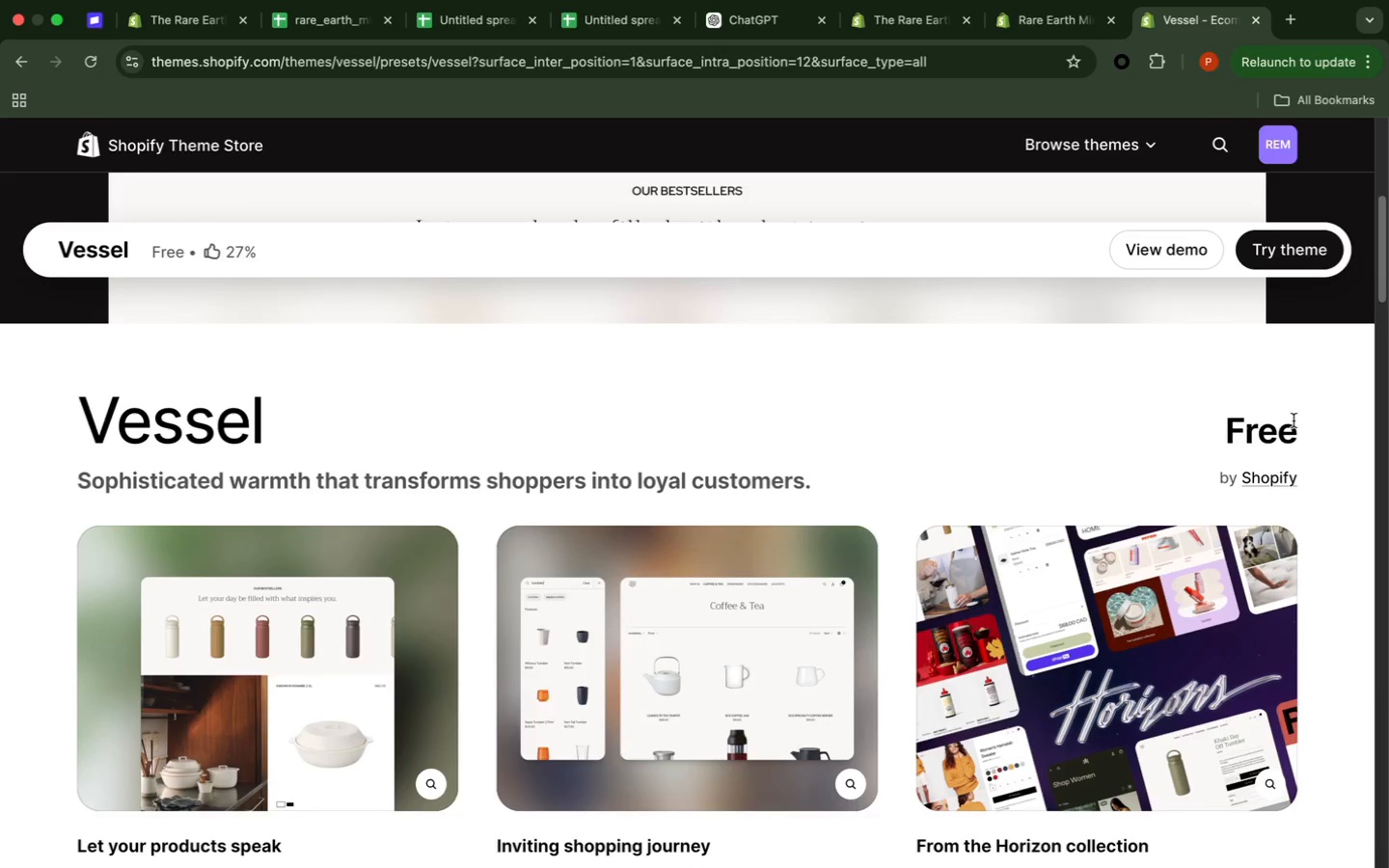 
wait(9.28)
 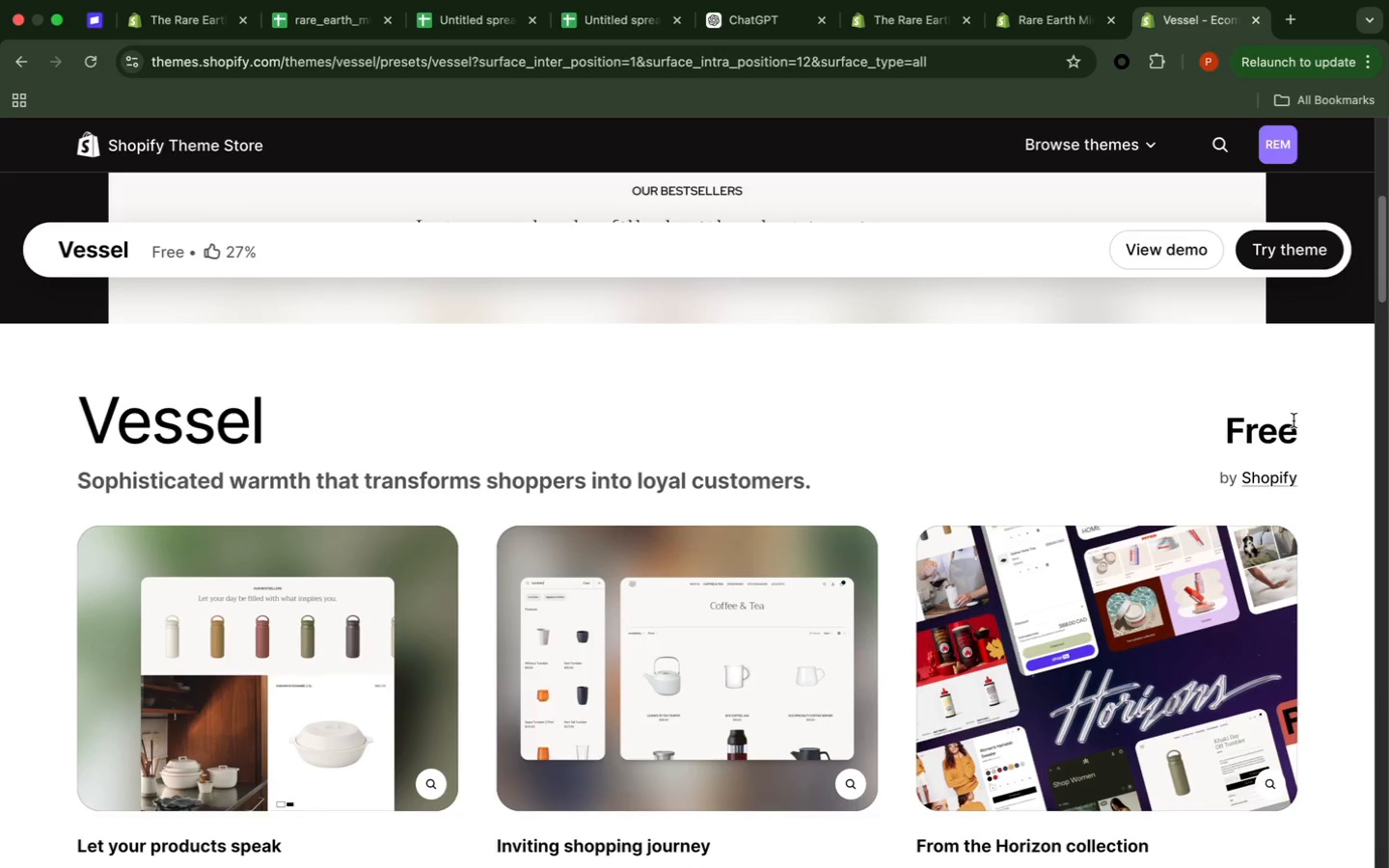 
scroll: coordinate [1294, 421], scroll_direction: down, amount: 8.0
 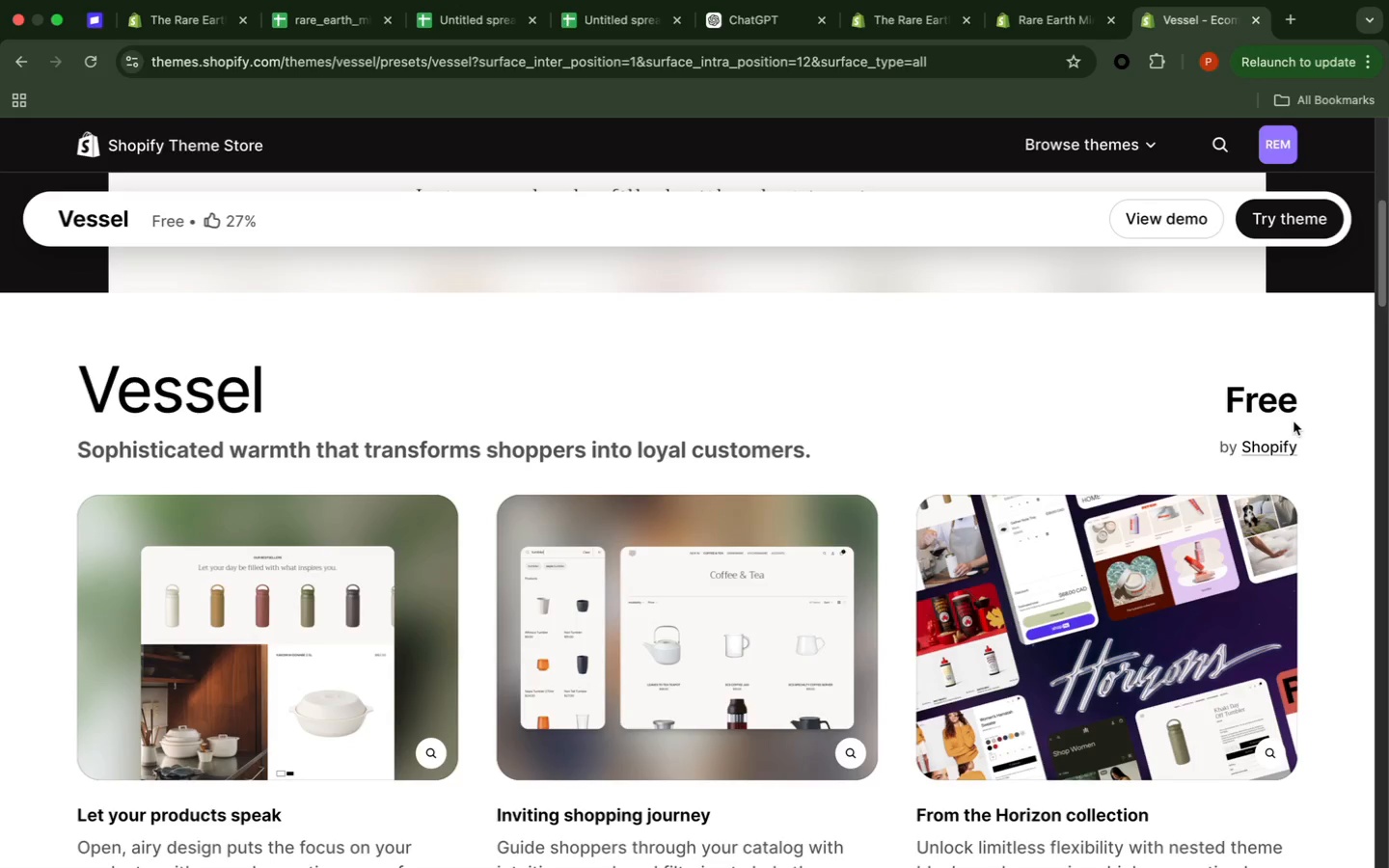 
wait(10.35)
 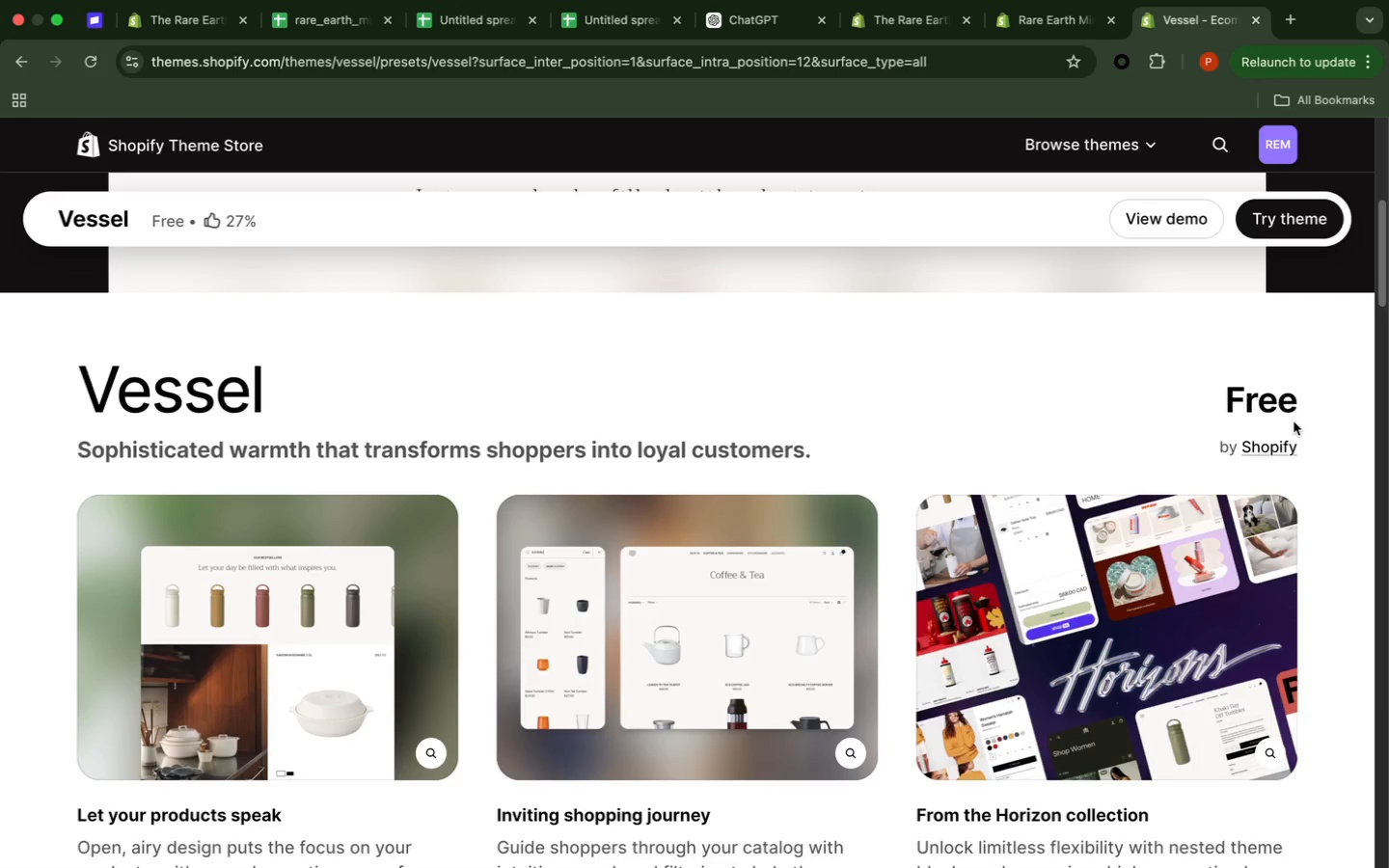 
scroll: coordinate [1293, 421], scroll_direction: down, amount: 4.0
 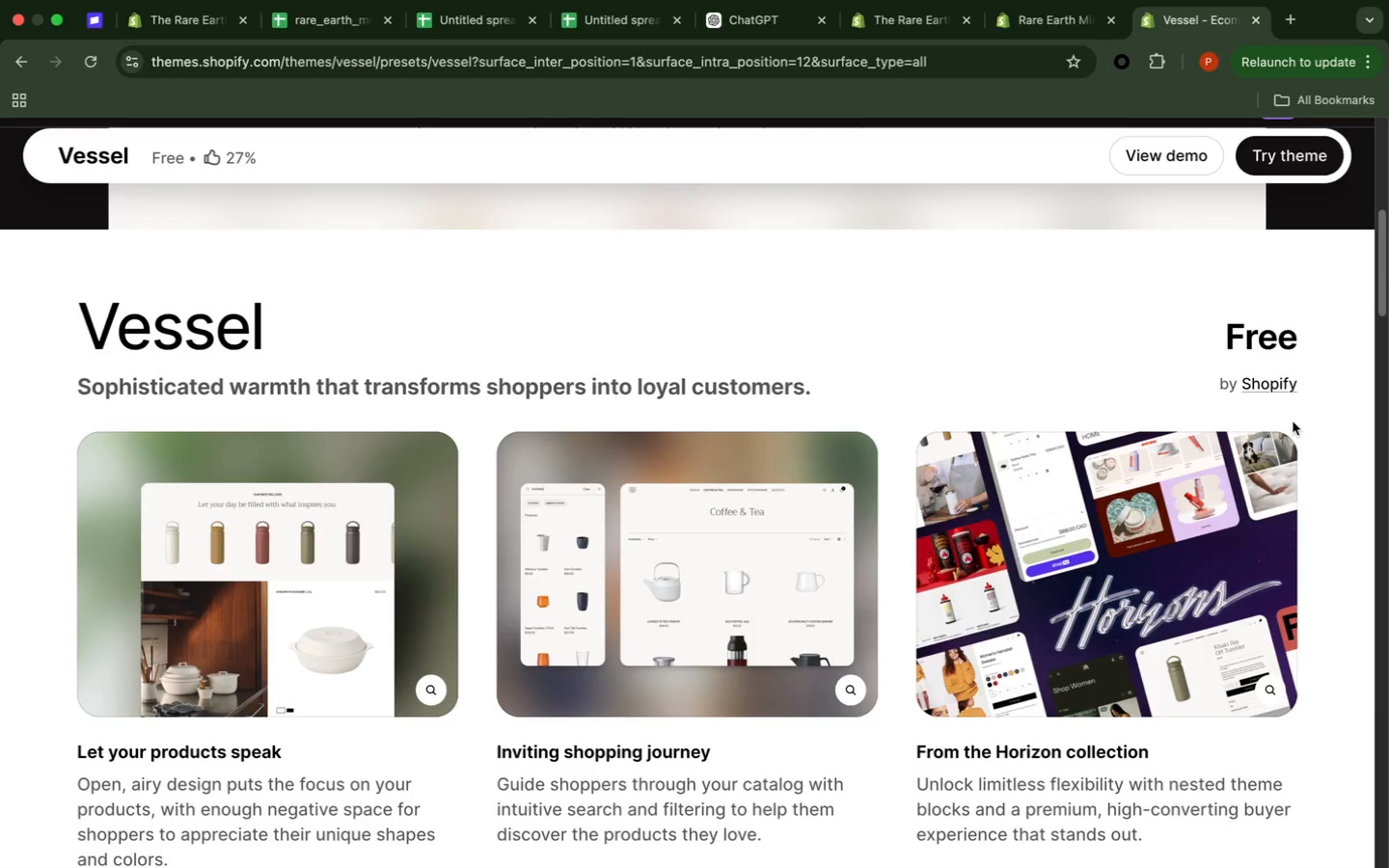 
wait(11.07)
 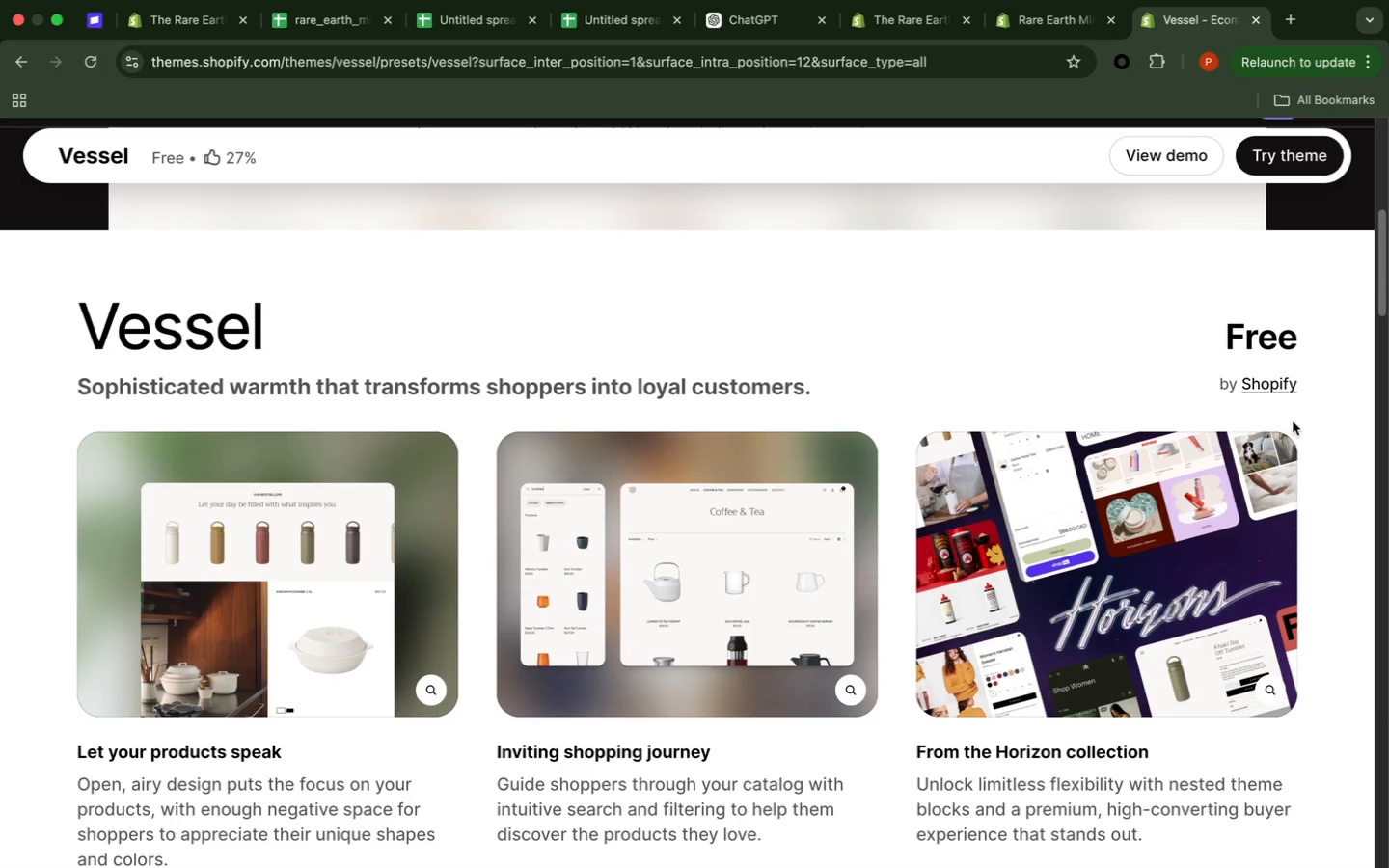 
scroll: coordinate [1292, 421], scroll_direction: down, amount: 8.0
 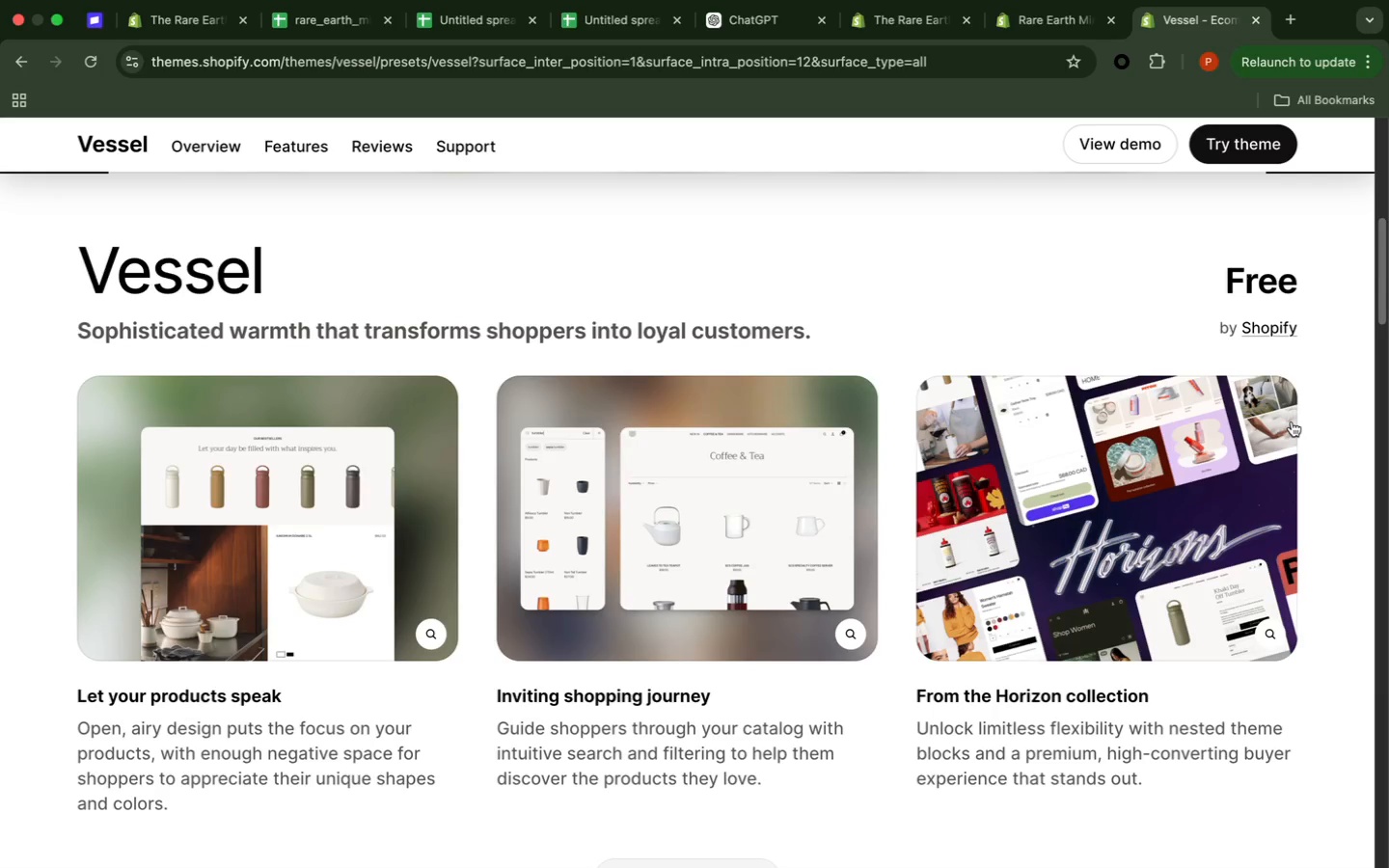 
wait(11.33)
 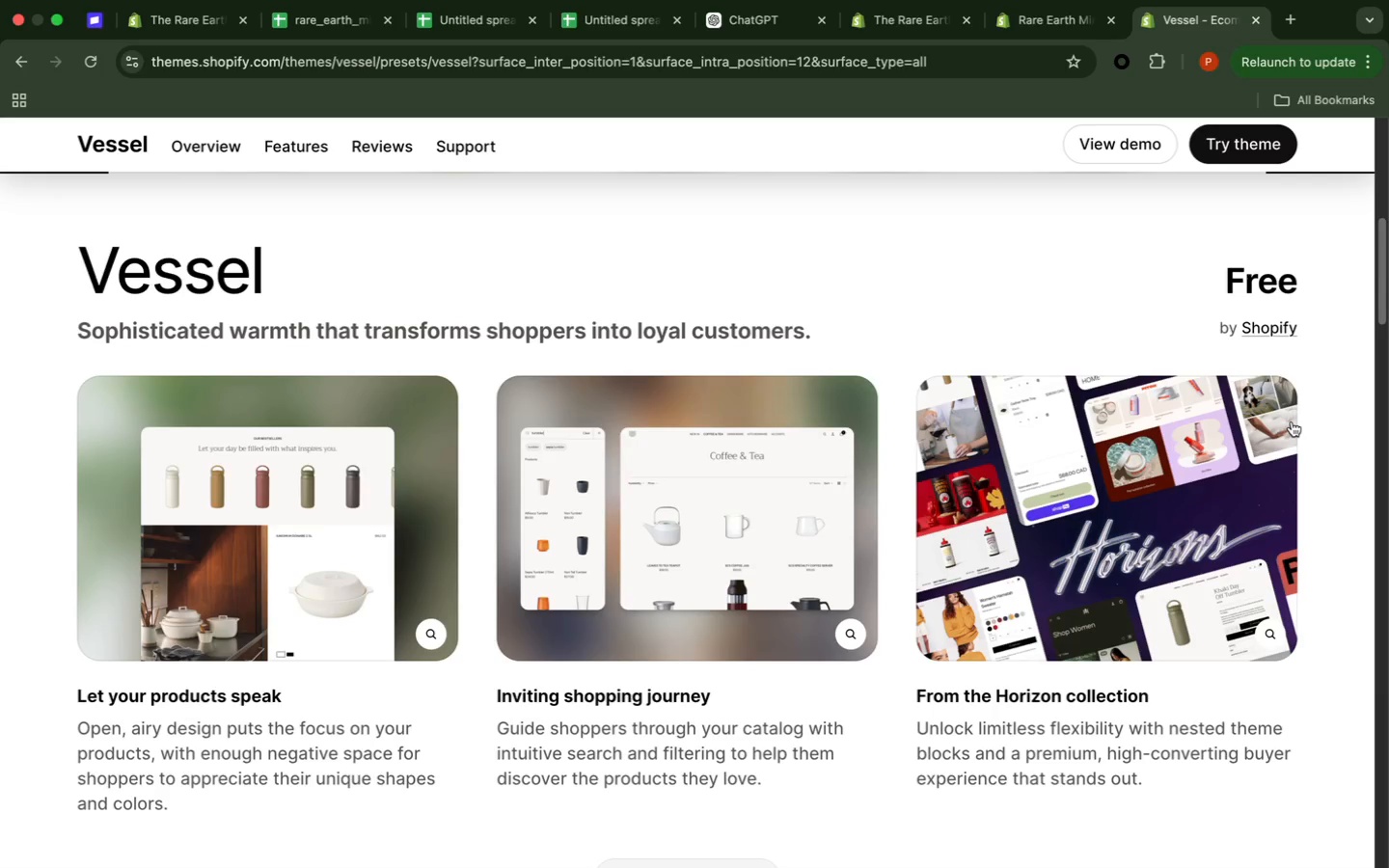 
scroll: coordinate [1130, 493], scroll_direction: down, amount: 51.0
 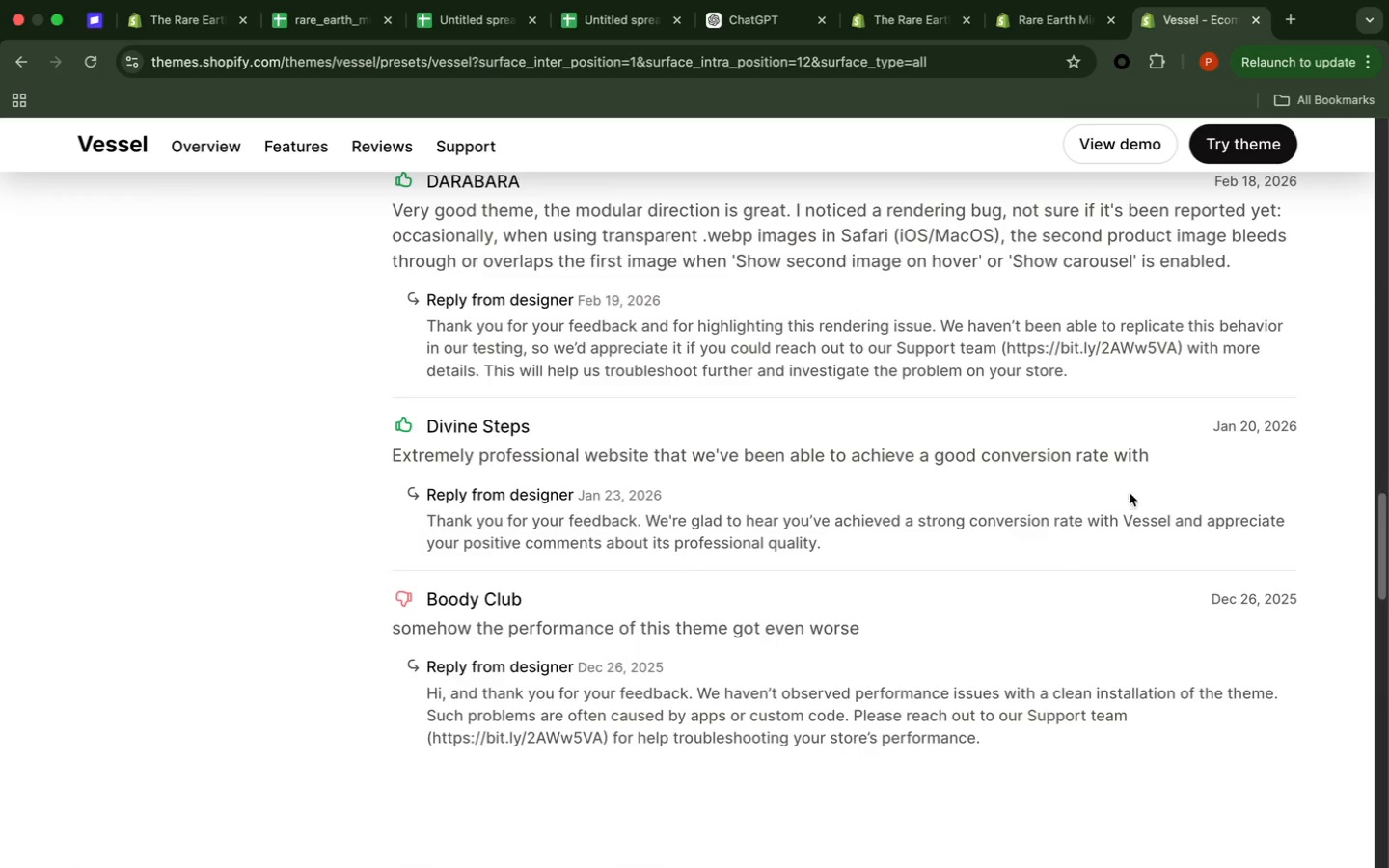 
scroll: coordinate [1130, 494], scroll_direction: up, amount: 53.0
 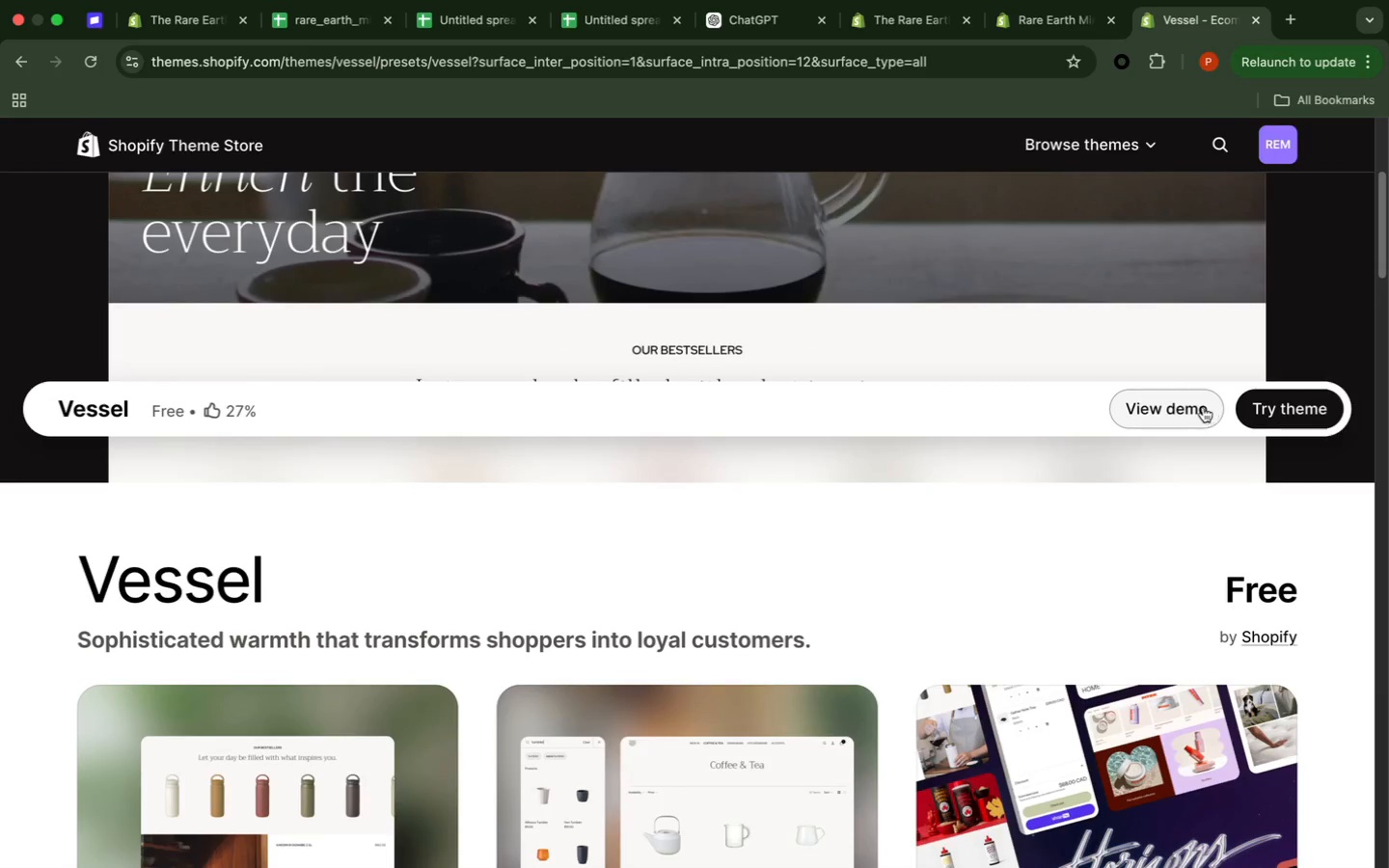 
left_click([1198, 404])
 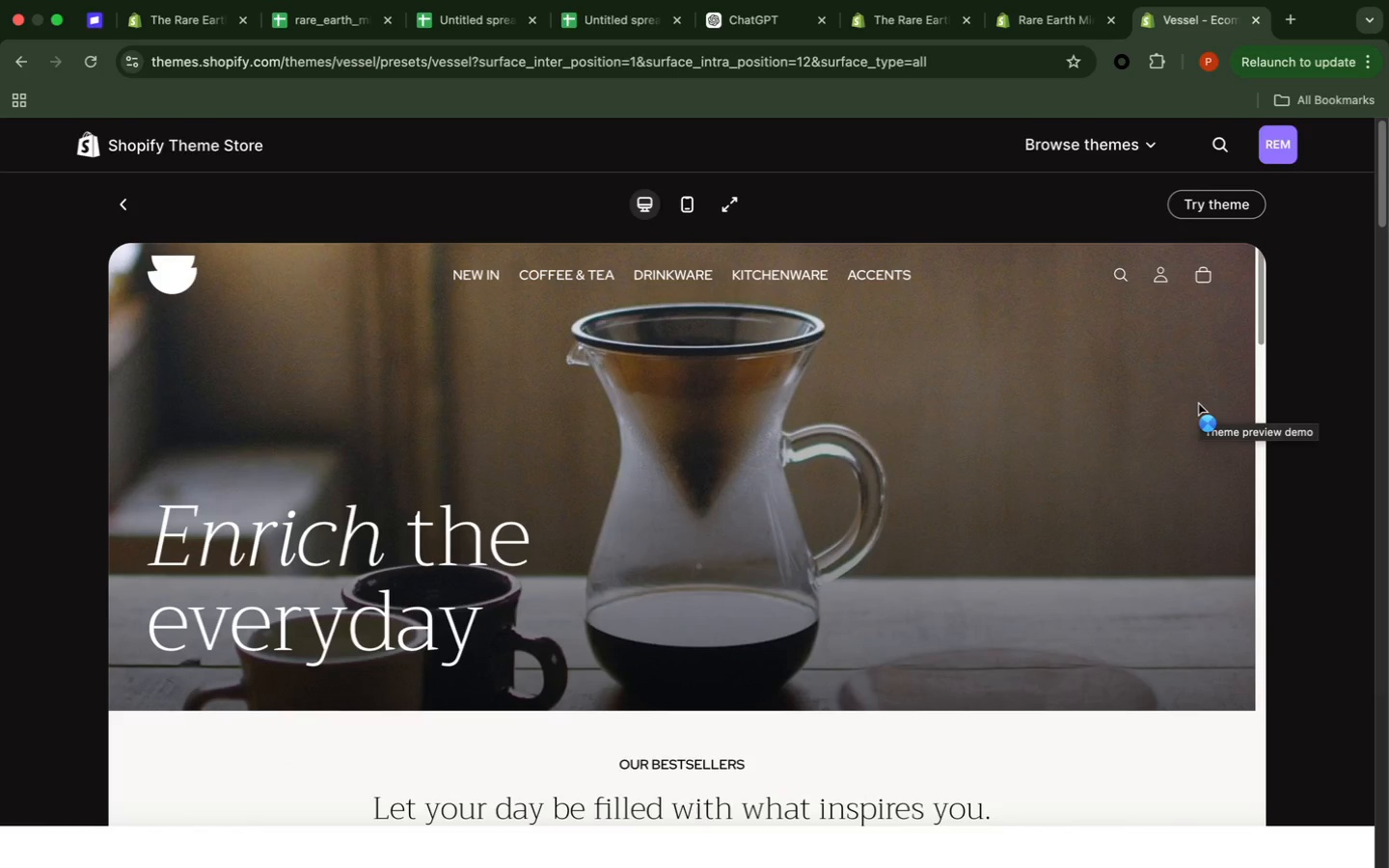 
wait(19.33)
 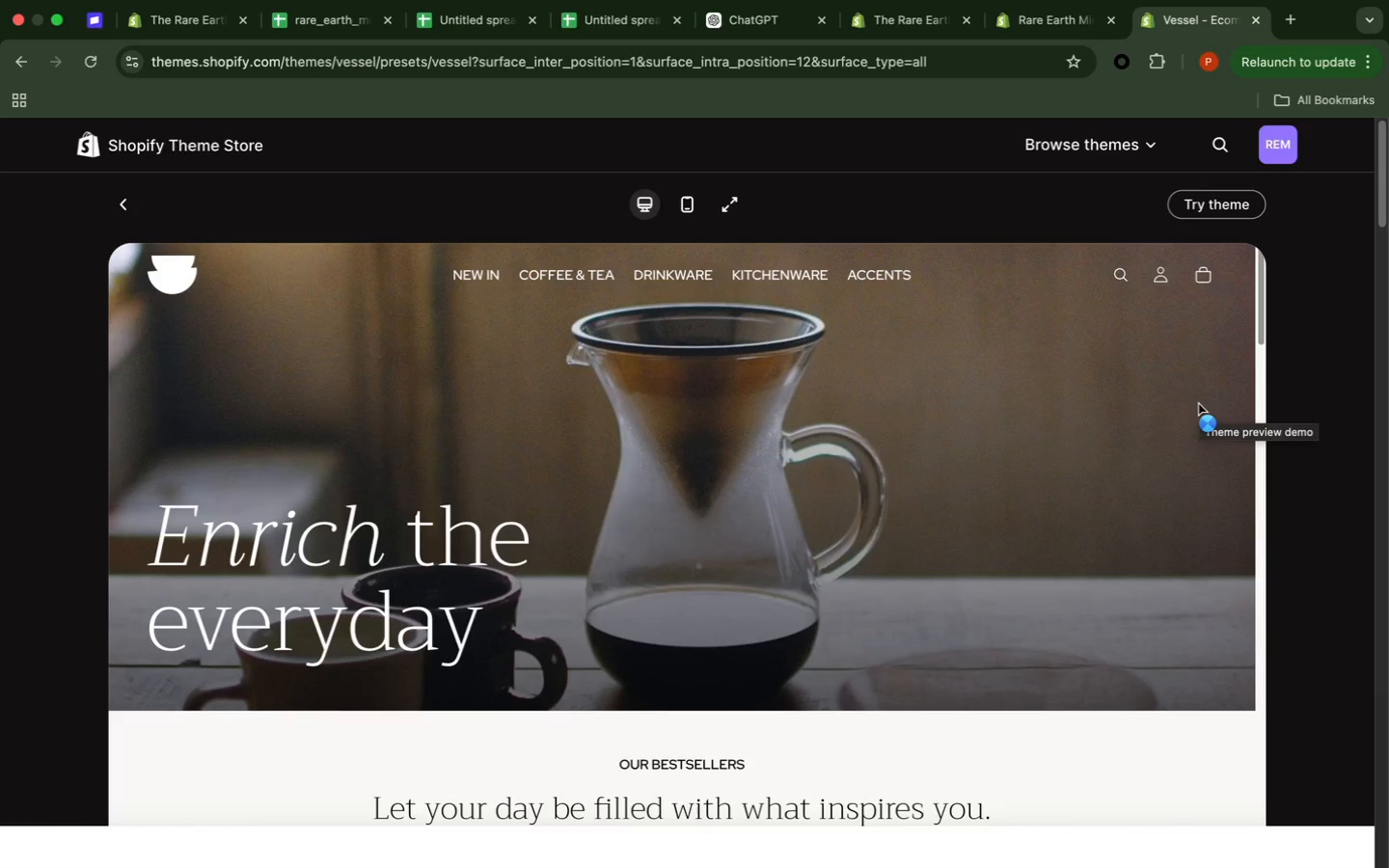 
scroll: coordinate [1198, 404], scroll_direction: down, amount: 11.0
 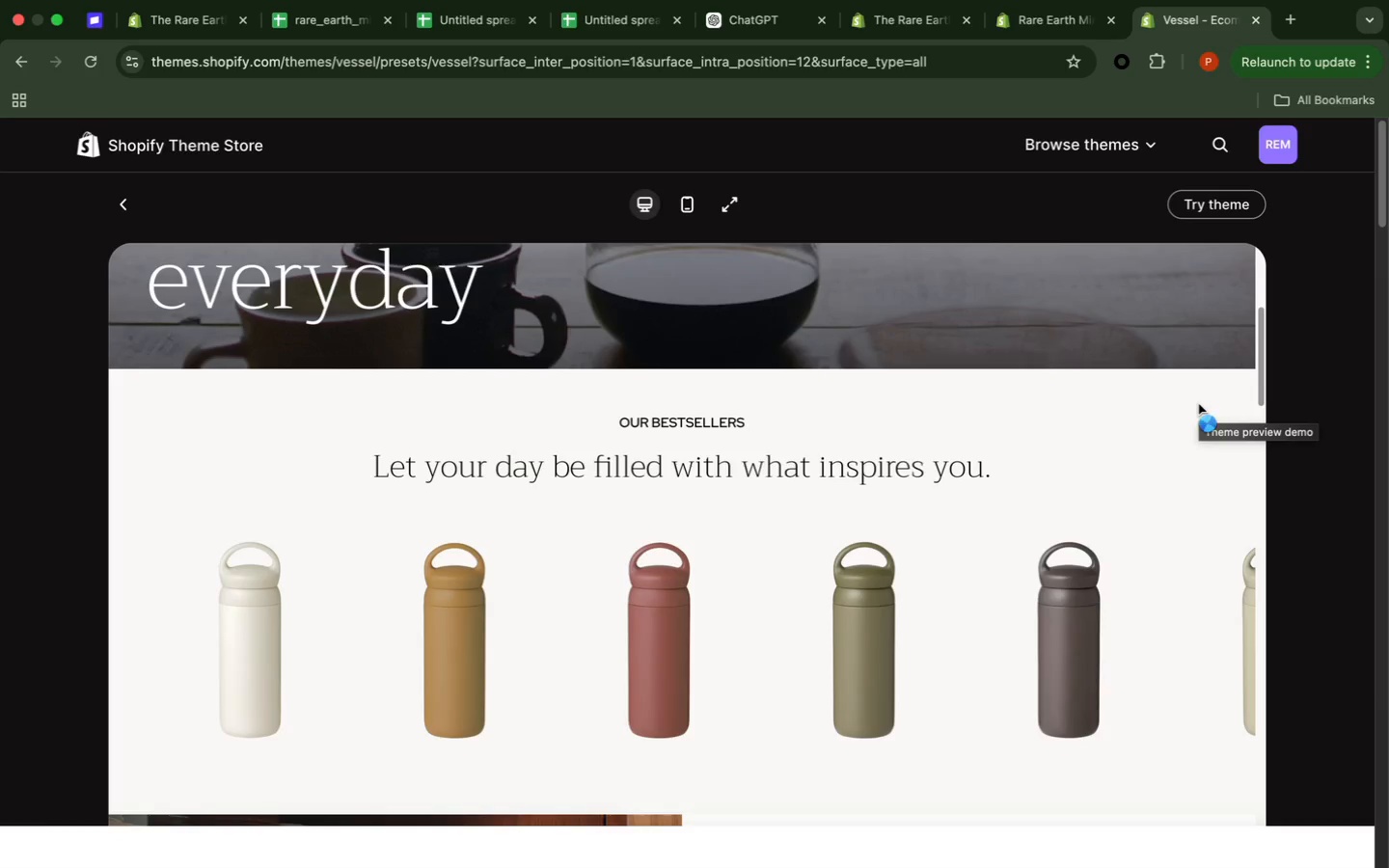 
wait(23.61)
 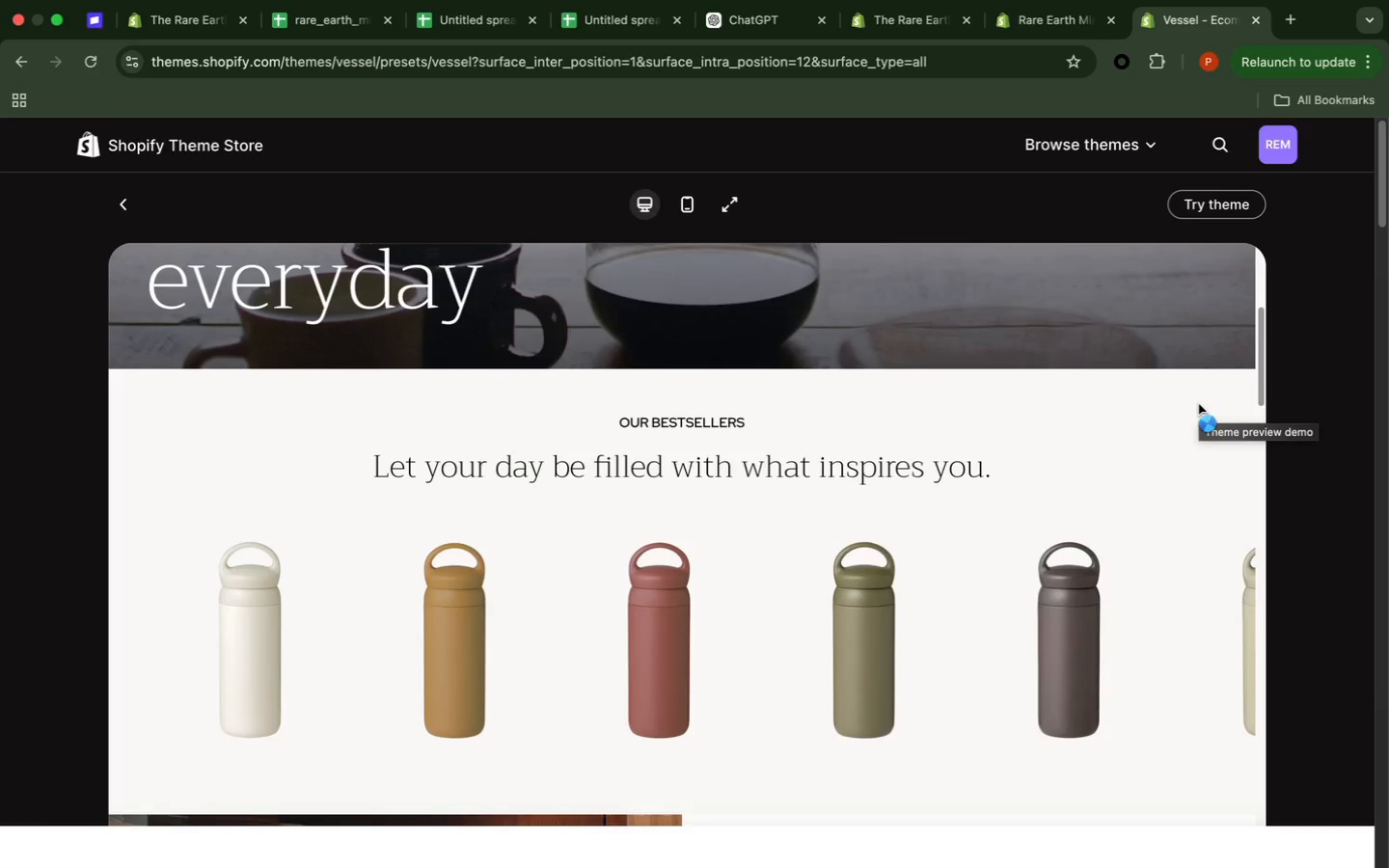 
scroll: coordinate [1192, 409], scroll_direction: down, amount: 19.0
 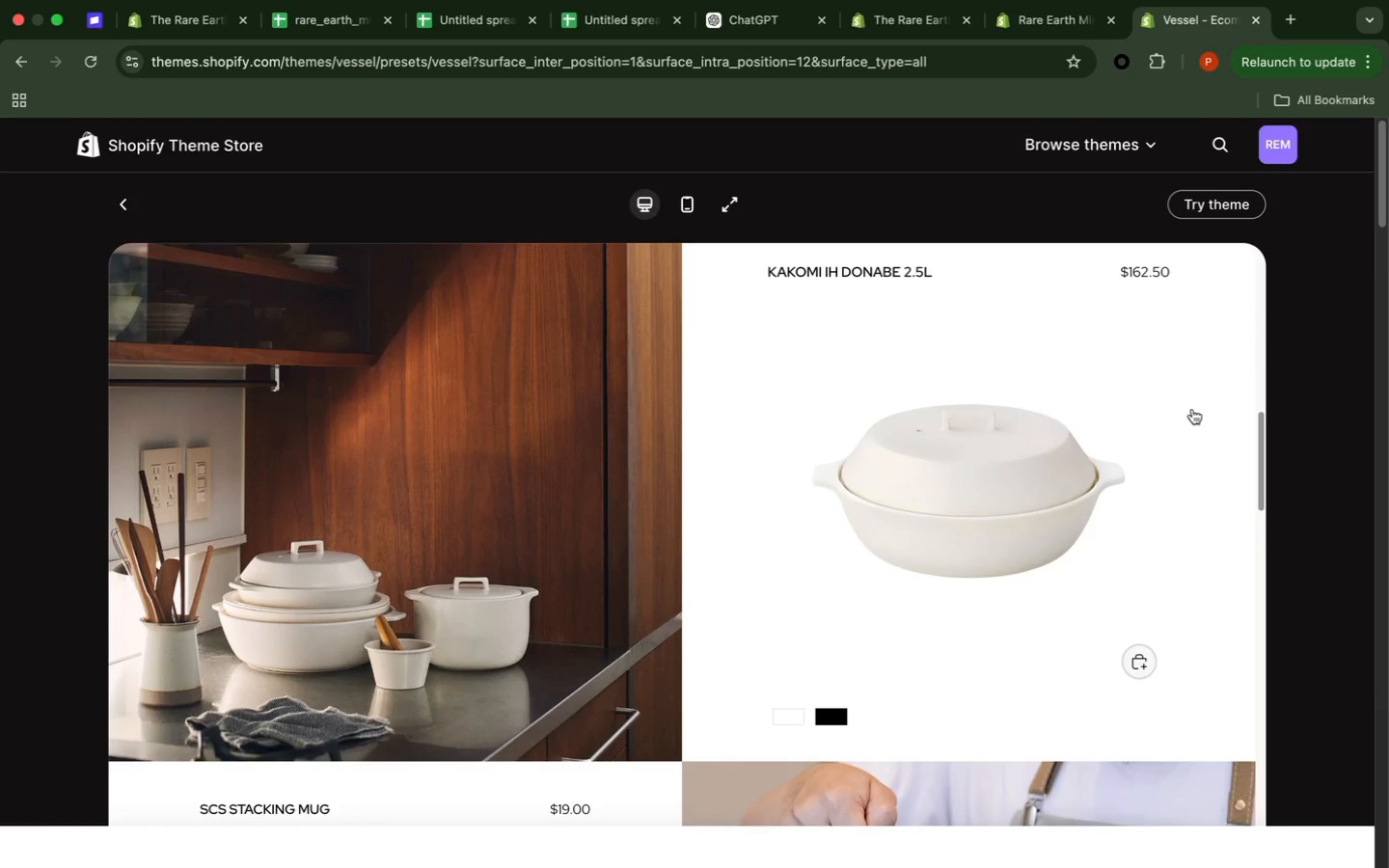 
scroll: coordinate [1154, 443], scroll_direction: up, amount: 8.0
 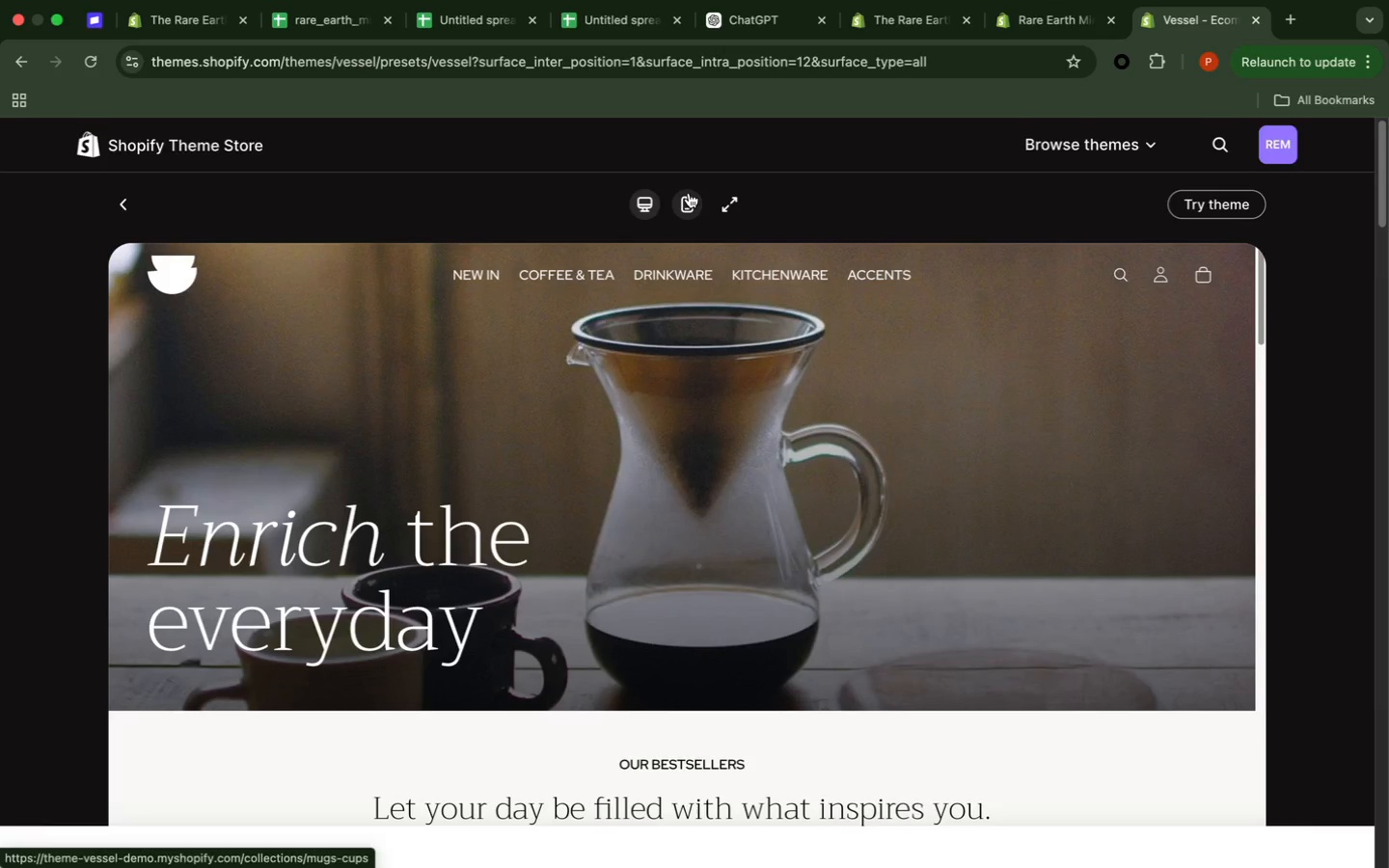 
left_click([689, 196])
 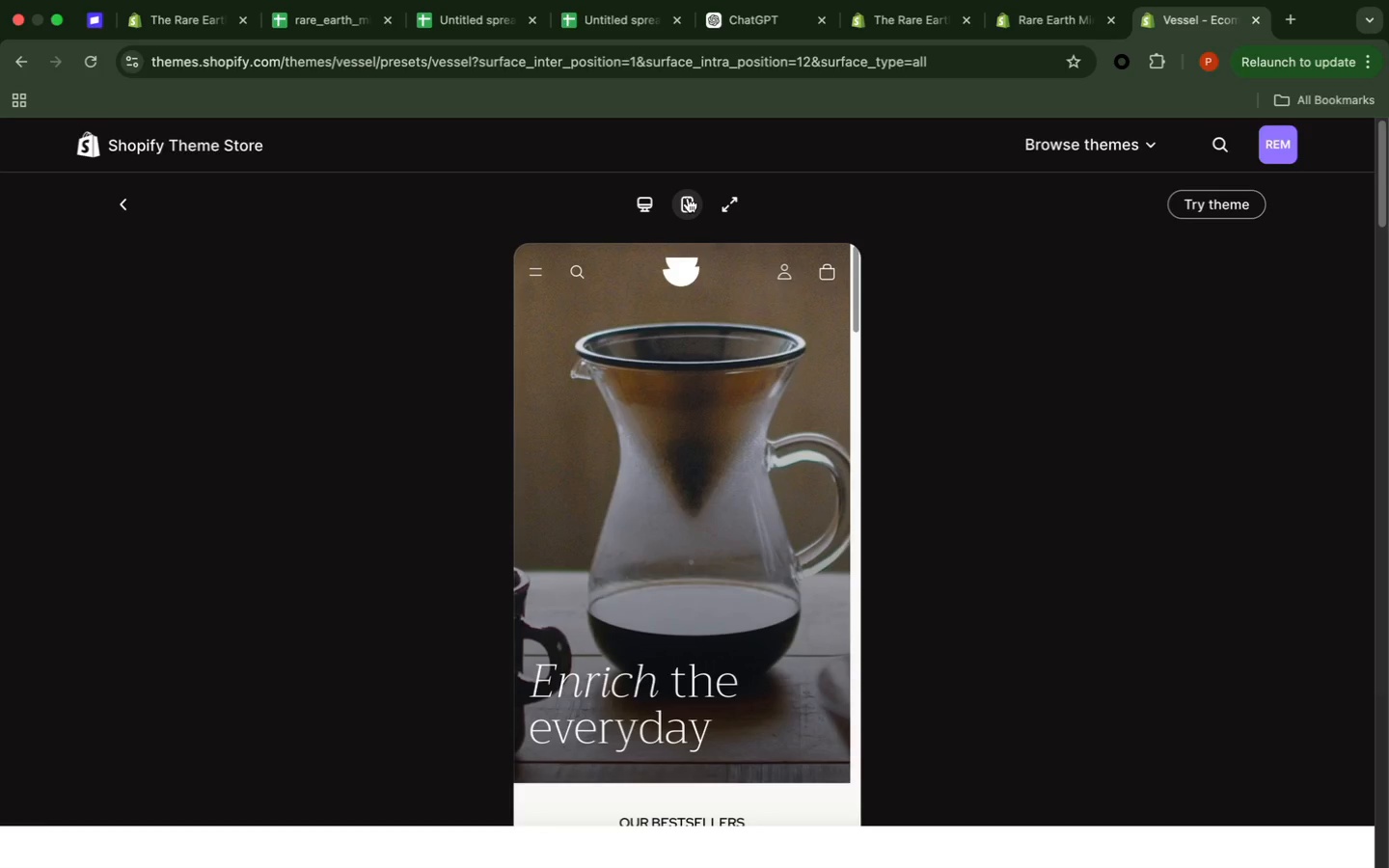 
wait(24.19)
 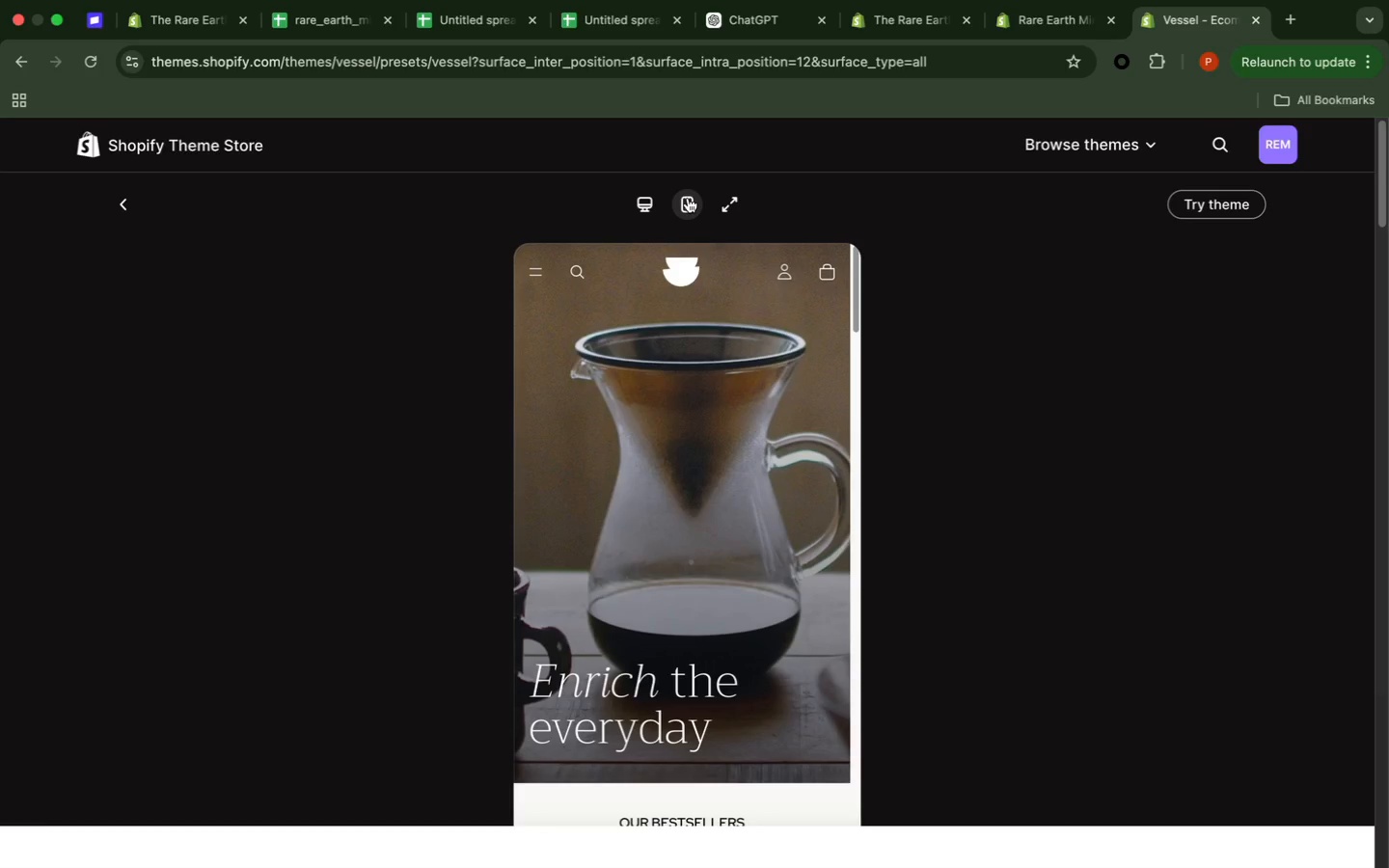 
left_click([781, 428])
 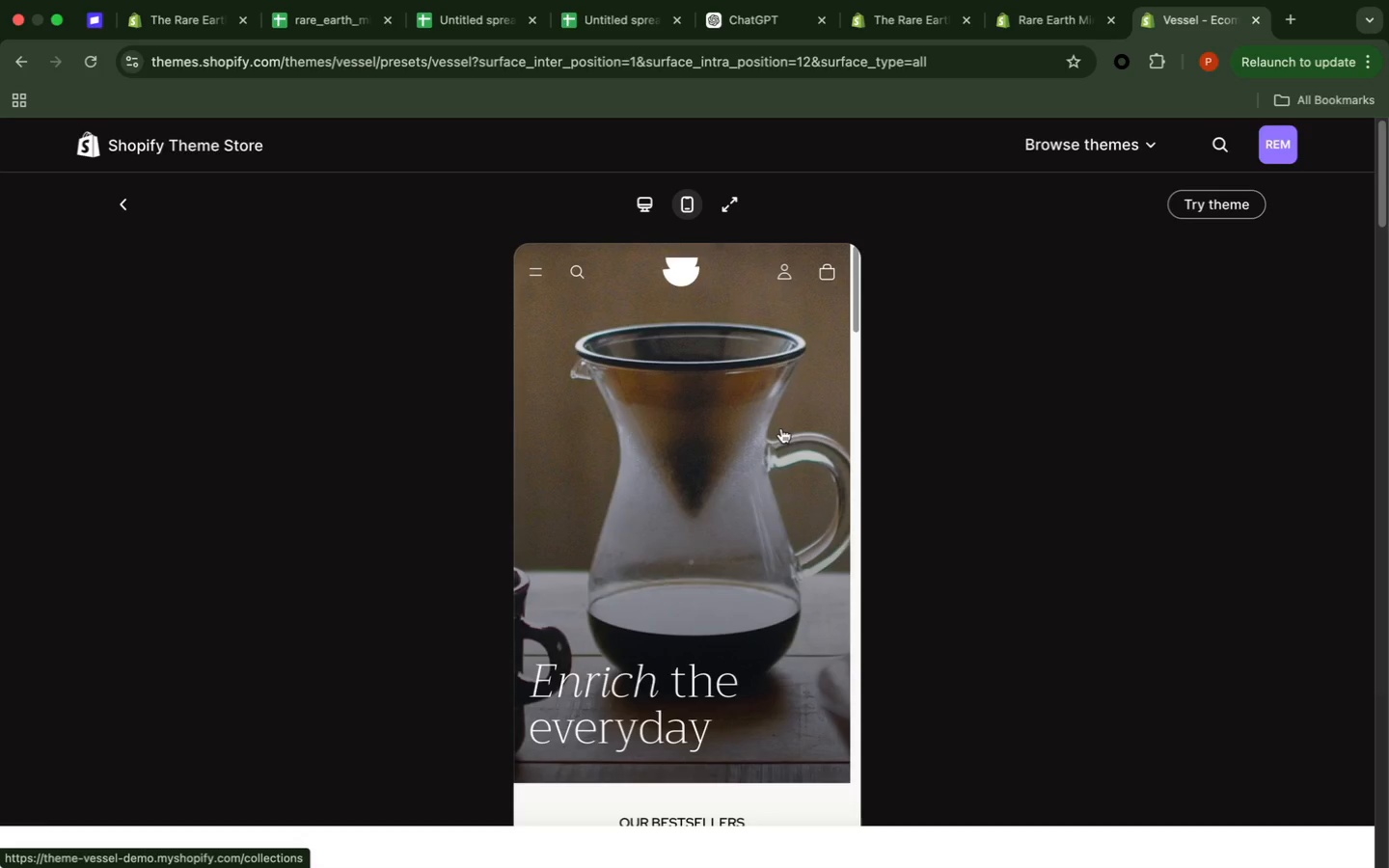 
scroll: coordinate [781, 428], scroll_direction: down, amount: 6.0
 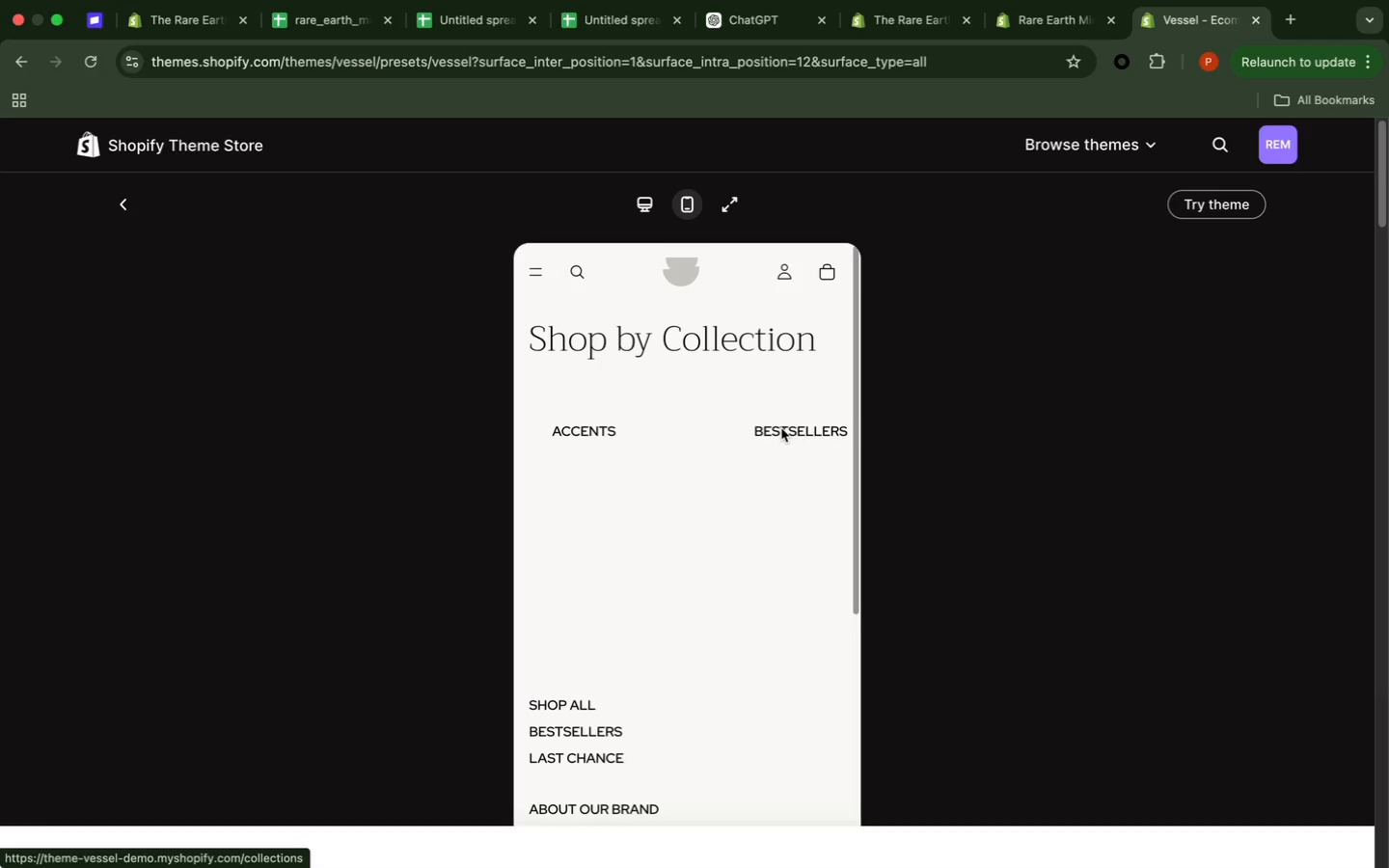 
scroll: coordinate [781, 430], scroll_direction: up, amount: 30.0
 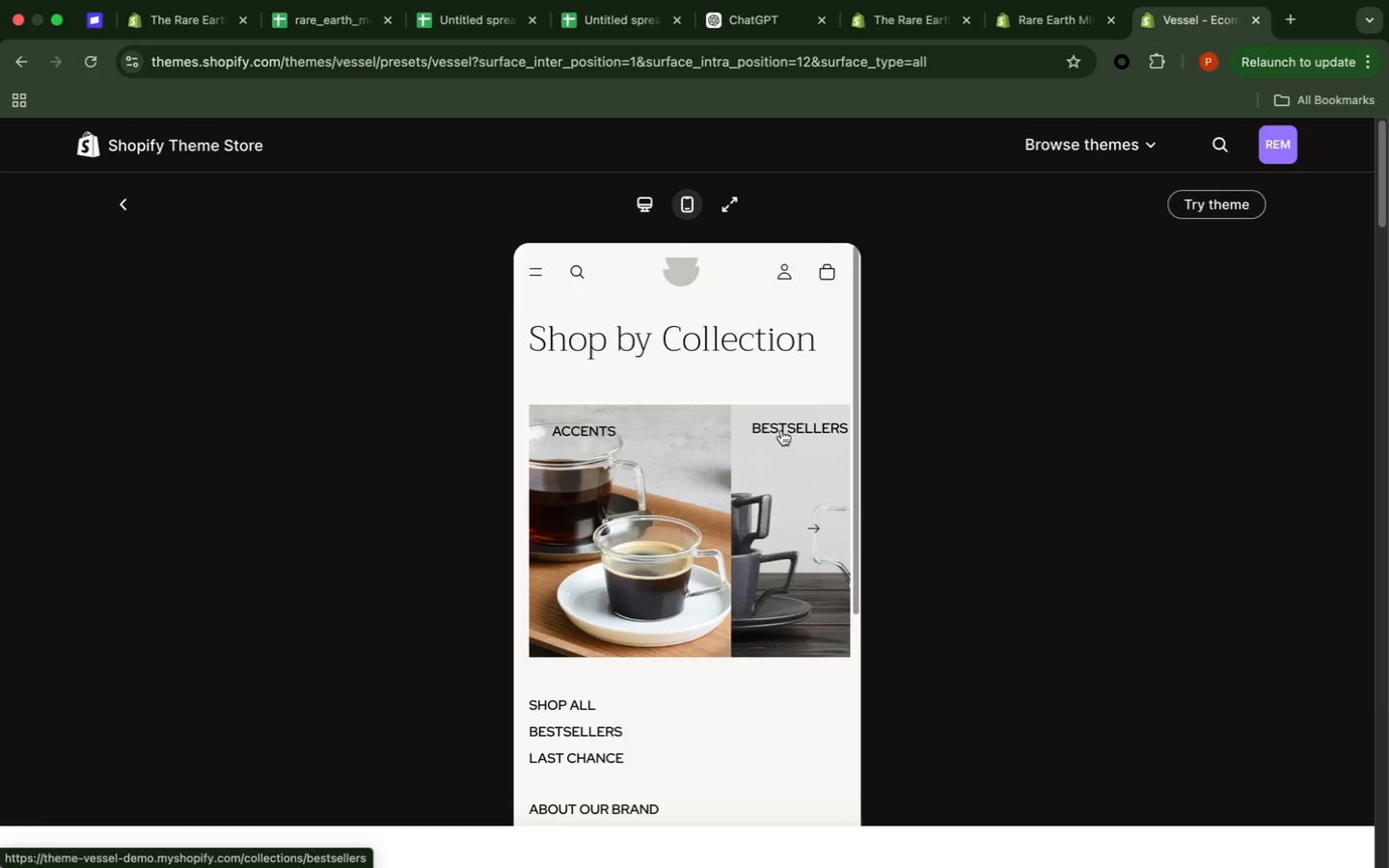 
wait(20.22)
 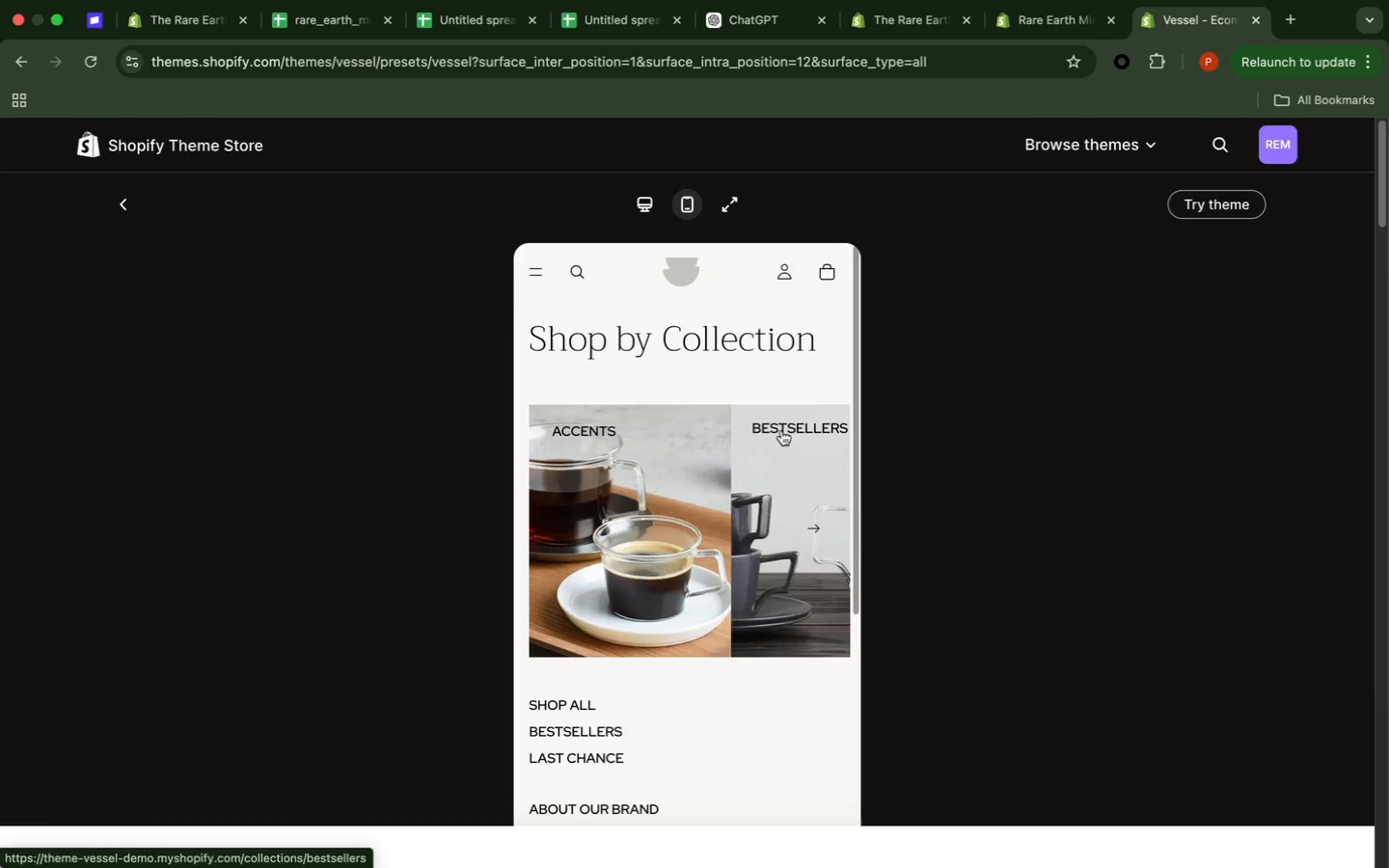 
scroll: coordinate [781, 430], scroll_direction: down, amount: 9.0
 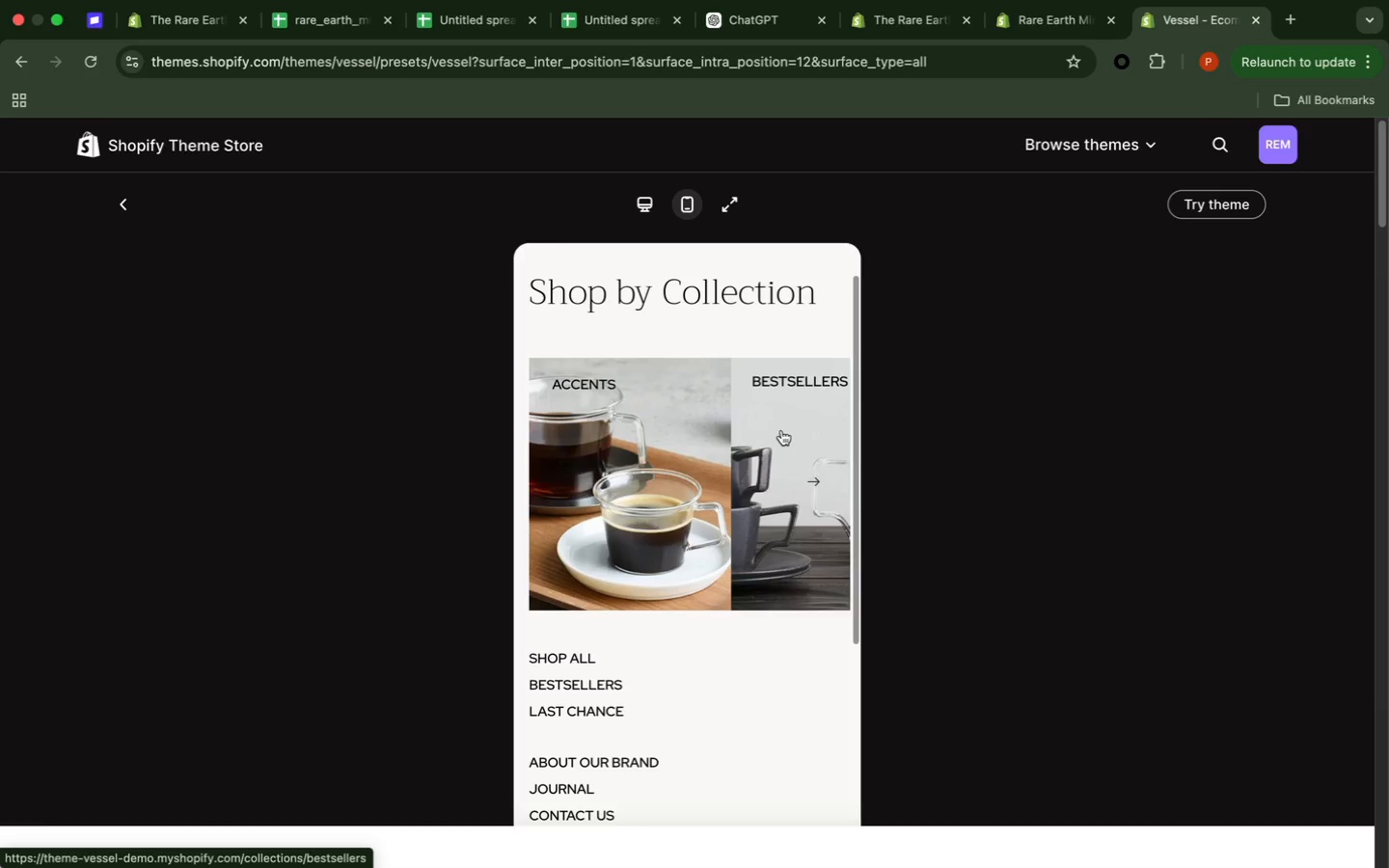 
wait(5.68)
 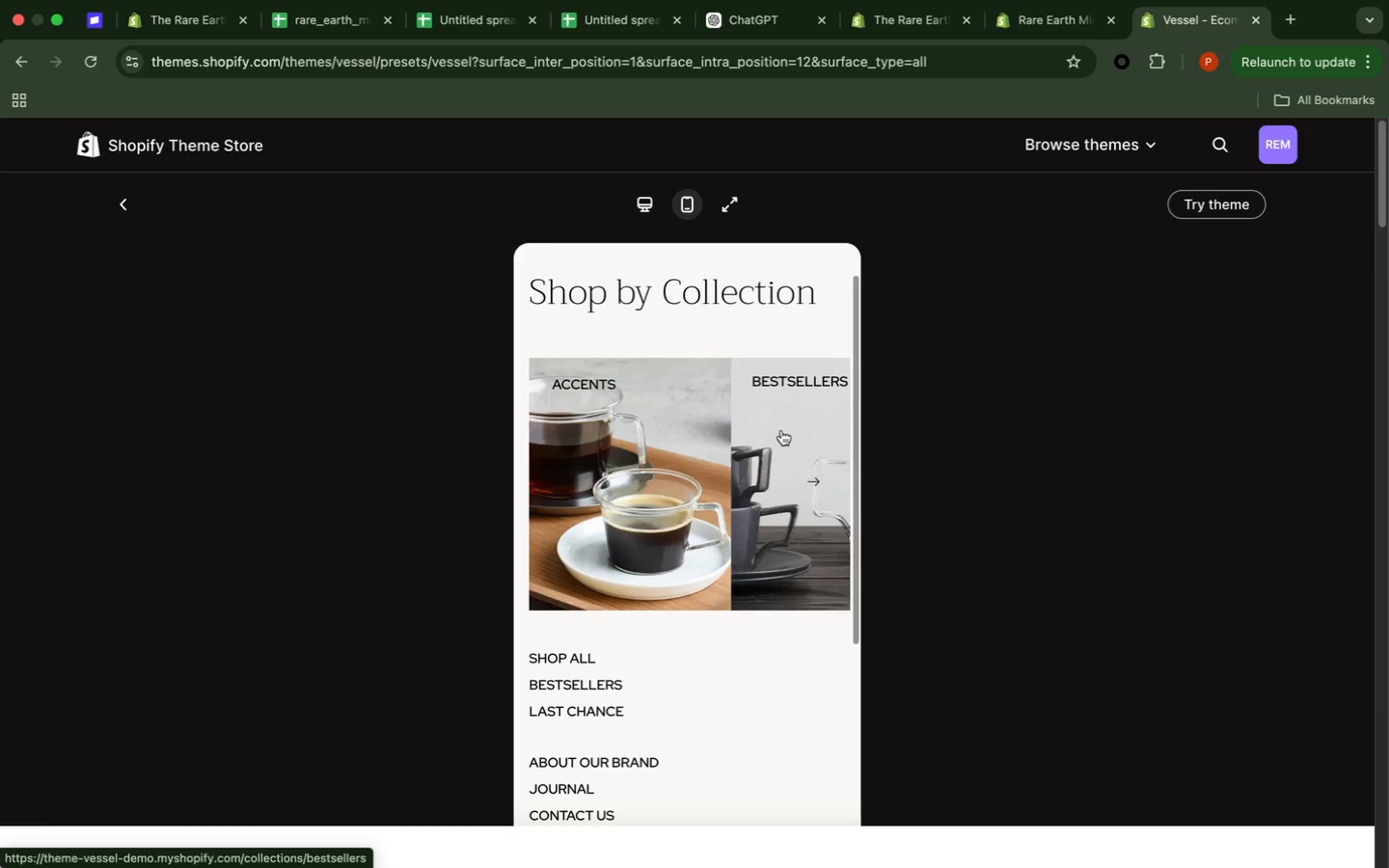 
scroll: coordinate [780, 430], scroll_direction: down, amount: 9.0
 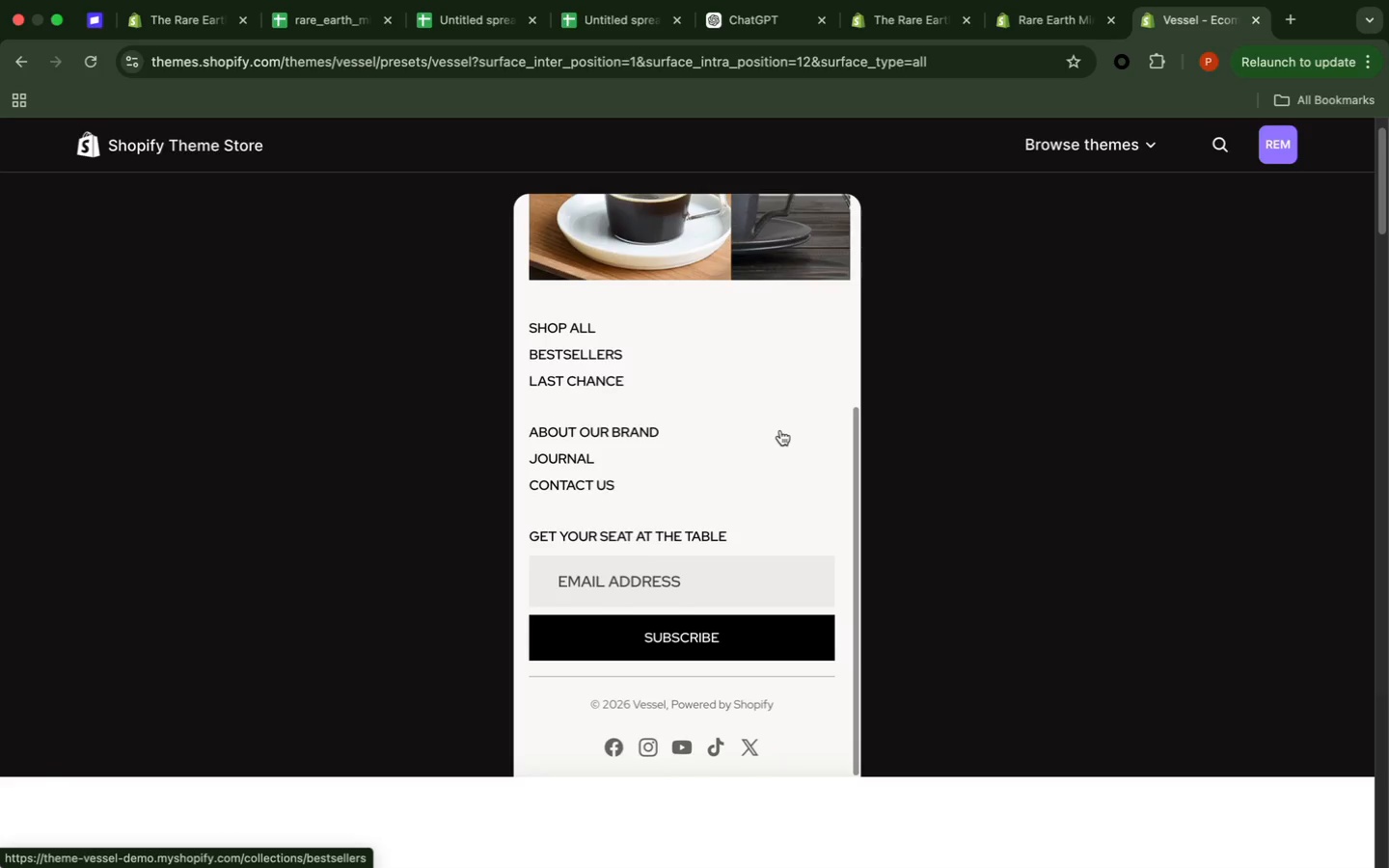 
scroll: coordinate [780, 431], scroll_direction: up, amount: 29.0
 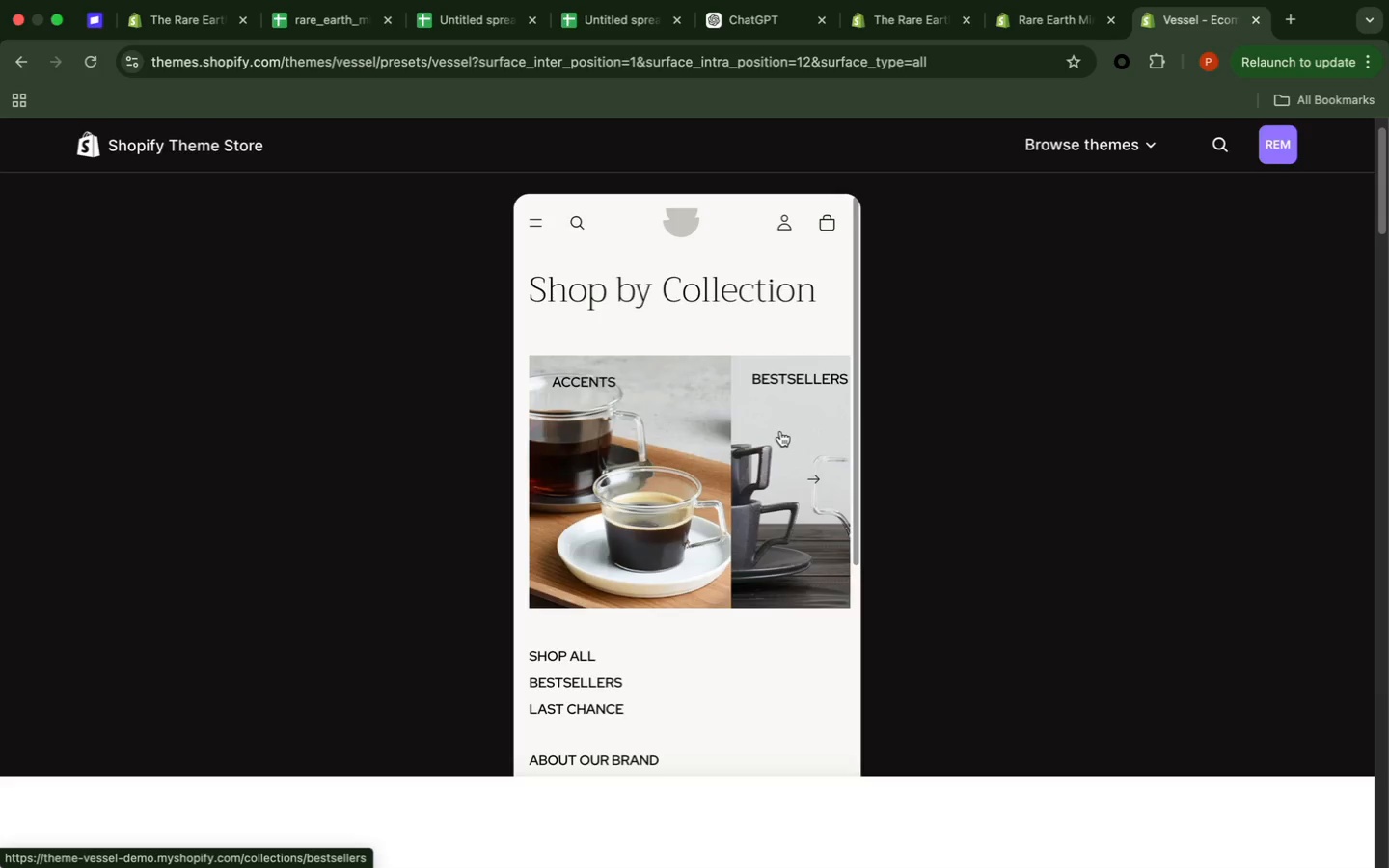 
wait(18.62)
 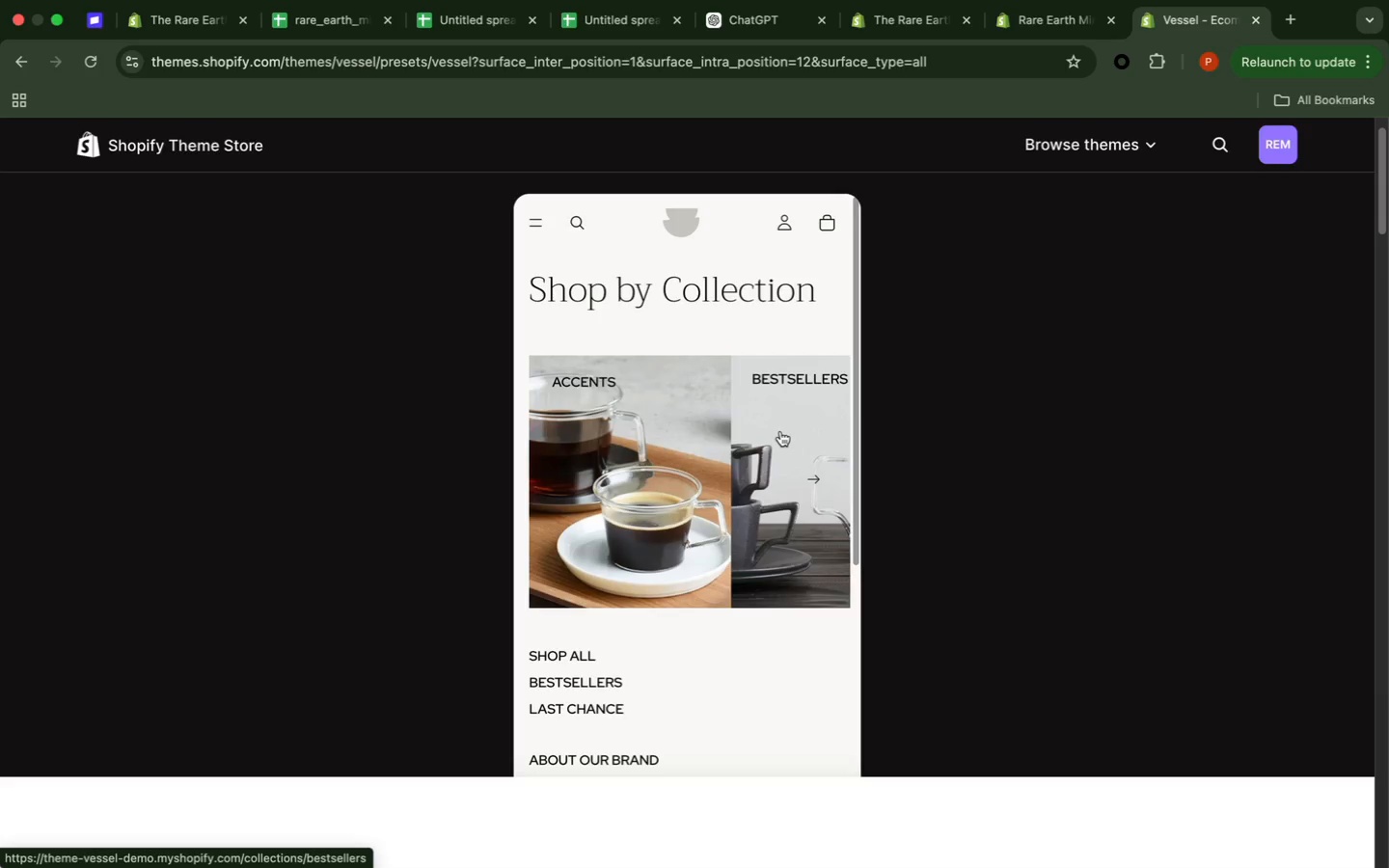 
scroll: coordinate [780, 431], scroll_direction: down, amount: 7.0
 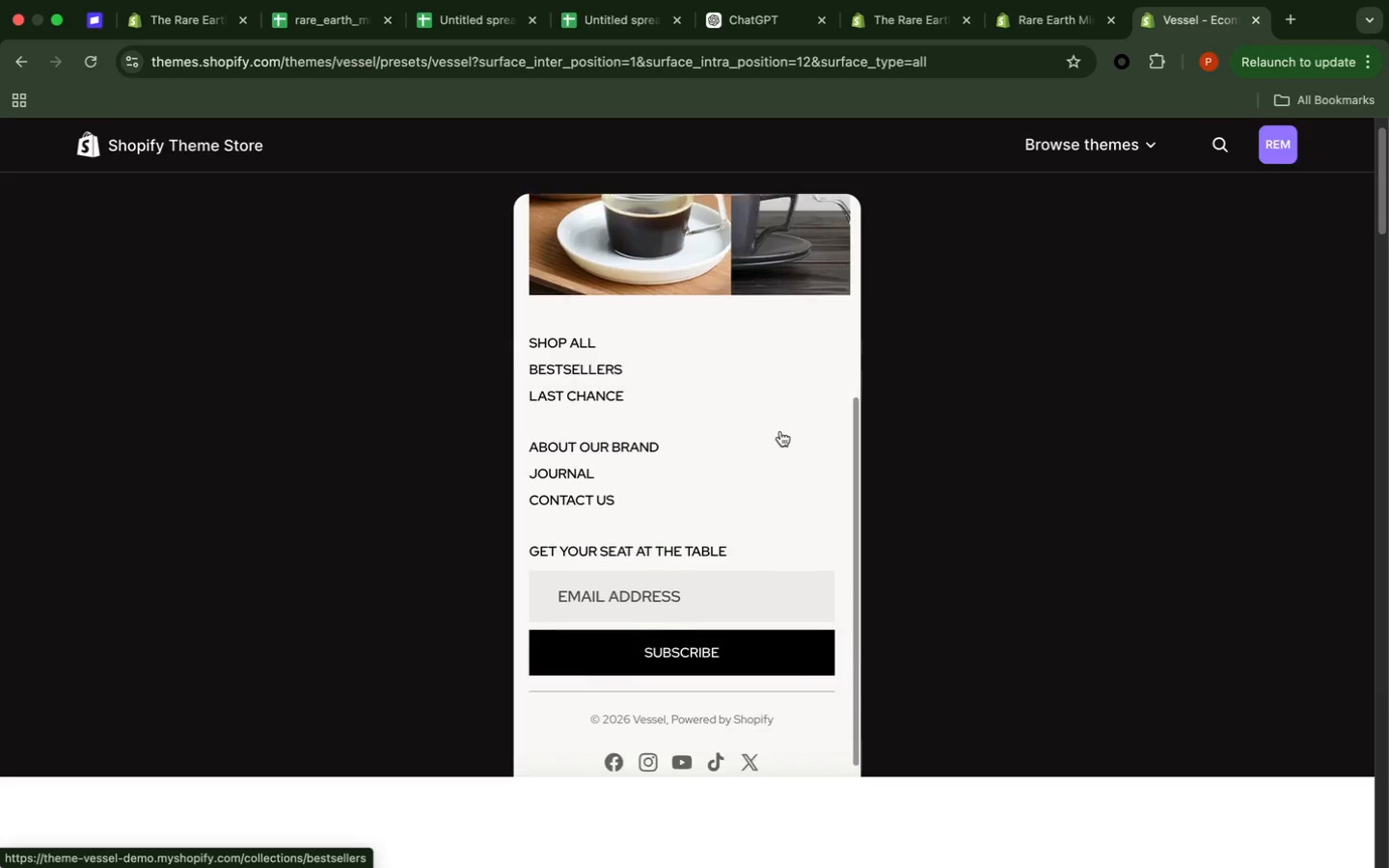 
scroll: coordinate [611, 559], scroll_direction: up, amount: 45.0
 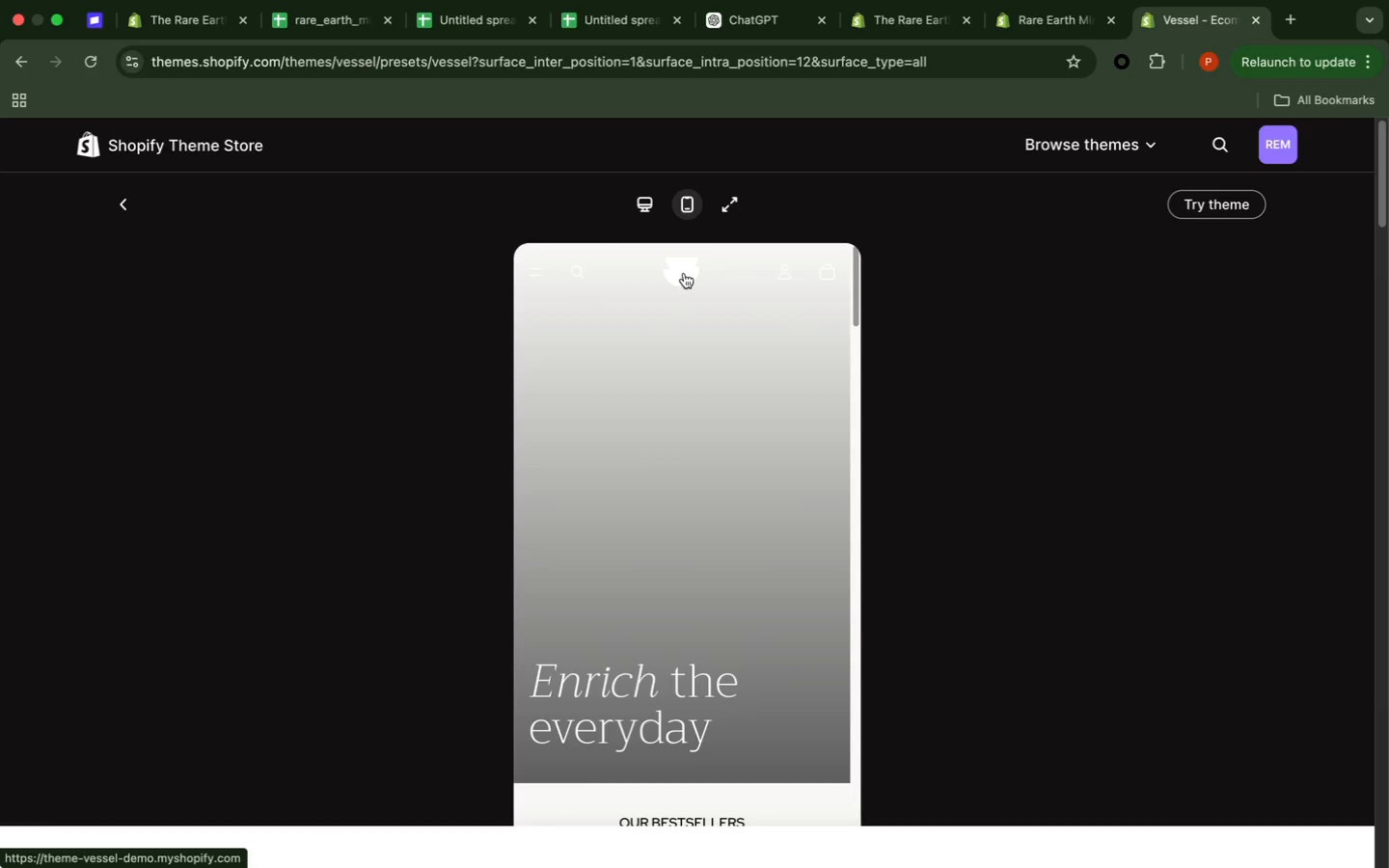 
wait(27.31)
 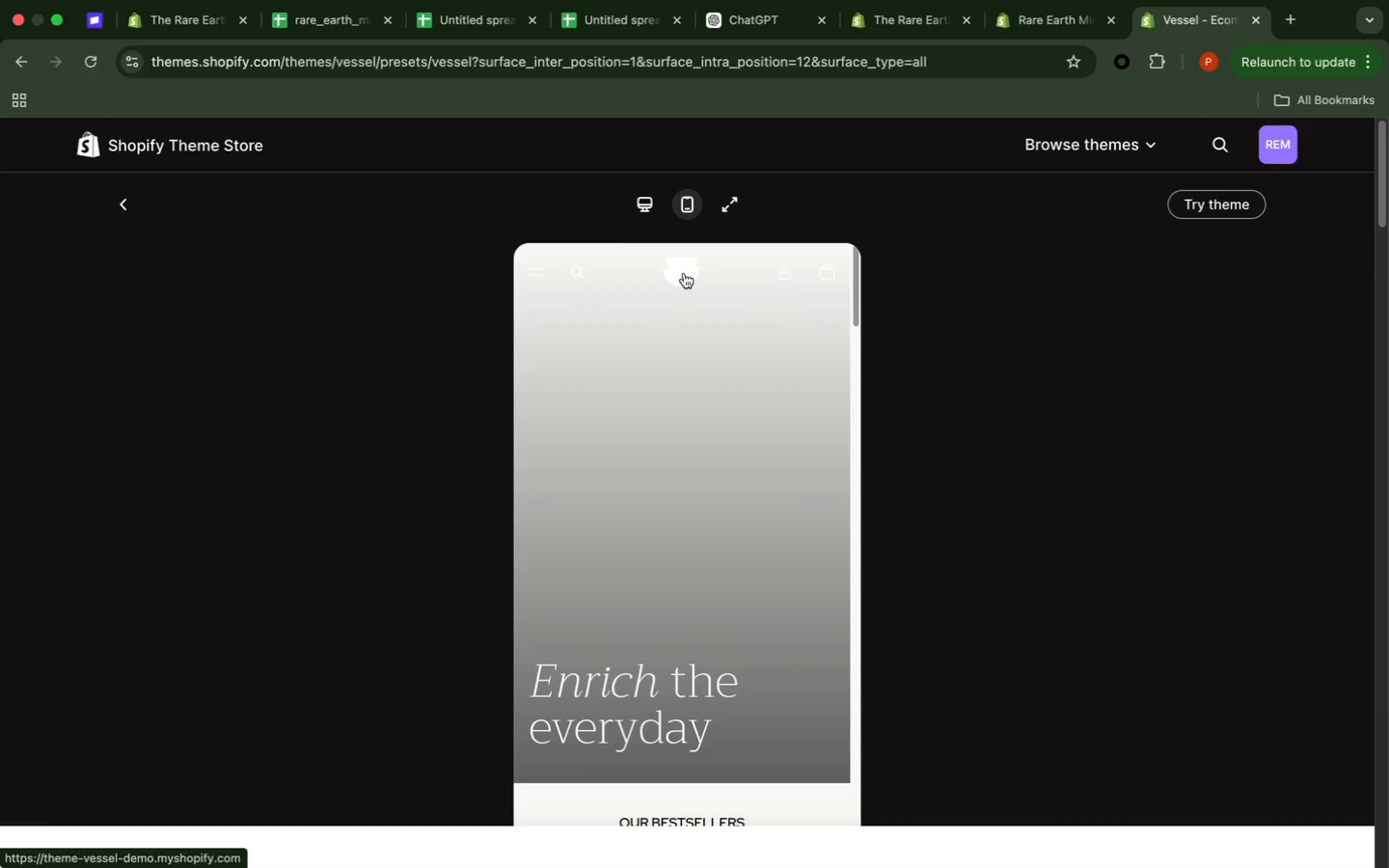 
left_click([860, 344])
 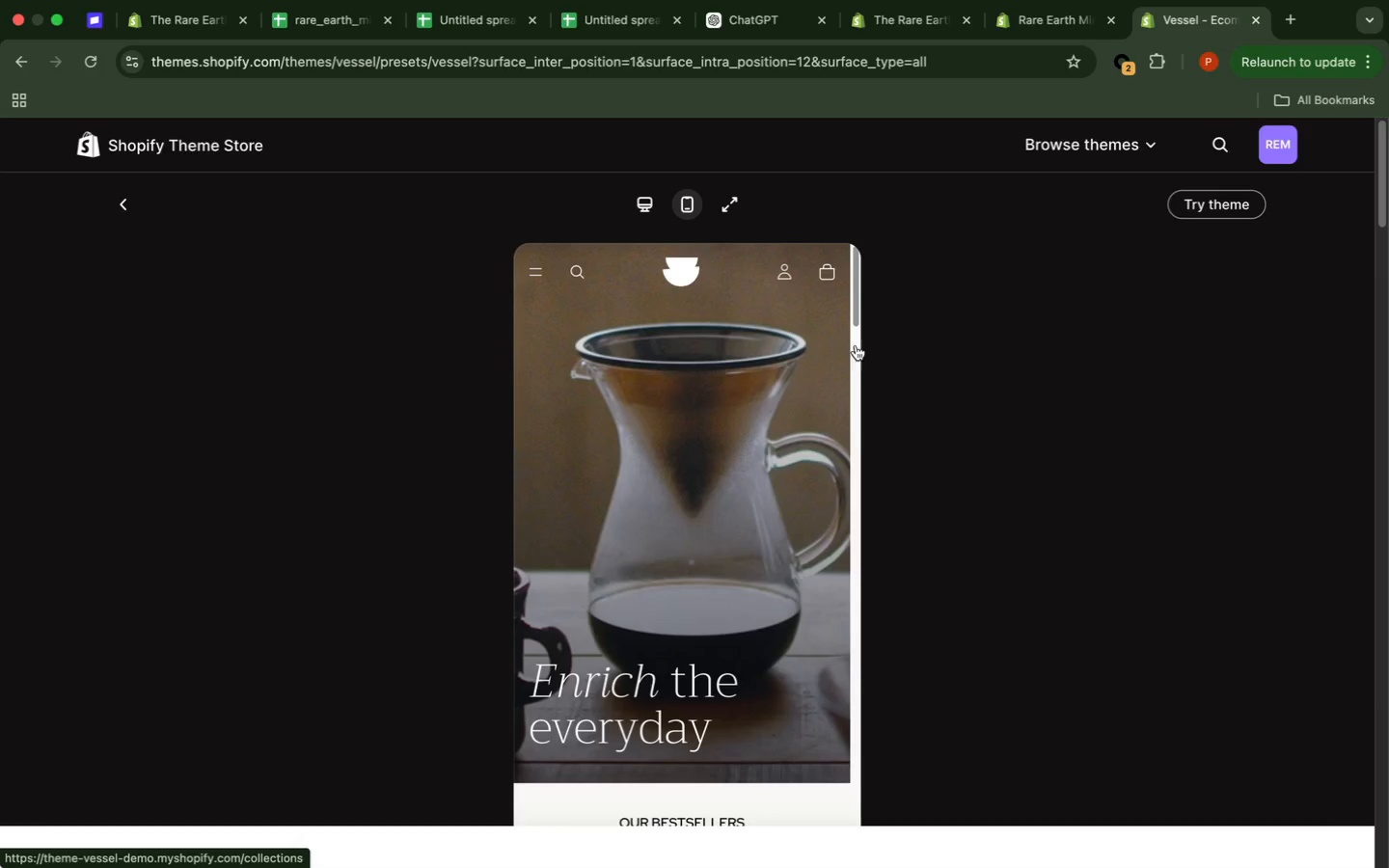 
left_click([857, 346])
 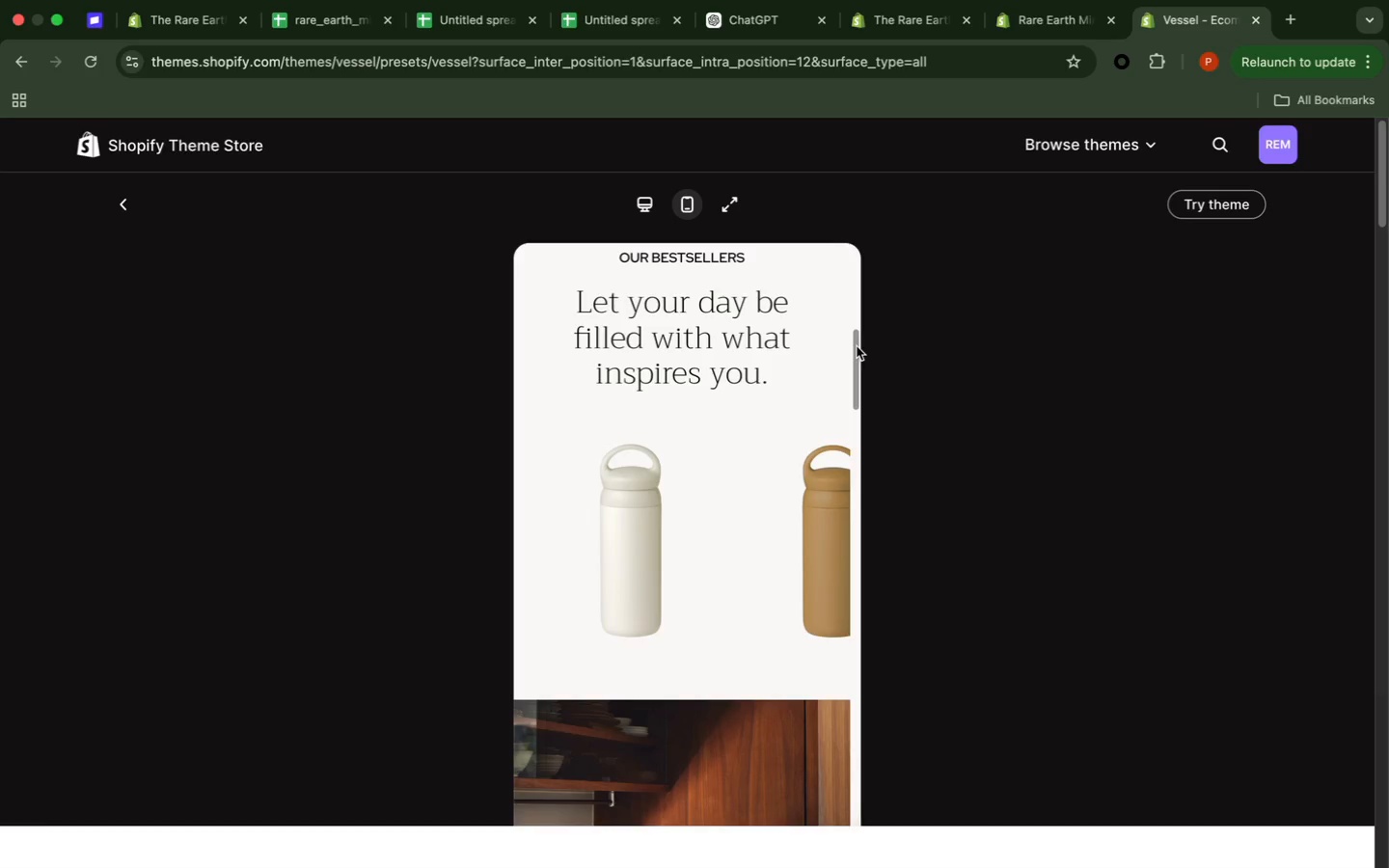 
scroll: coordinate [857, 346], scroll_direction: down, amount: 5.0
 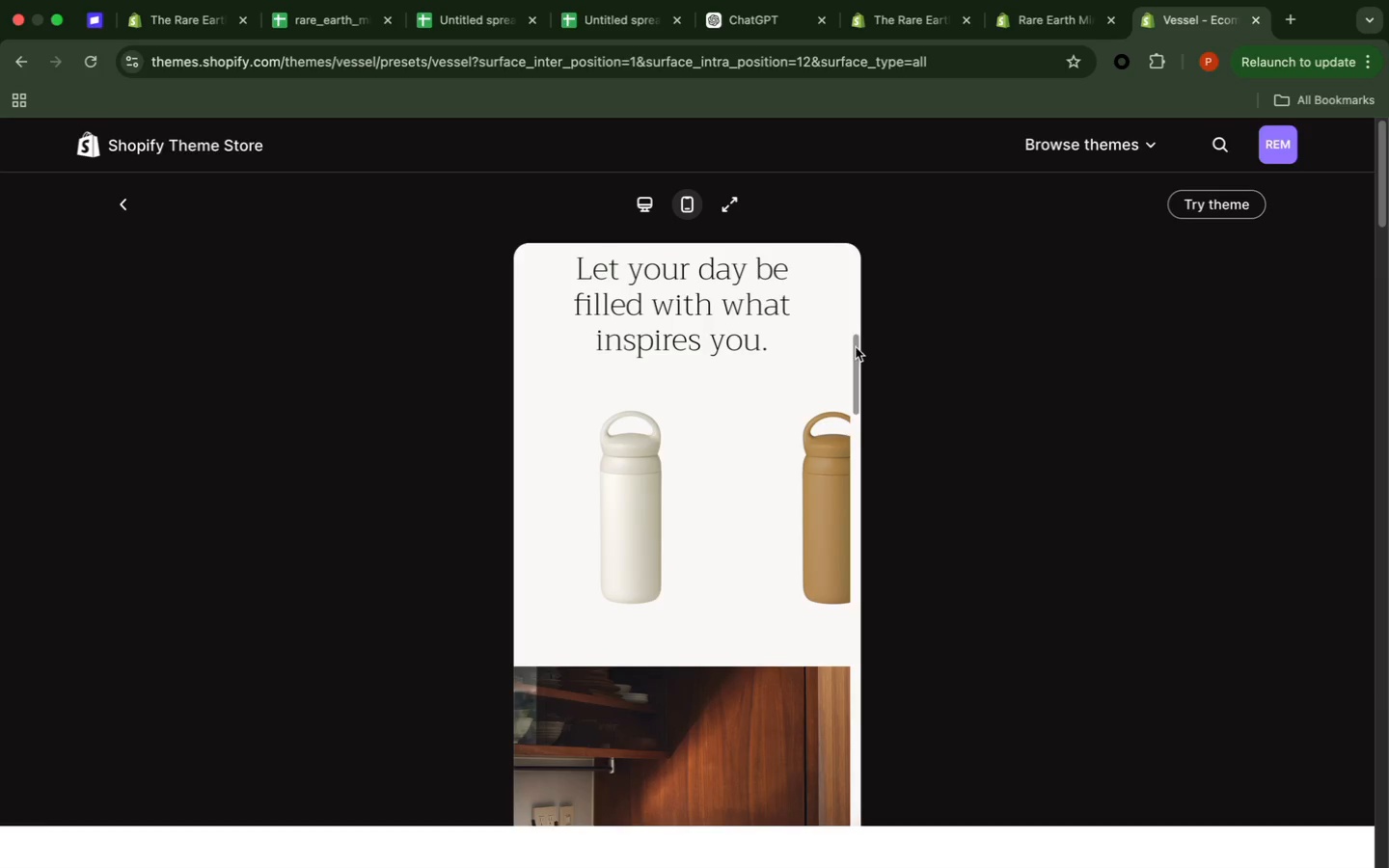 
wait(9.42)
 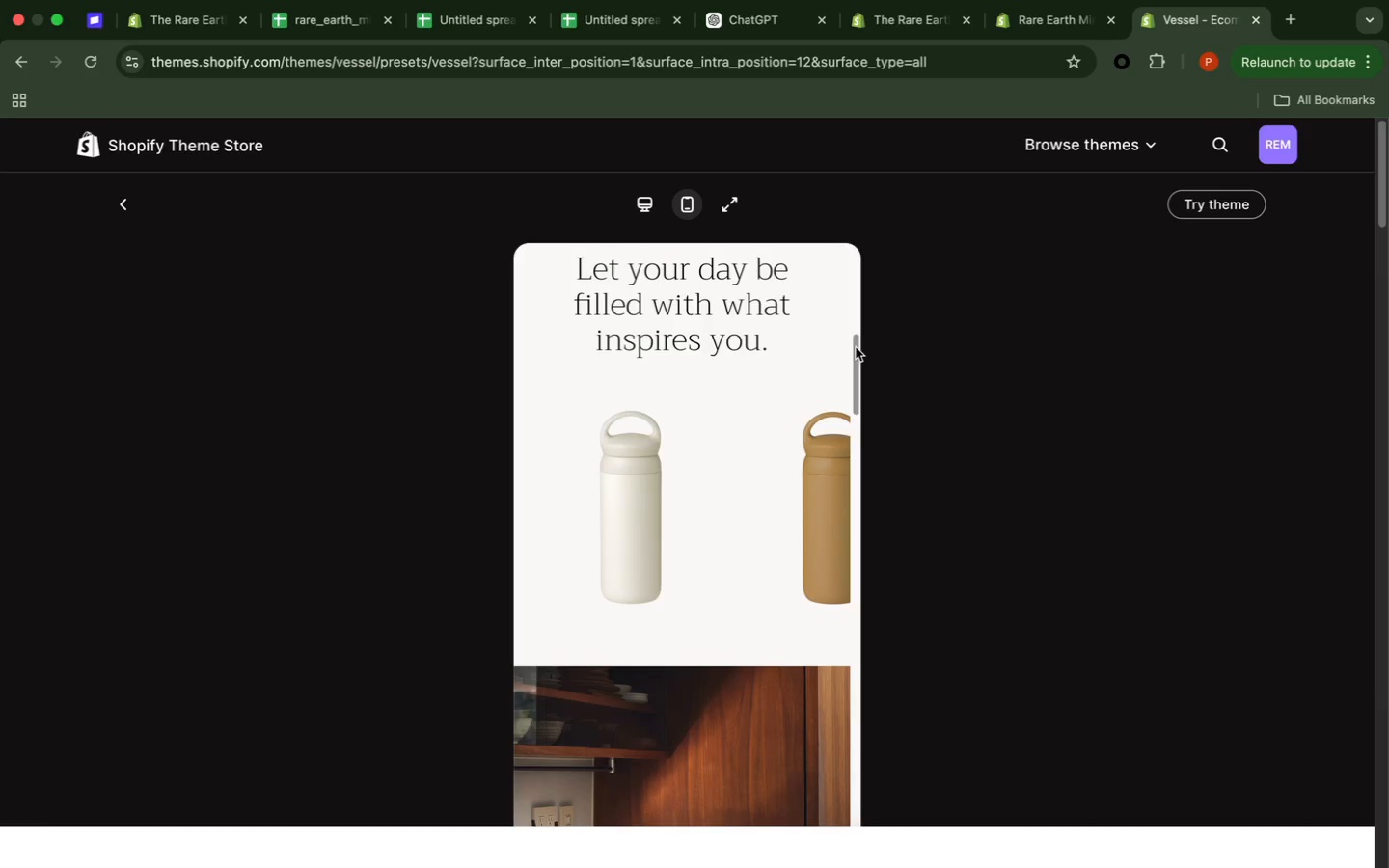 
scroll: coordinate [855, 347], scroll_direction: down, amount: 8.0
 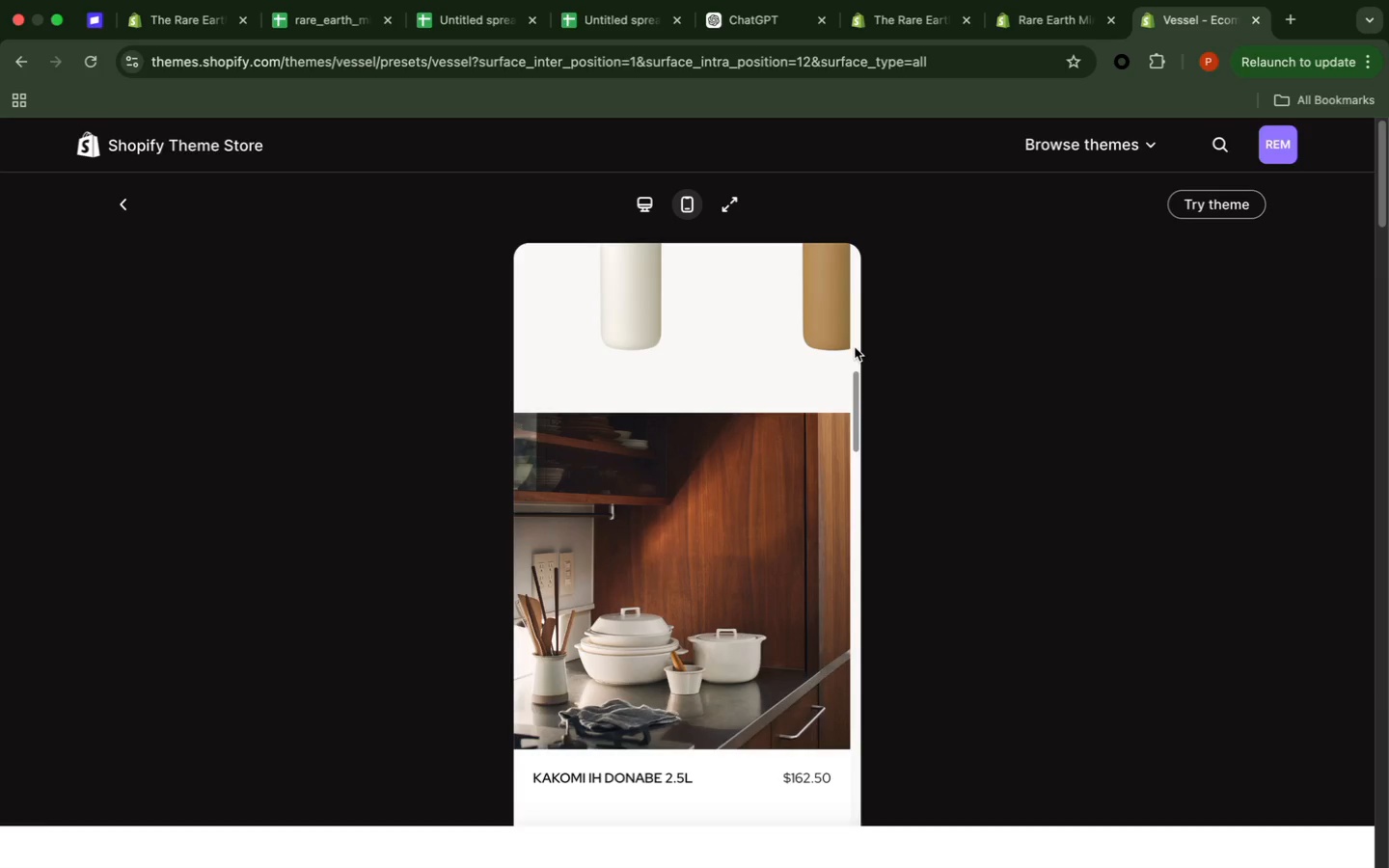 
wait(18.17)
 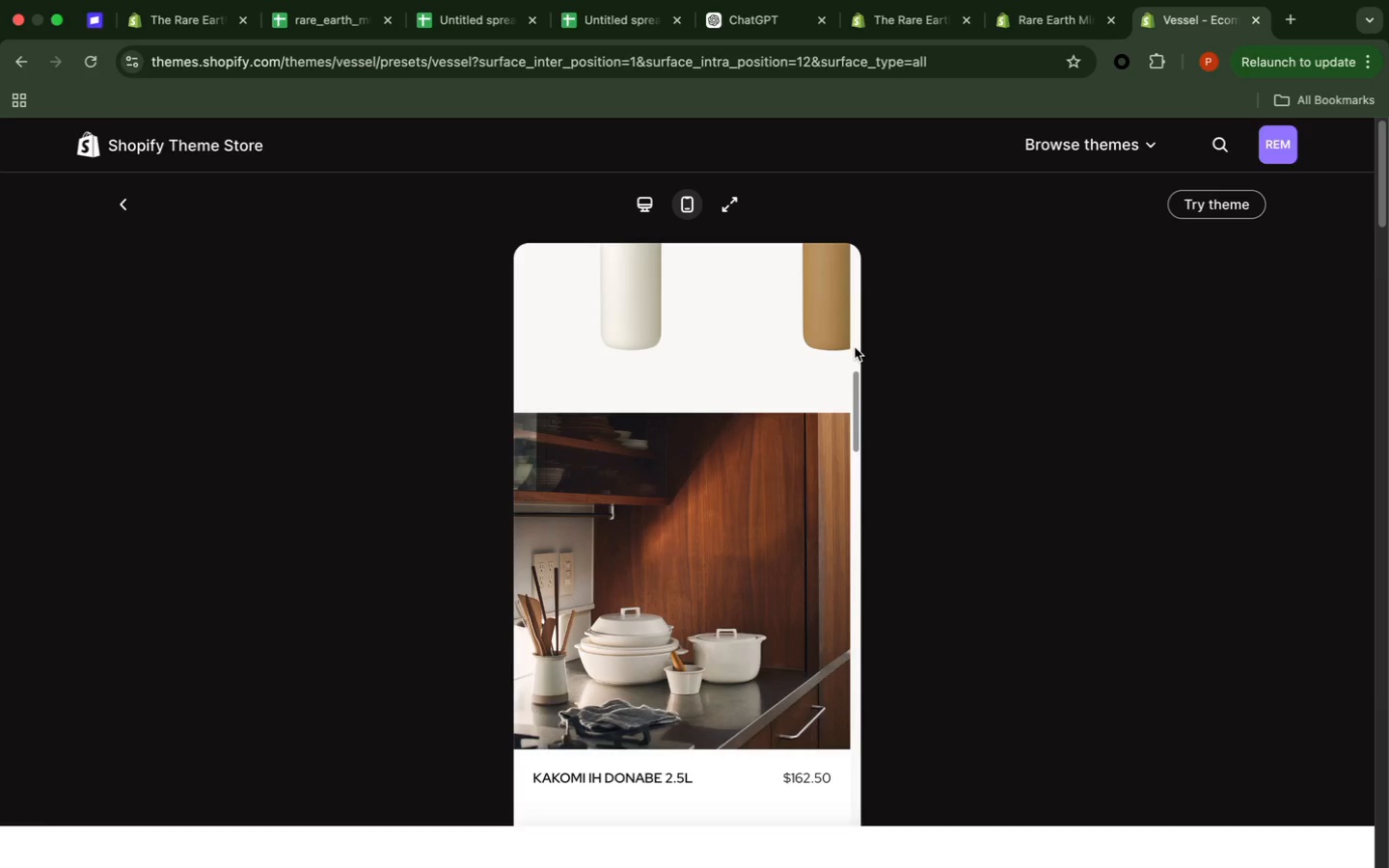 
scroll: coordinate [857, 350], scroll_direction: down, amount: 6.0
 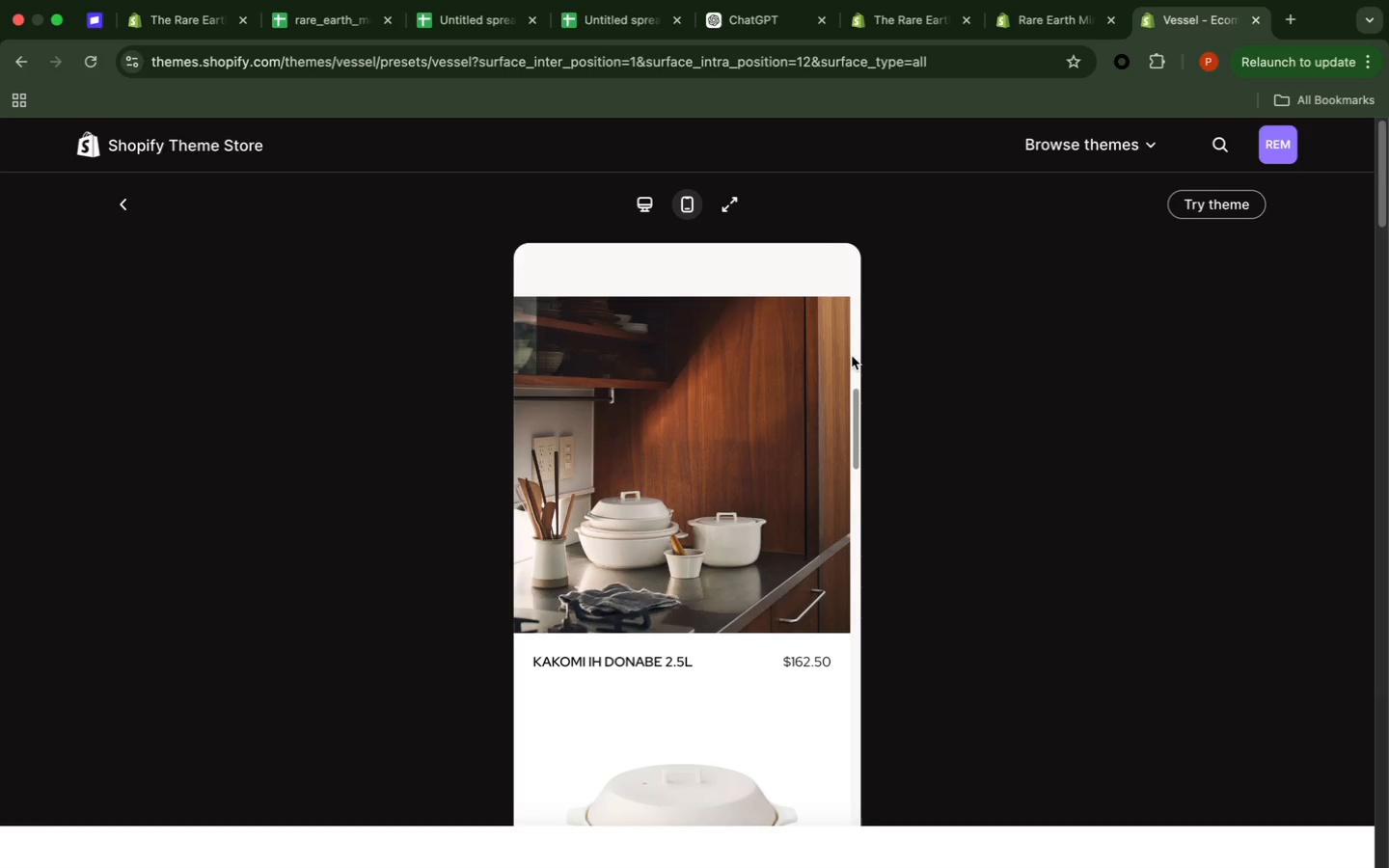 
wait(8.33)
 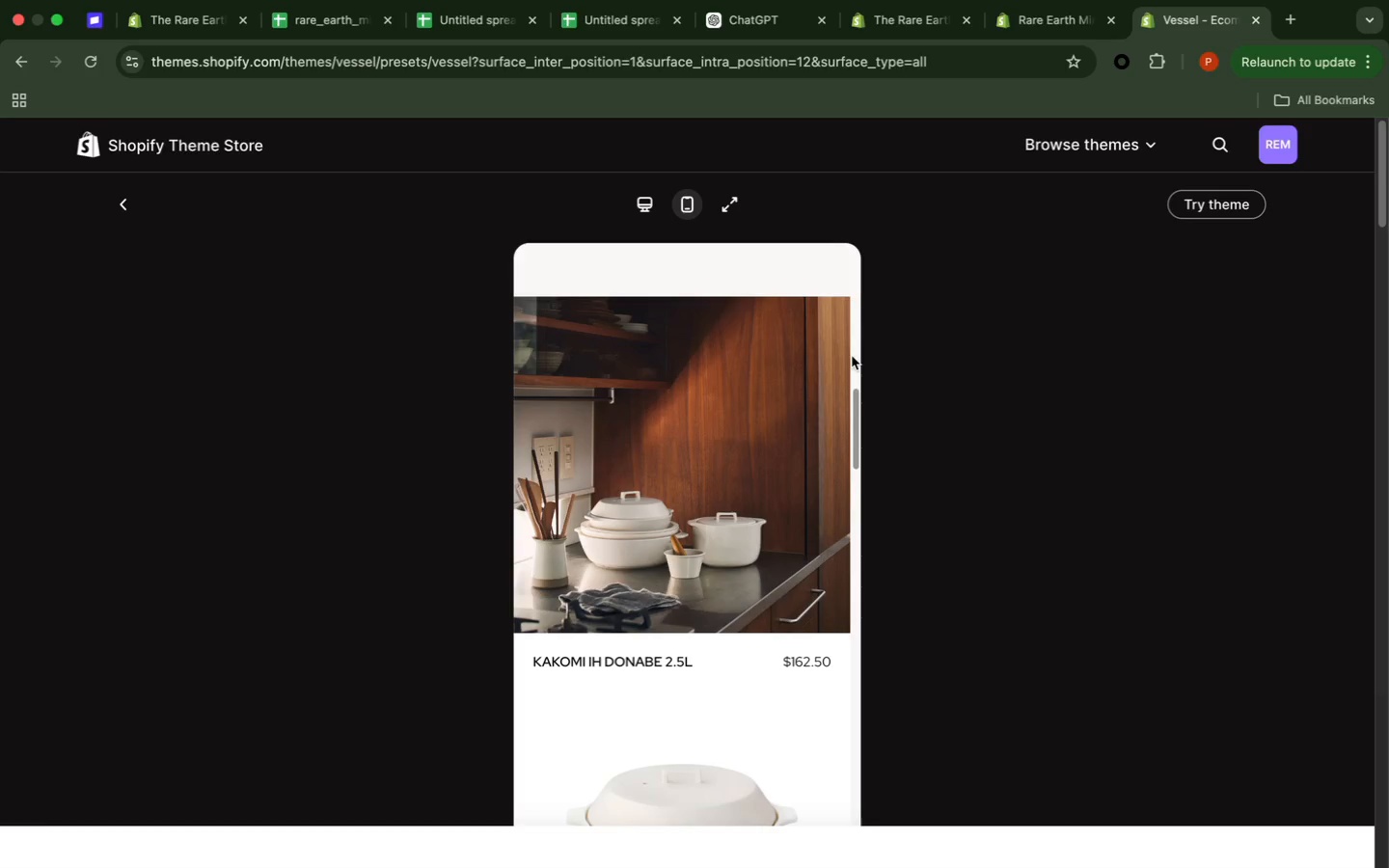 
scroll: coordinate [848, 360], scroll_direction: down, amount: 20.0
 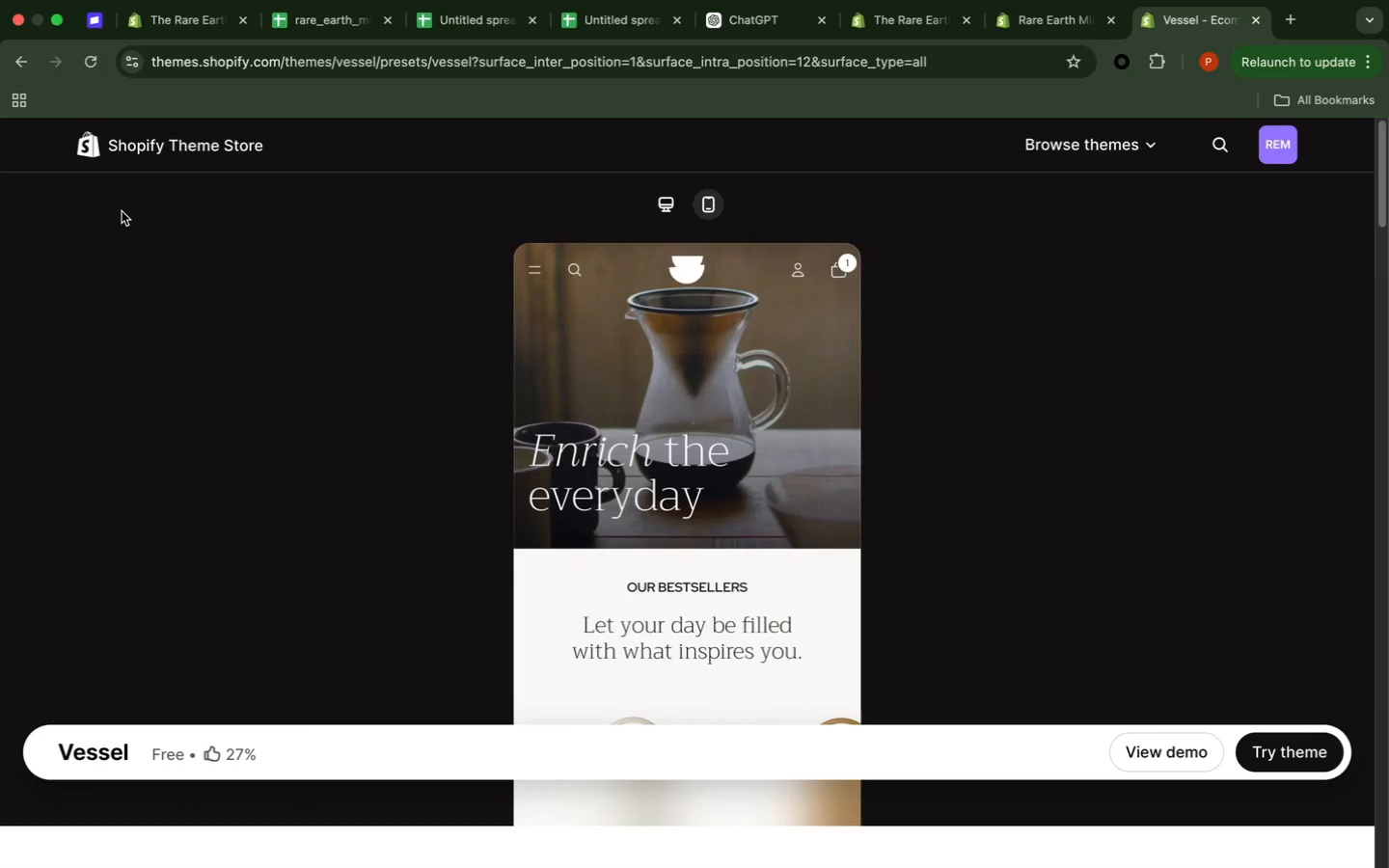 
wait(22.03)
 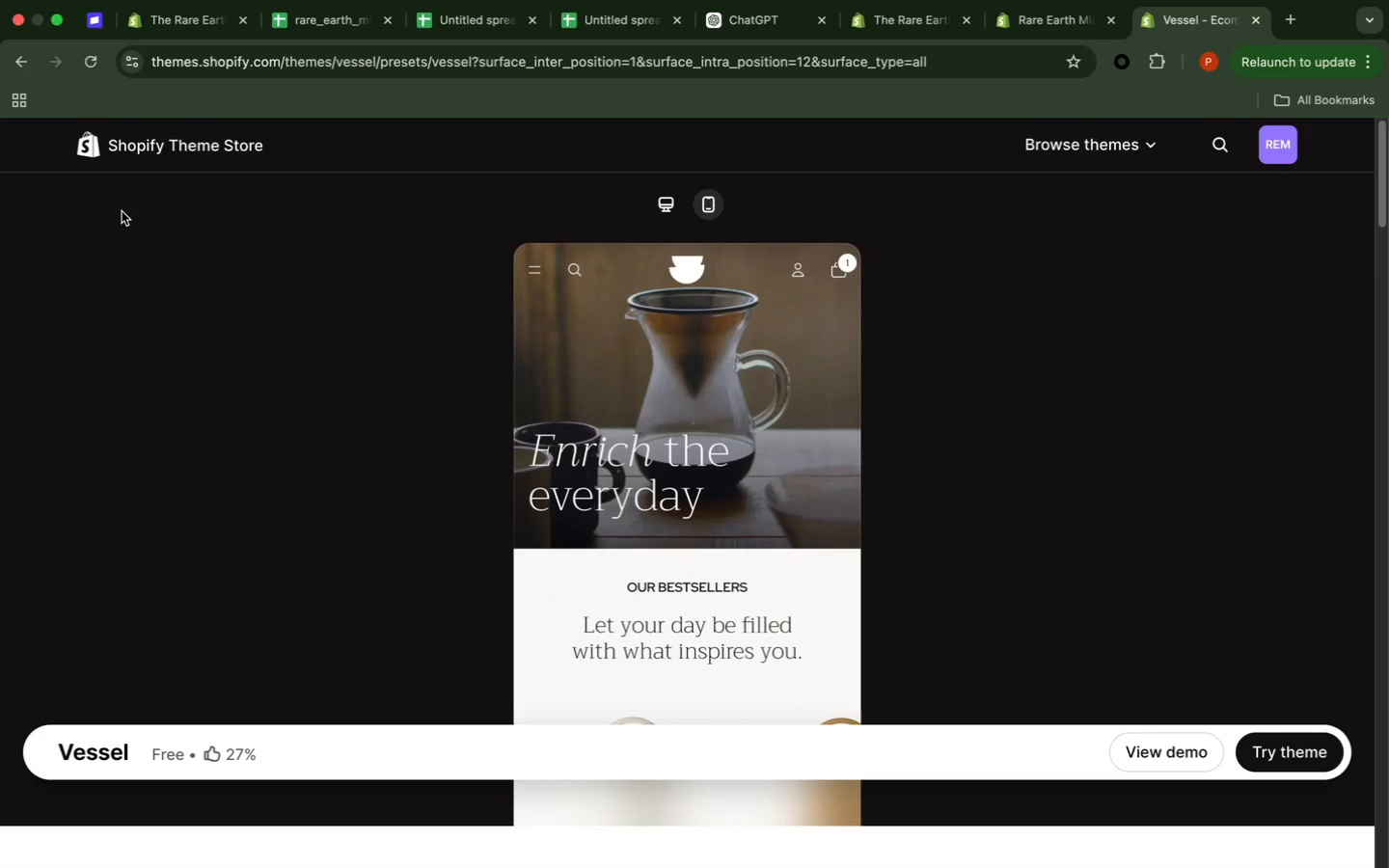 
left_click([16, 90])
 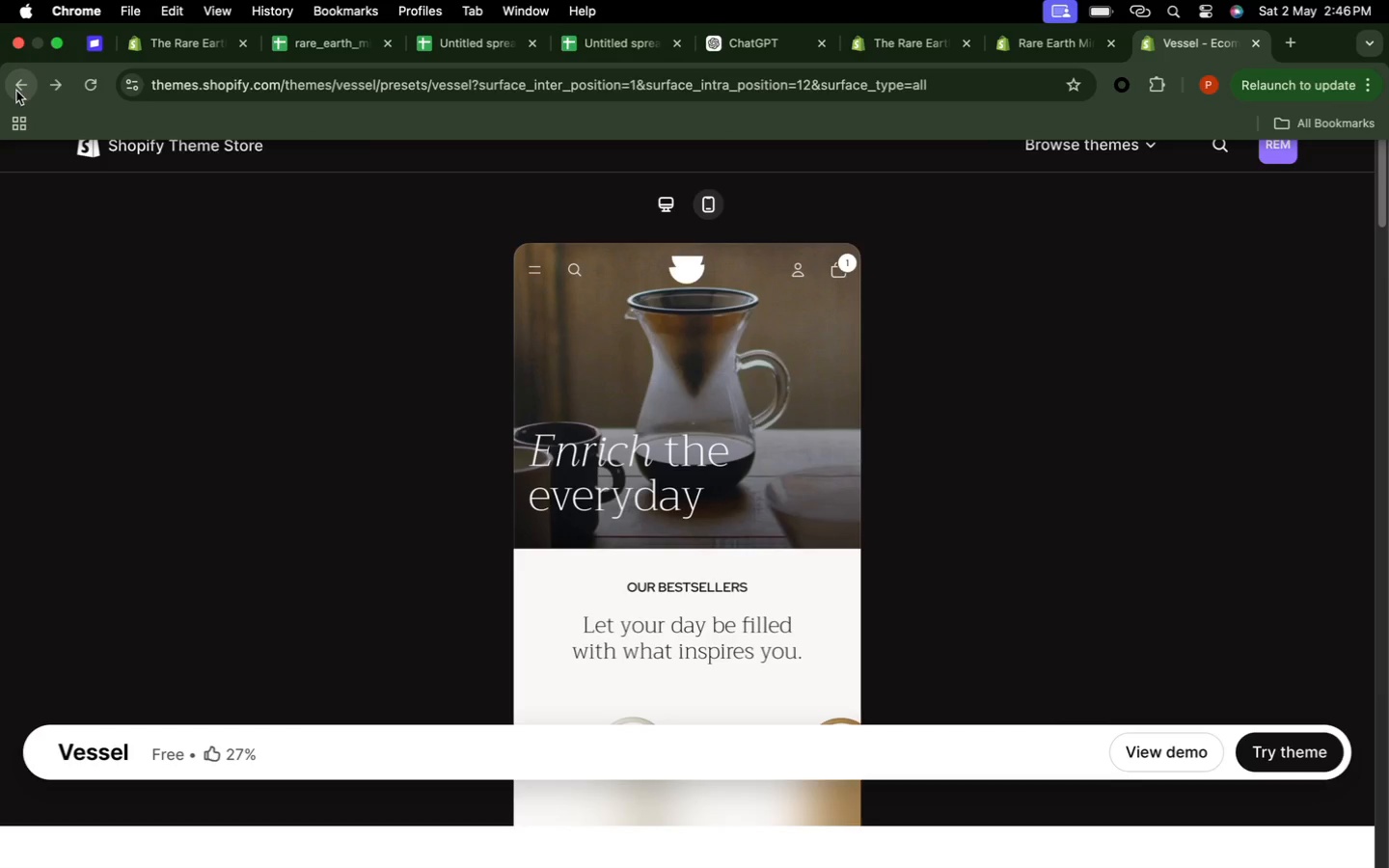 
mouse_move([29, 155])
 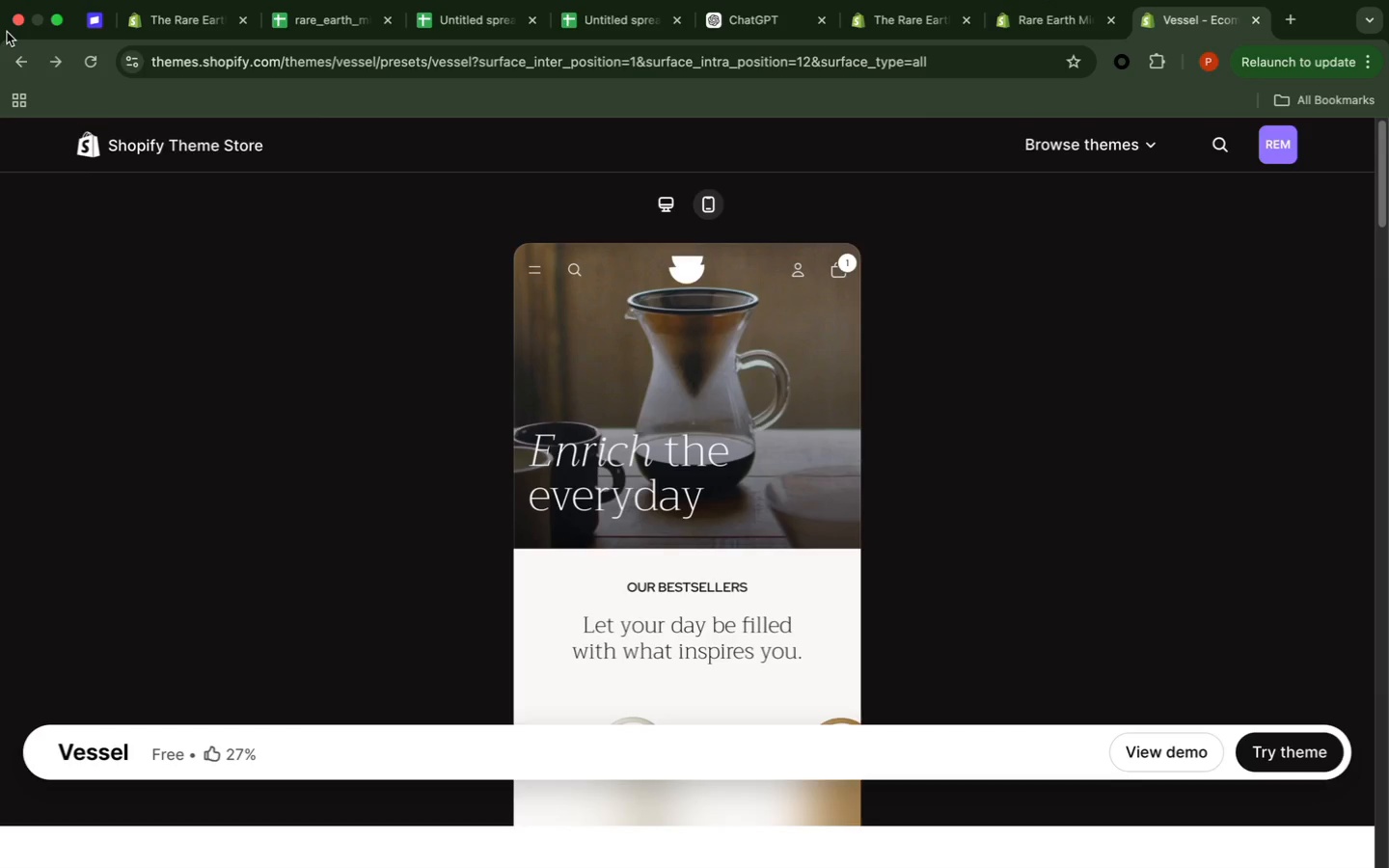 
left_click([14, 61])
 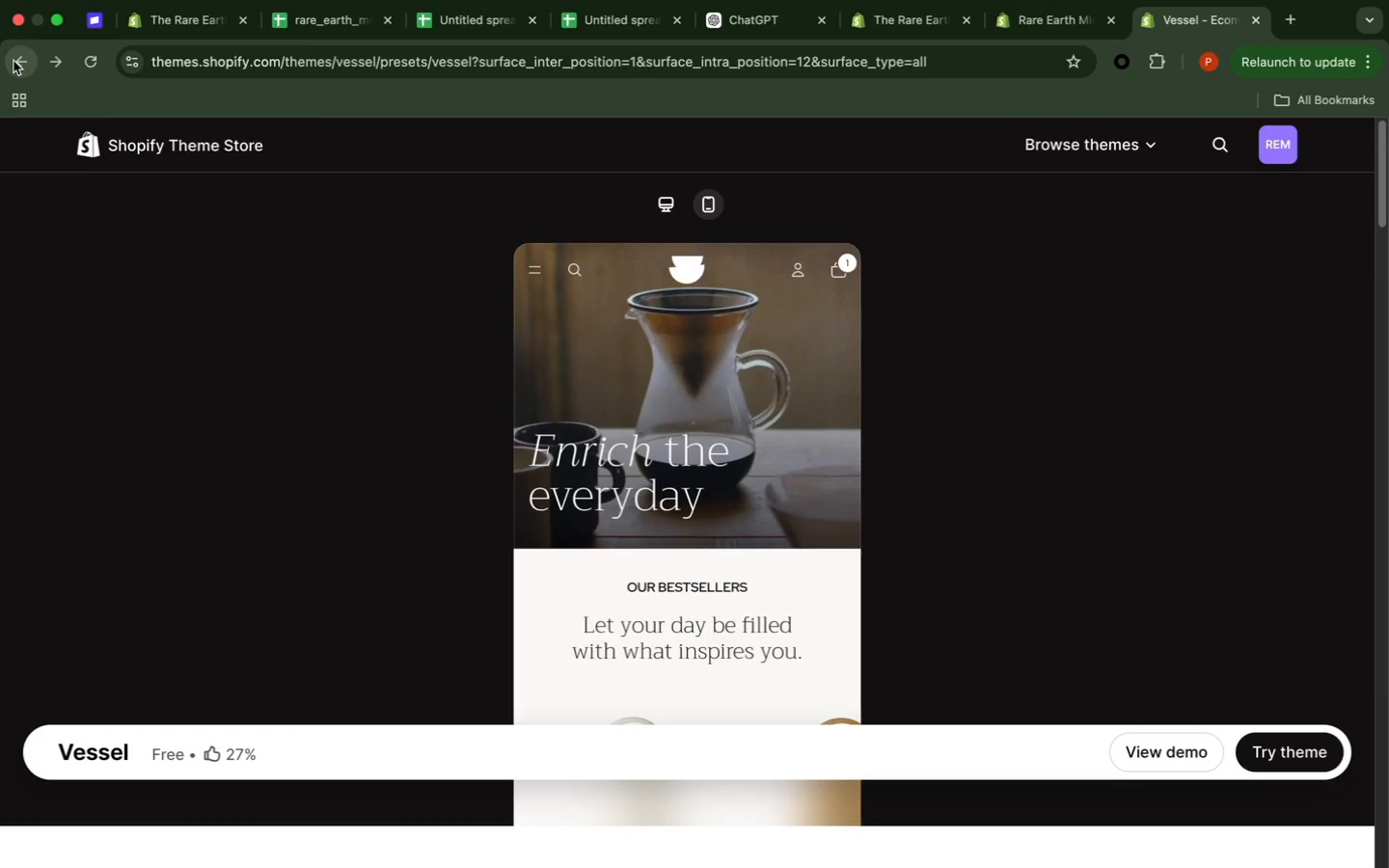 
left_click([14, 61])
 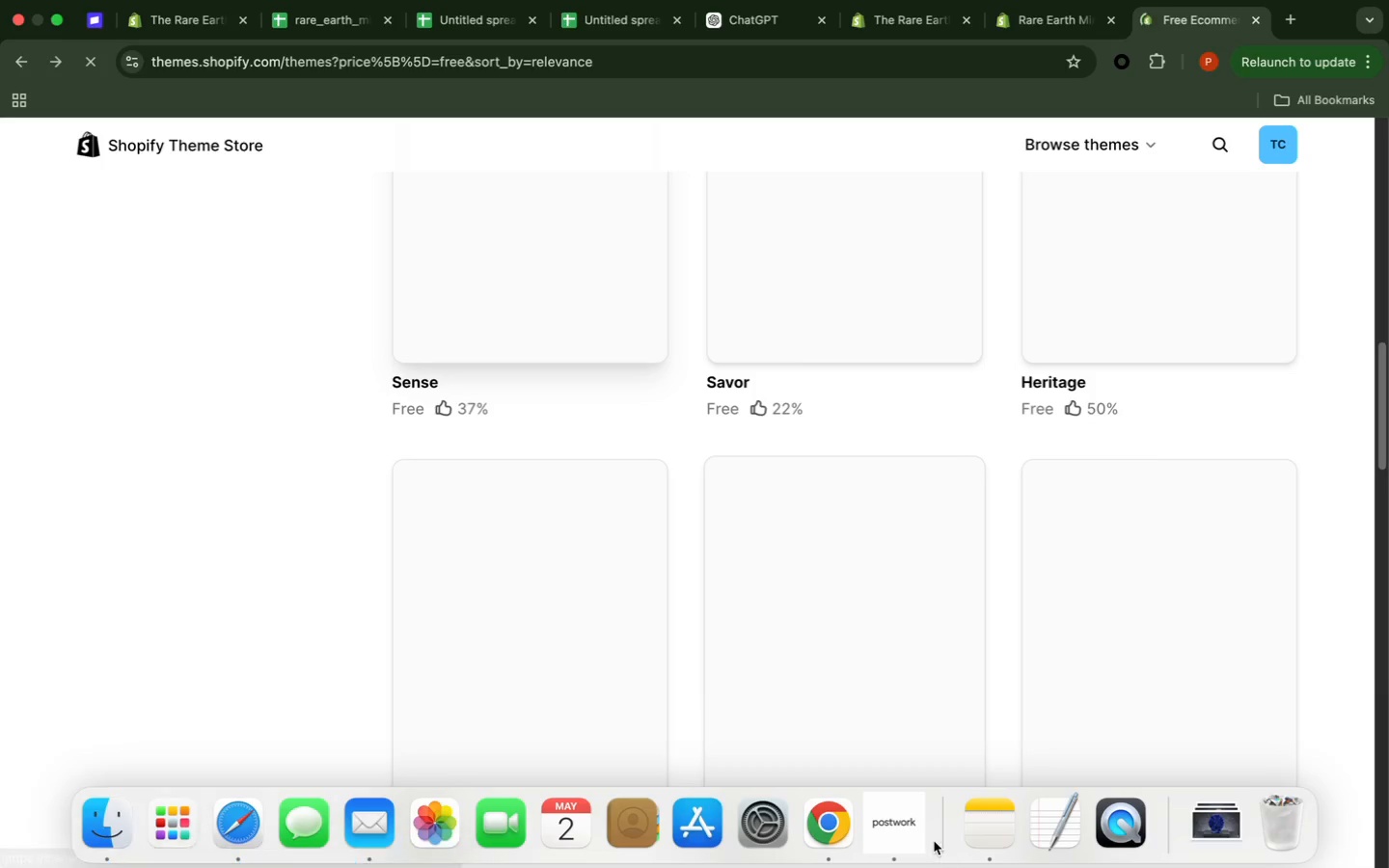 
left_click([894, 826])